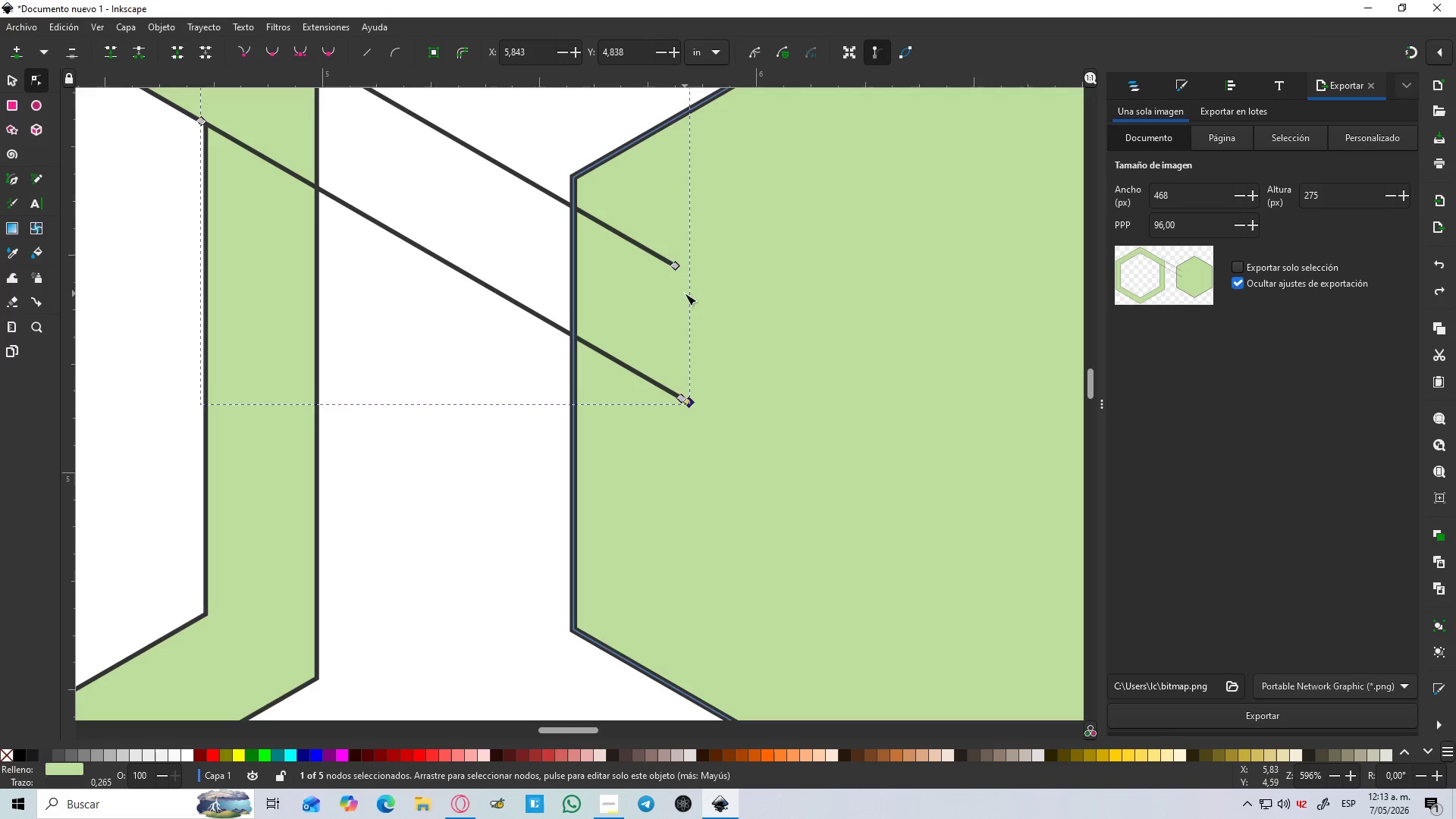 
hold_key(key=ControlLeft, duration=0.45)
scroll: coordinate [680, 293], scroll_direction: down, amount: 3.0
 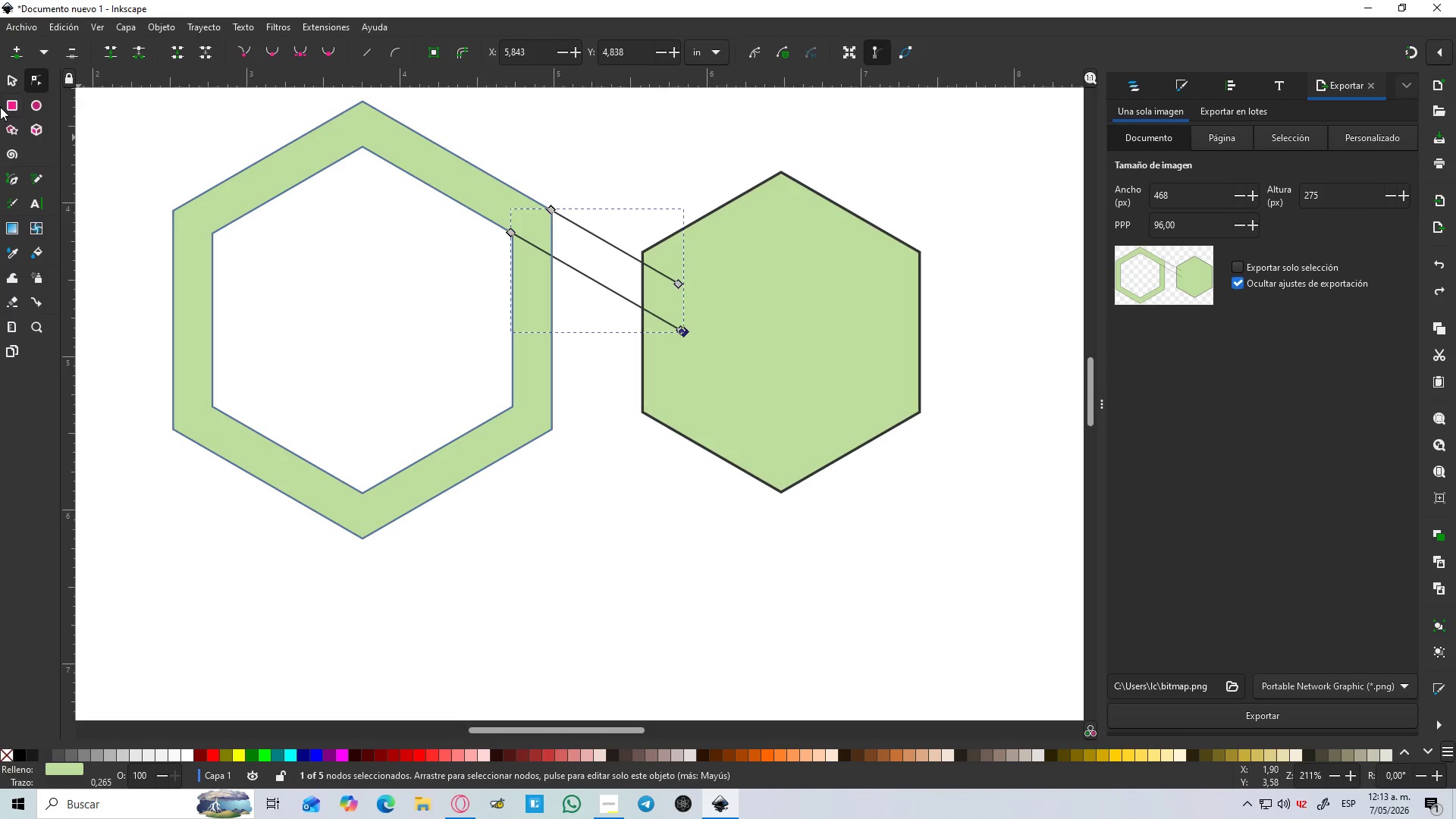 
left_click([3, 85])
 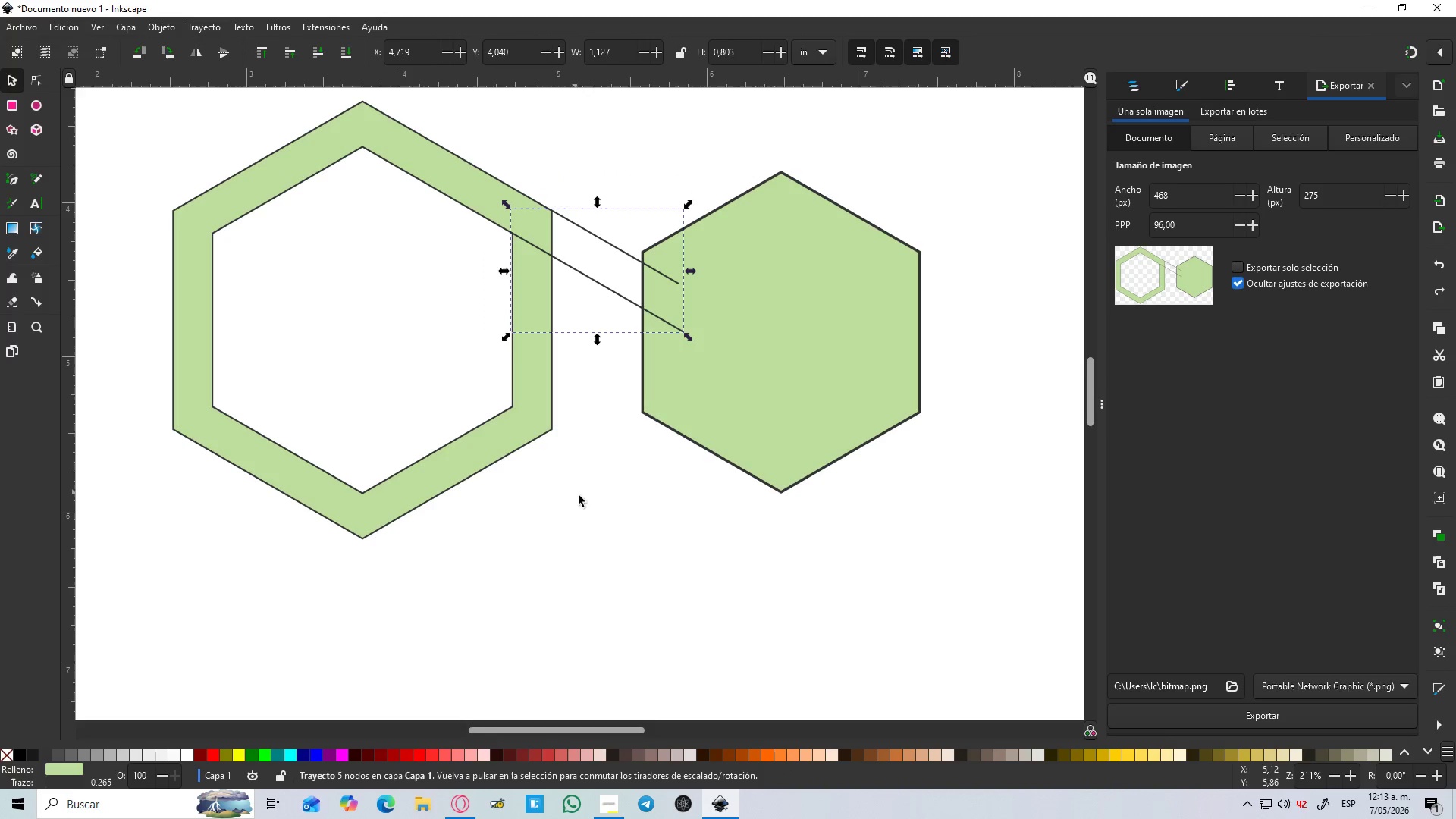 
left_click([629, 500])
 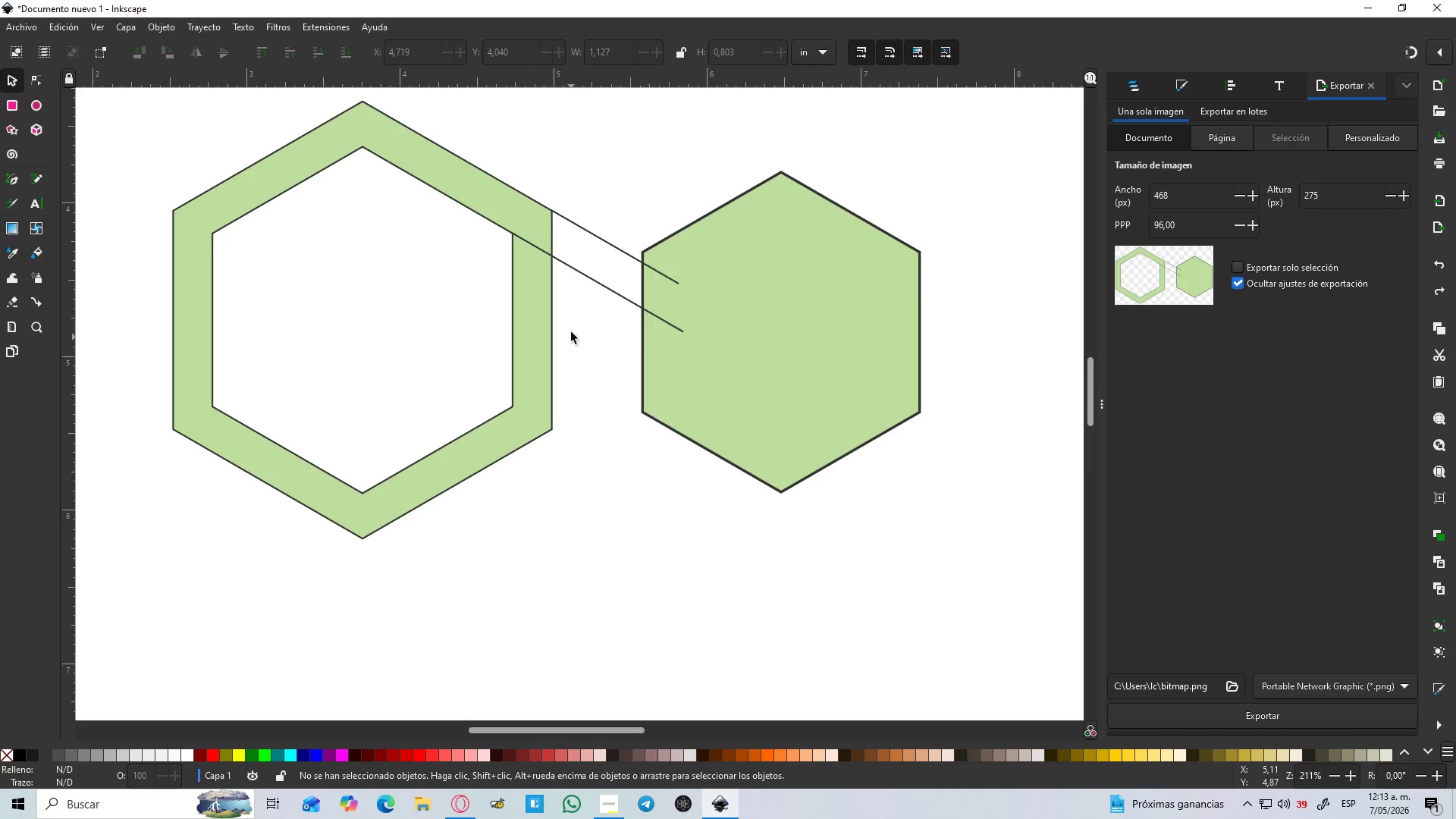 
left_click([592, 280])
 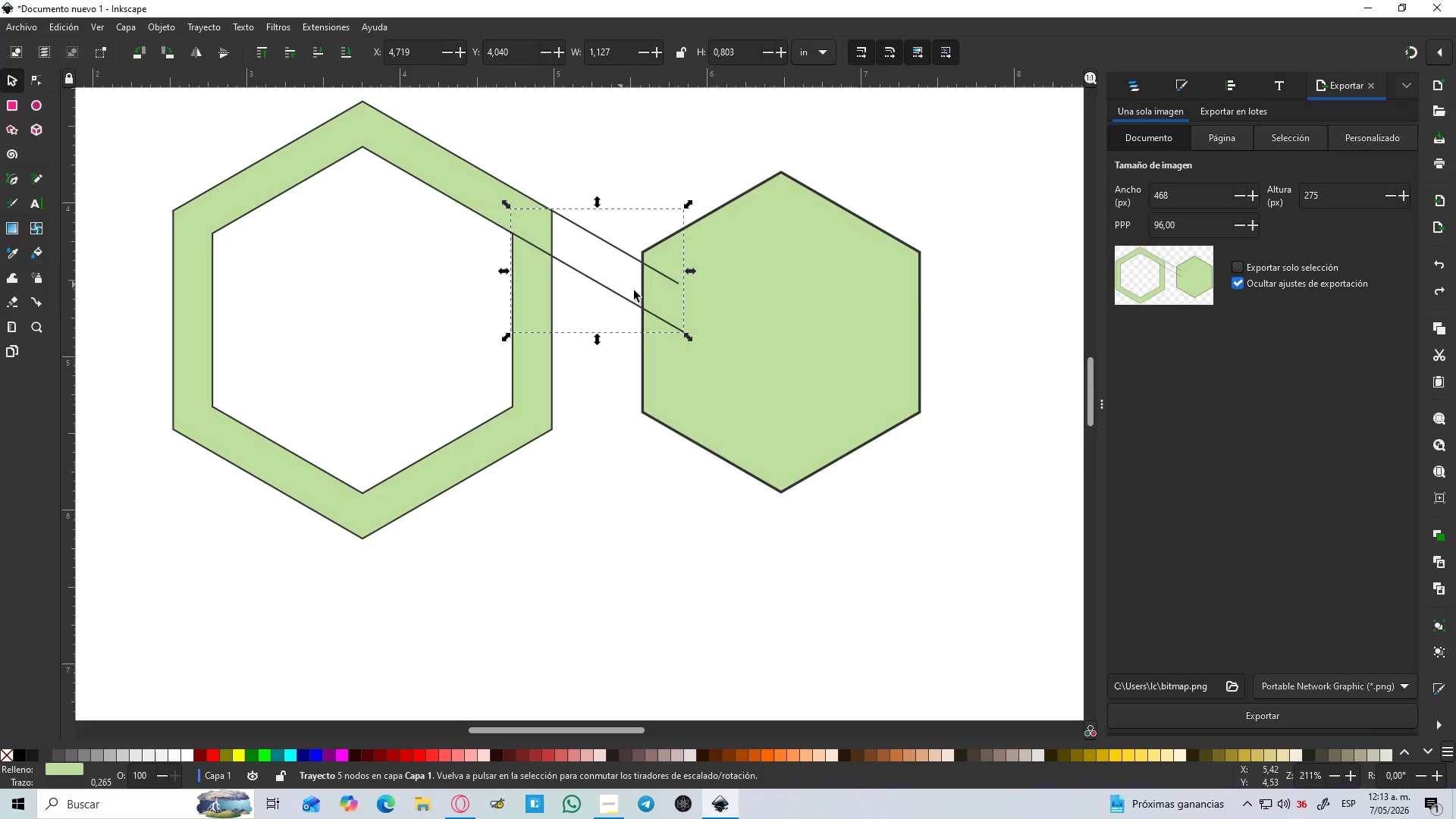 
key(Delete)
 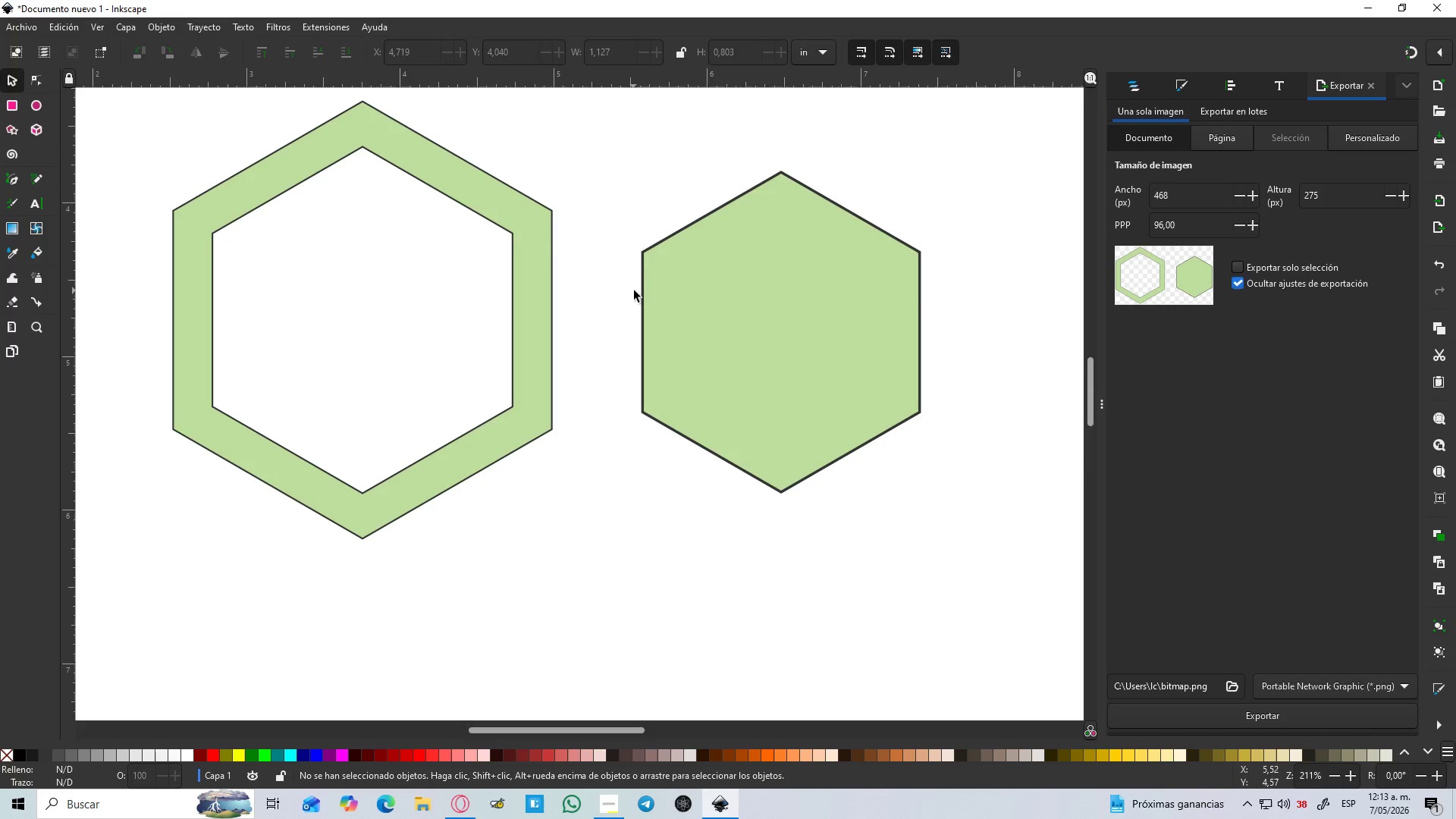 
hold_key(key=ControlLeft, duration=1.34)
scroll: coordinate [637, 291], scroll_direction: down, amount: 3.0
 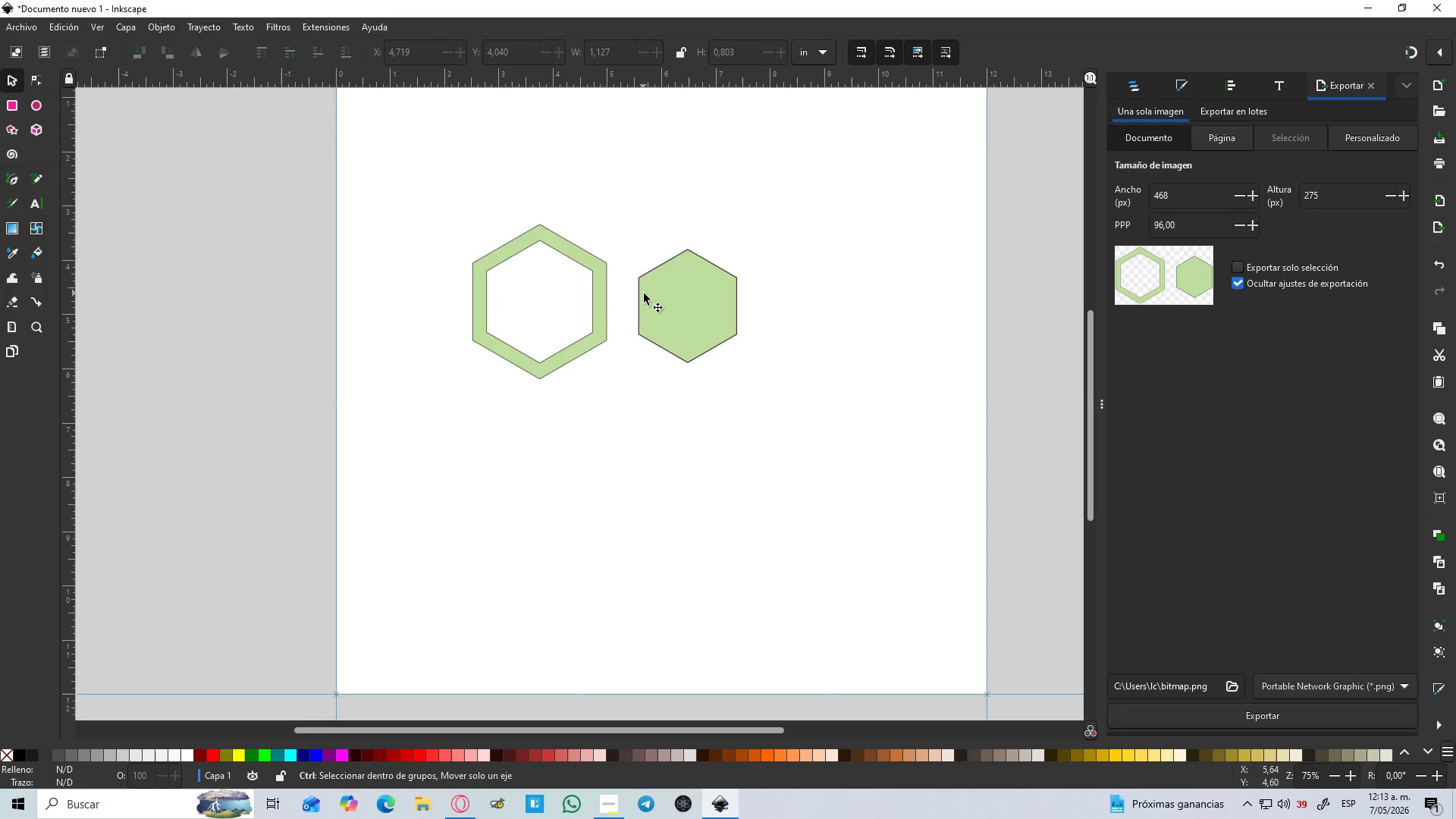 
scroll: coordinate [644, 293], scroll_direction: up, amount: 2.0
 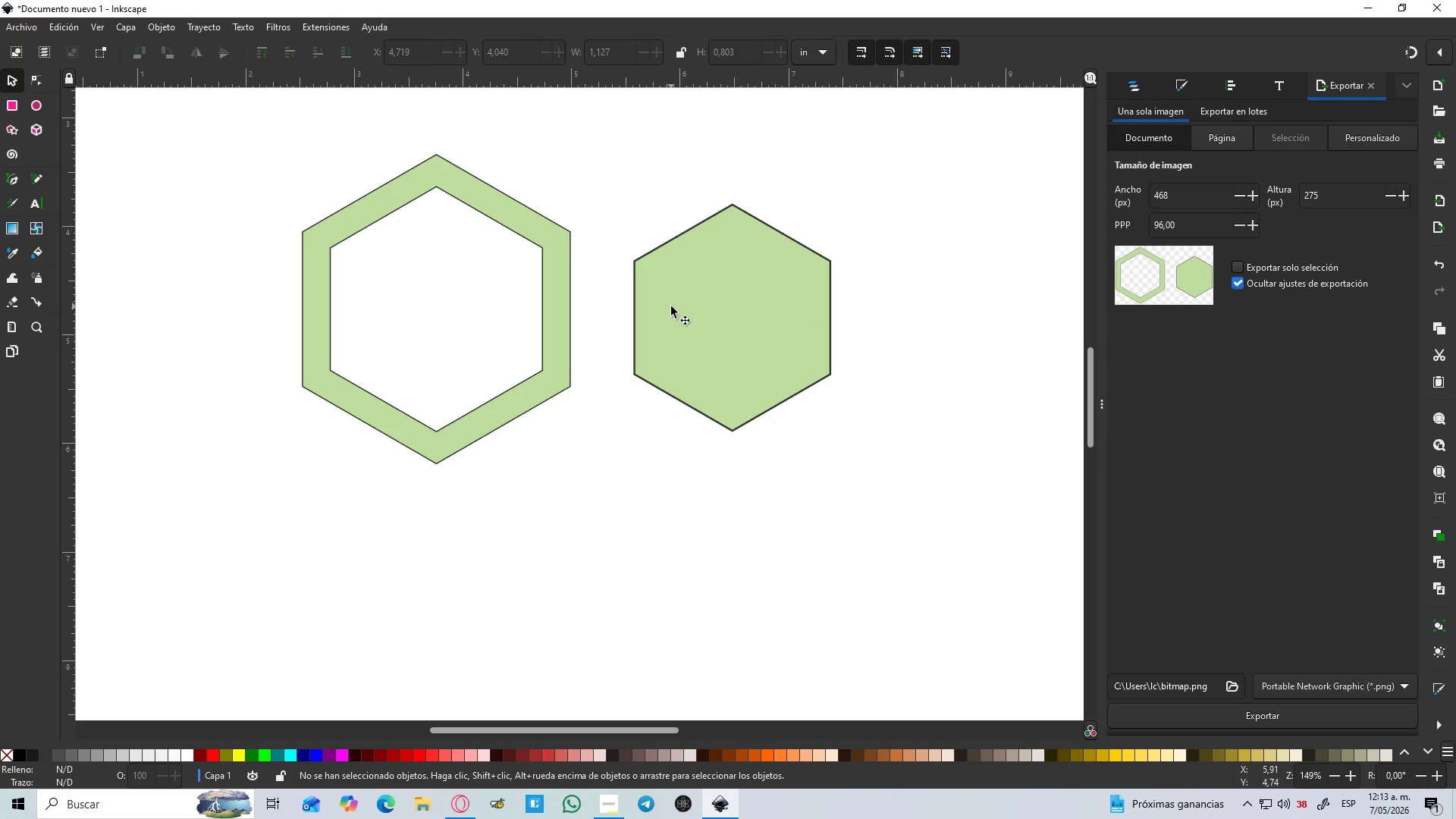 
left_click([692, 301])
 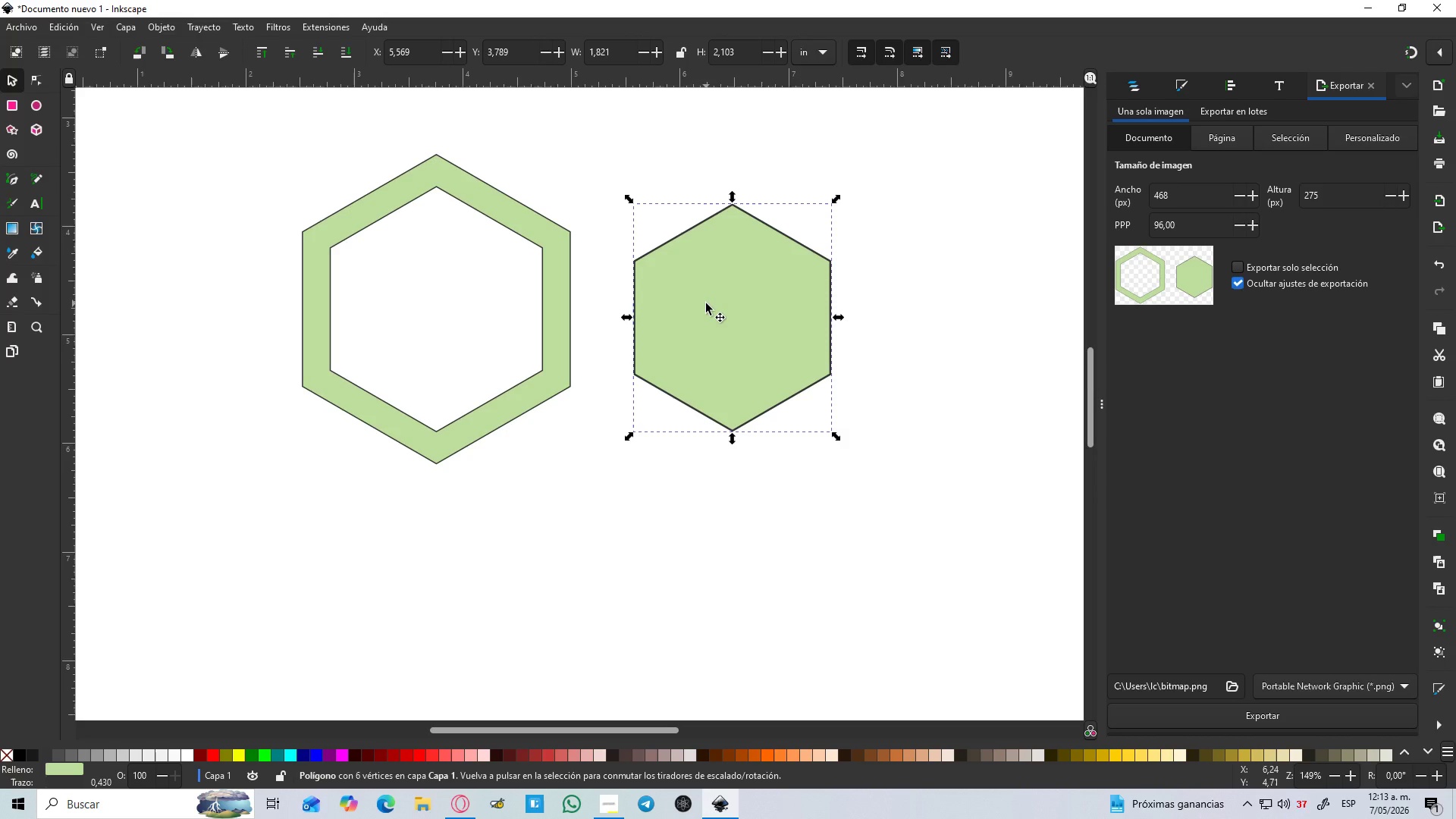 
hold_key(key=ControlLeft, duration=1.5)
scroll: coordinate [711, 304], scroll_direction: down, amount: 2.0
 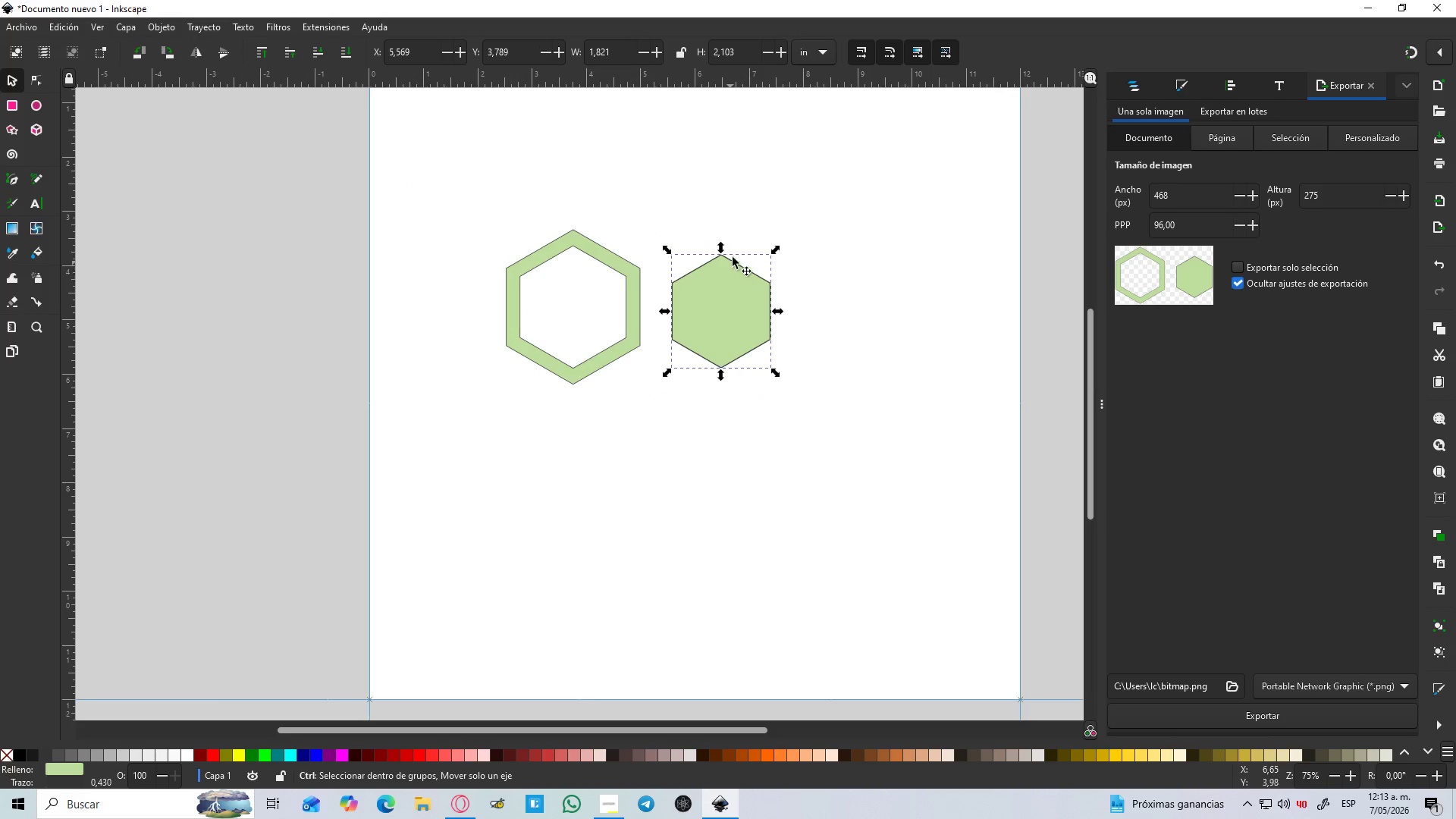 
scroll: coordinate [736, 248], scroll_direction: up, amount: 1.0
 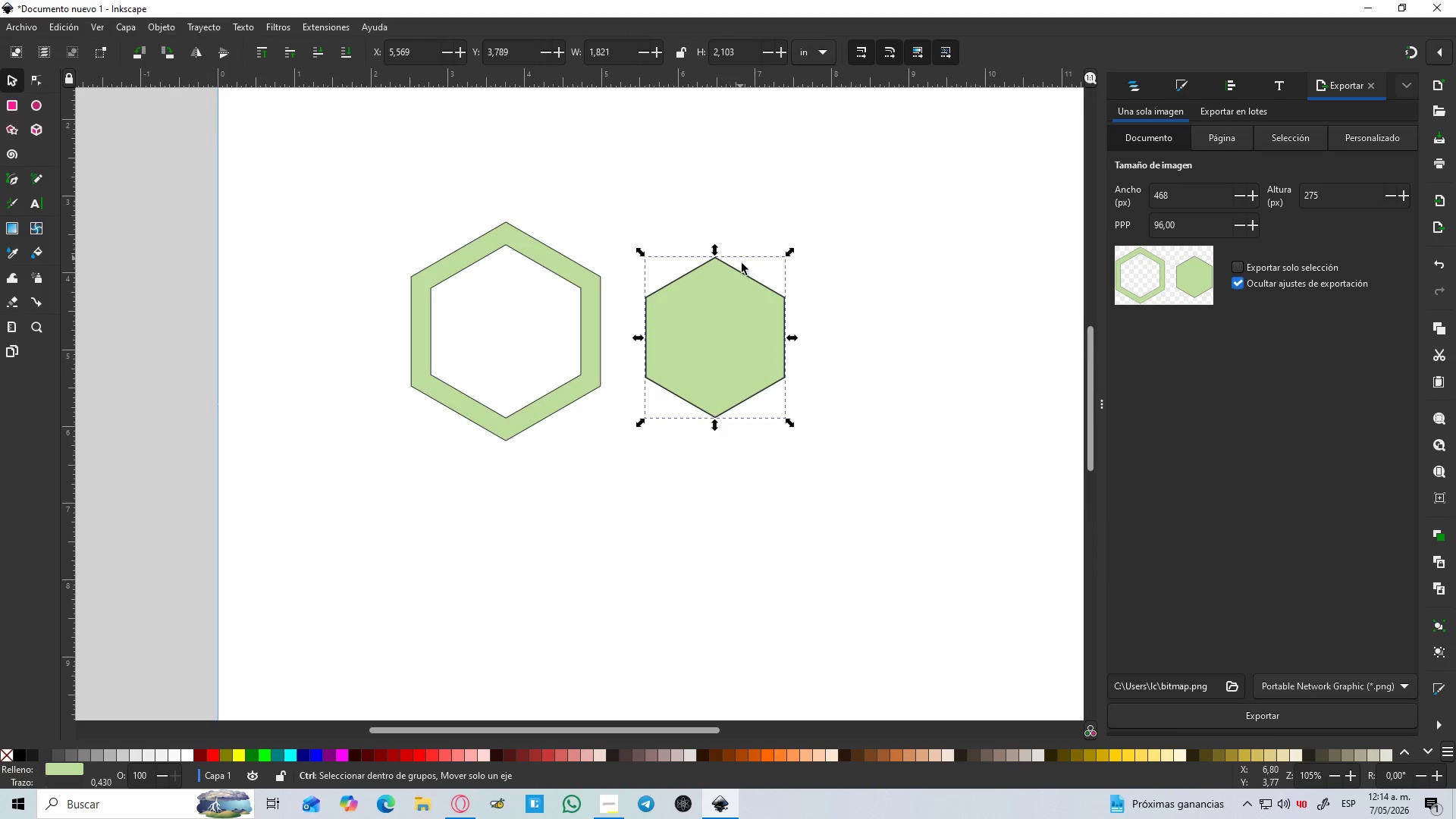 
key(Control+D)
 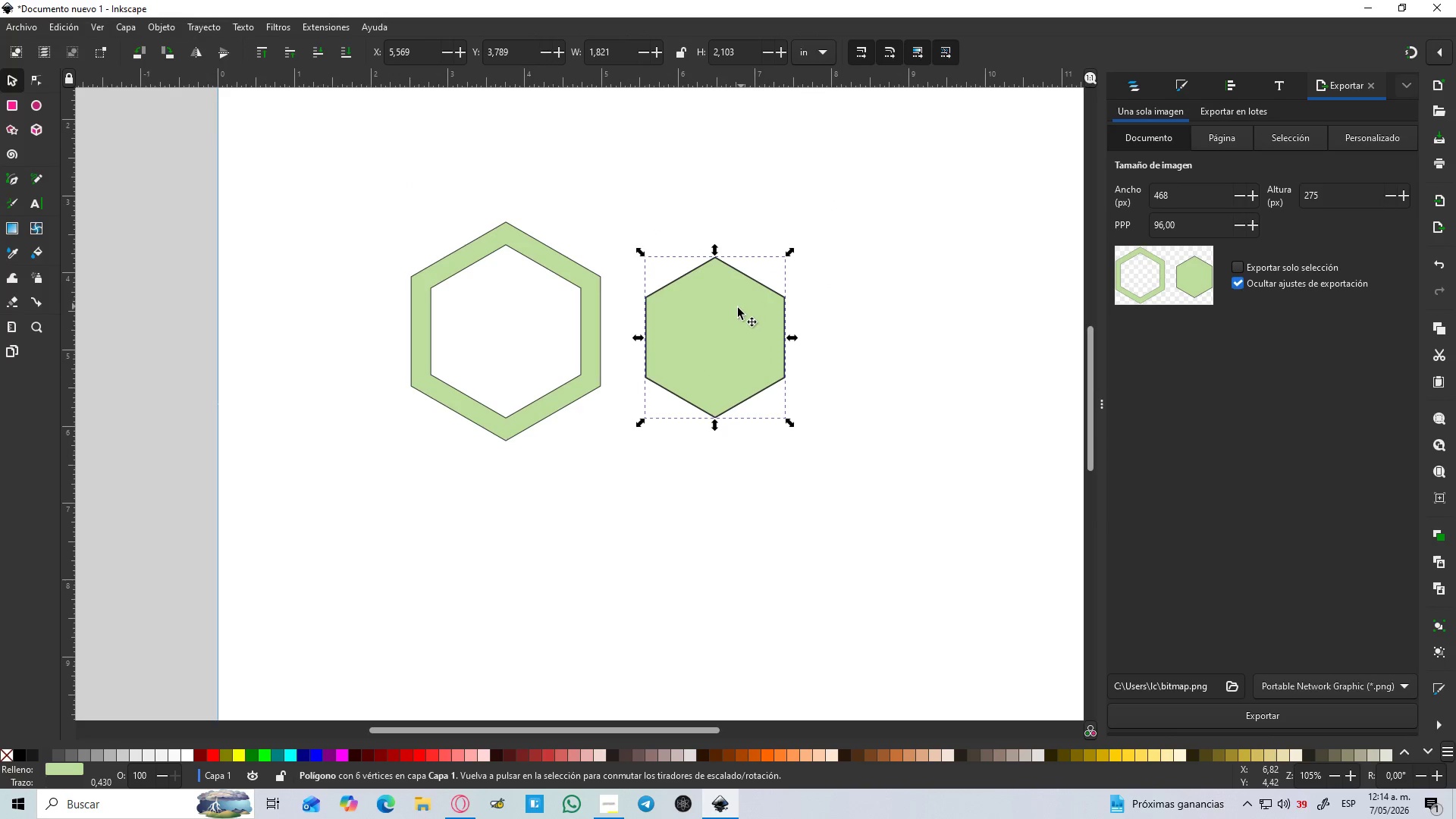 
left_click_drag(start_coordinate=[733, 312], to_coordinate=[629, 177])
 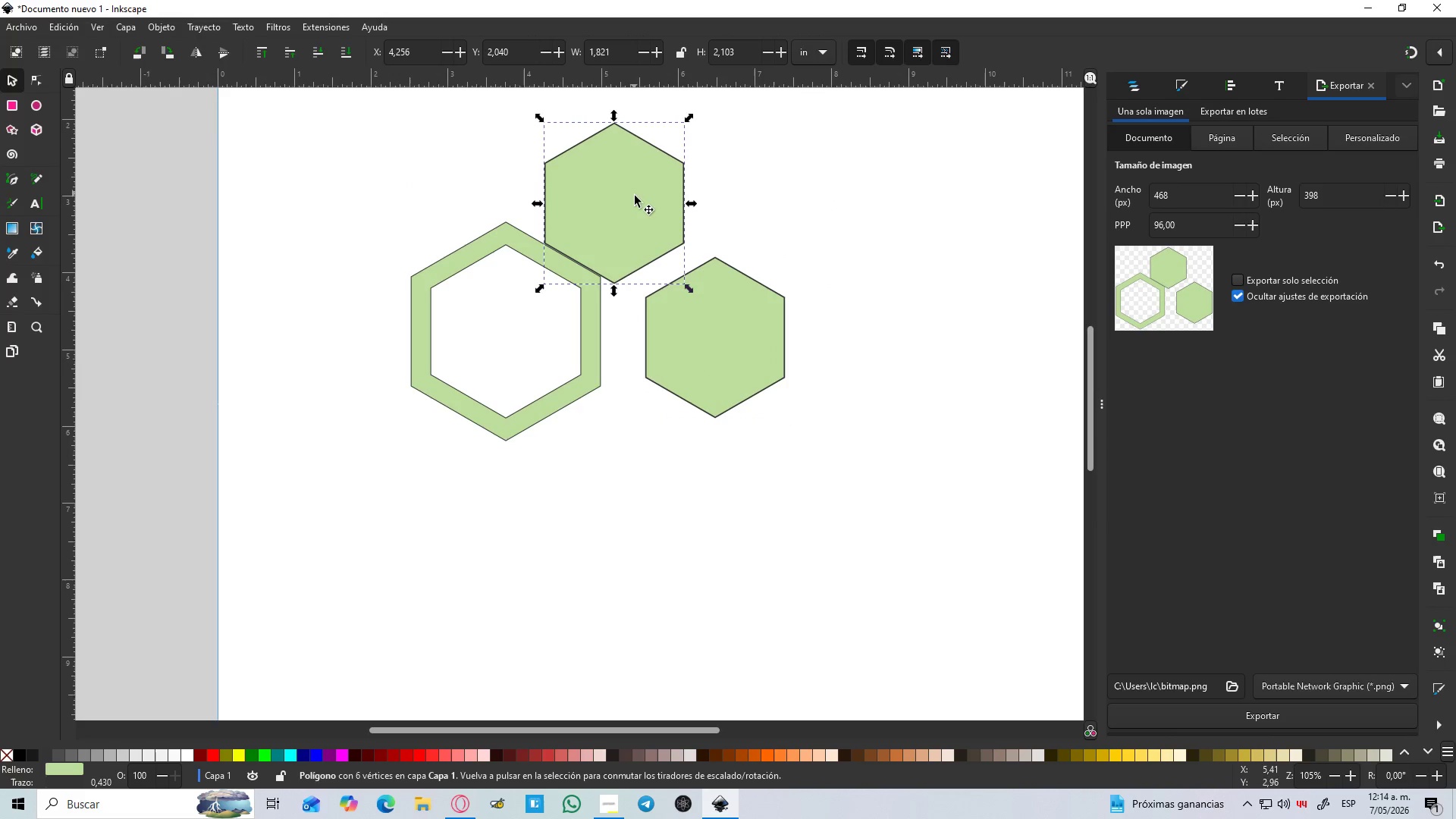 
hold_key(key=ControlLeft, duration=1.25)
scroll: coordinate [566, 273], scroll_direction: up, amount: 4.0
 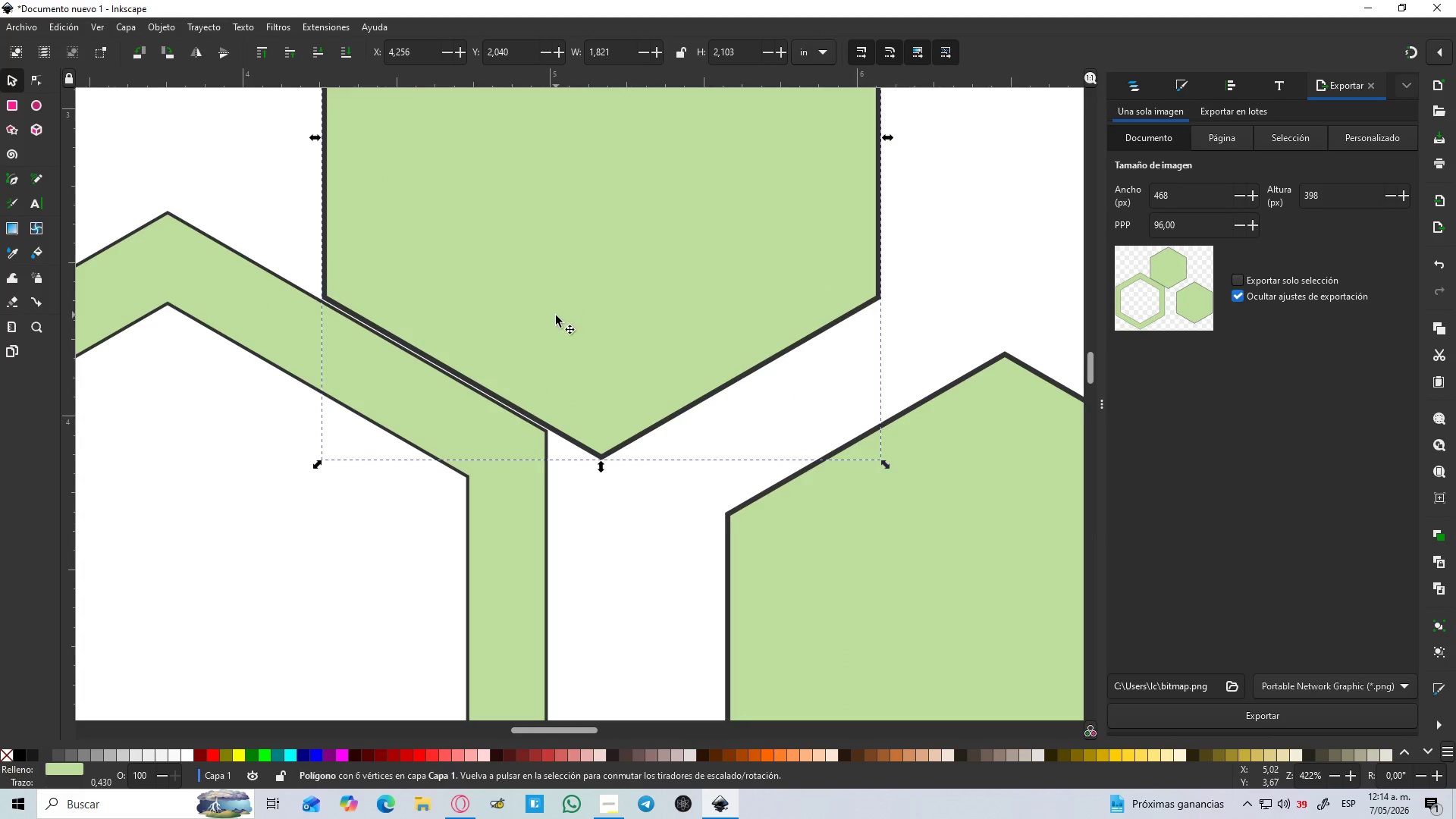 
left_click_drag(start_coordinate=[556, 316], to_coordinate=[554, 323])
 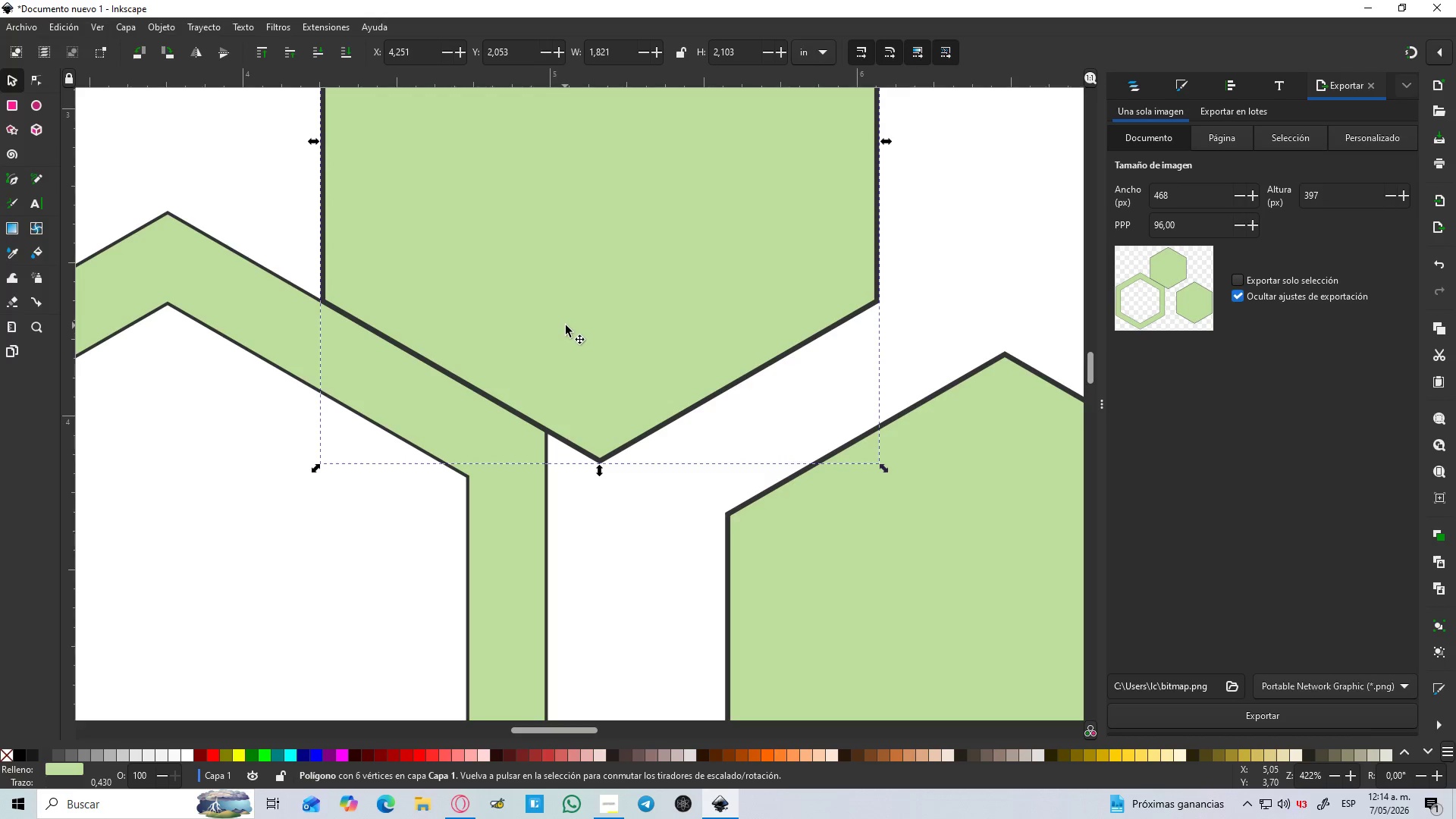 
hold_key(key=ControlLeft, duration=1.01)
scroll: coordinate [569, 325], scroll_direction: down, amount: 1.0
 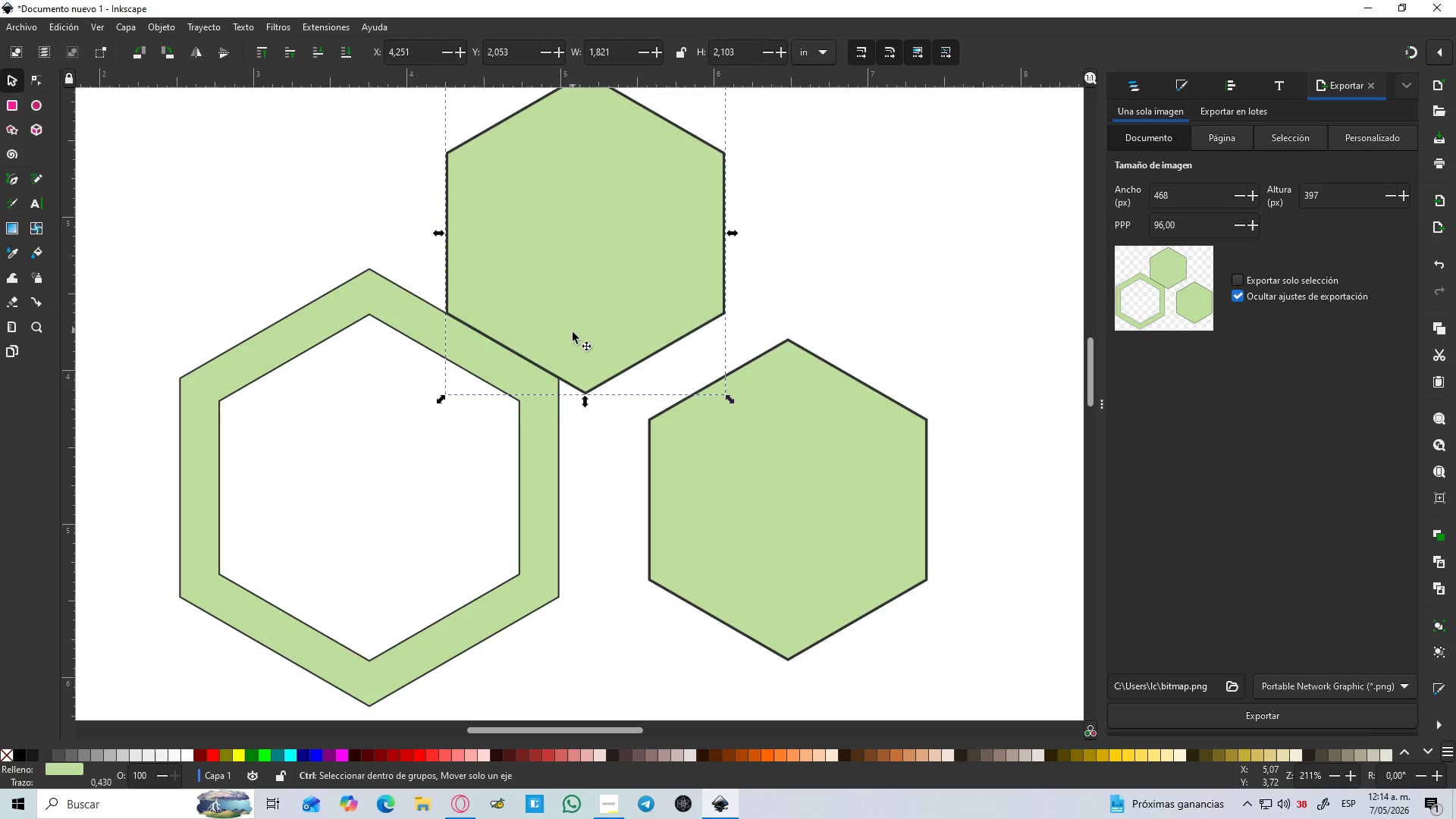 
hold_key(key=ControlLeft, duration=12.62)
left_click([1183, 115])
 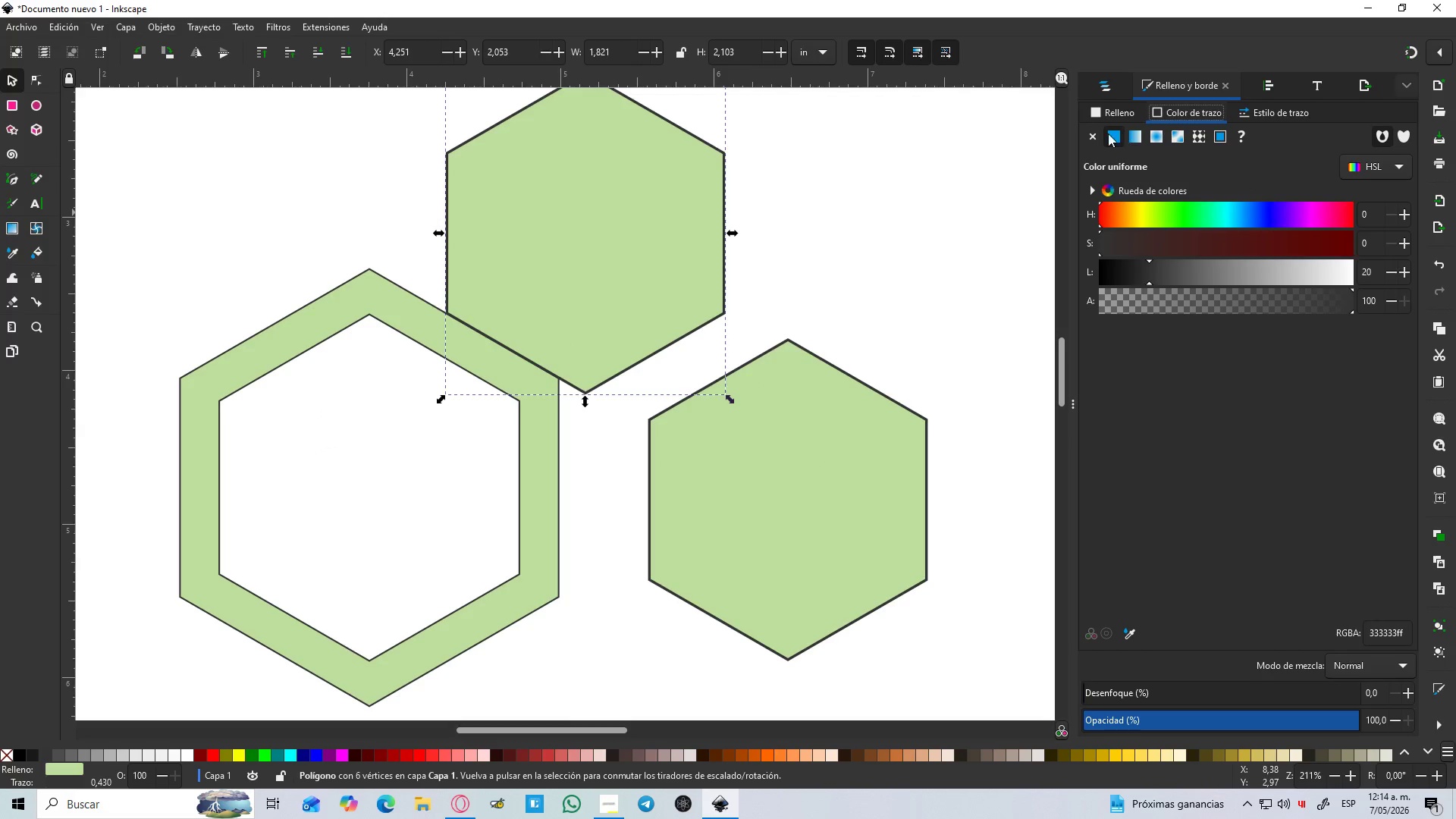 
left_click([1095, 133])
 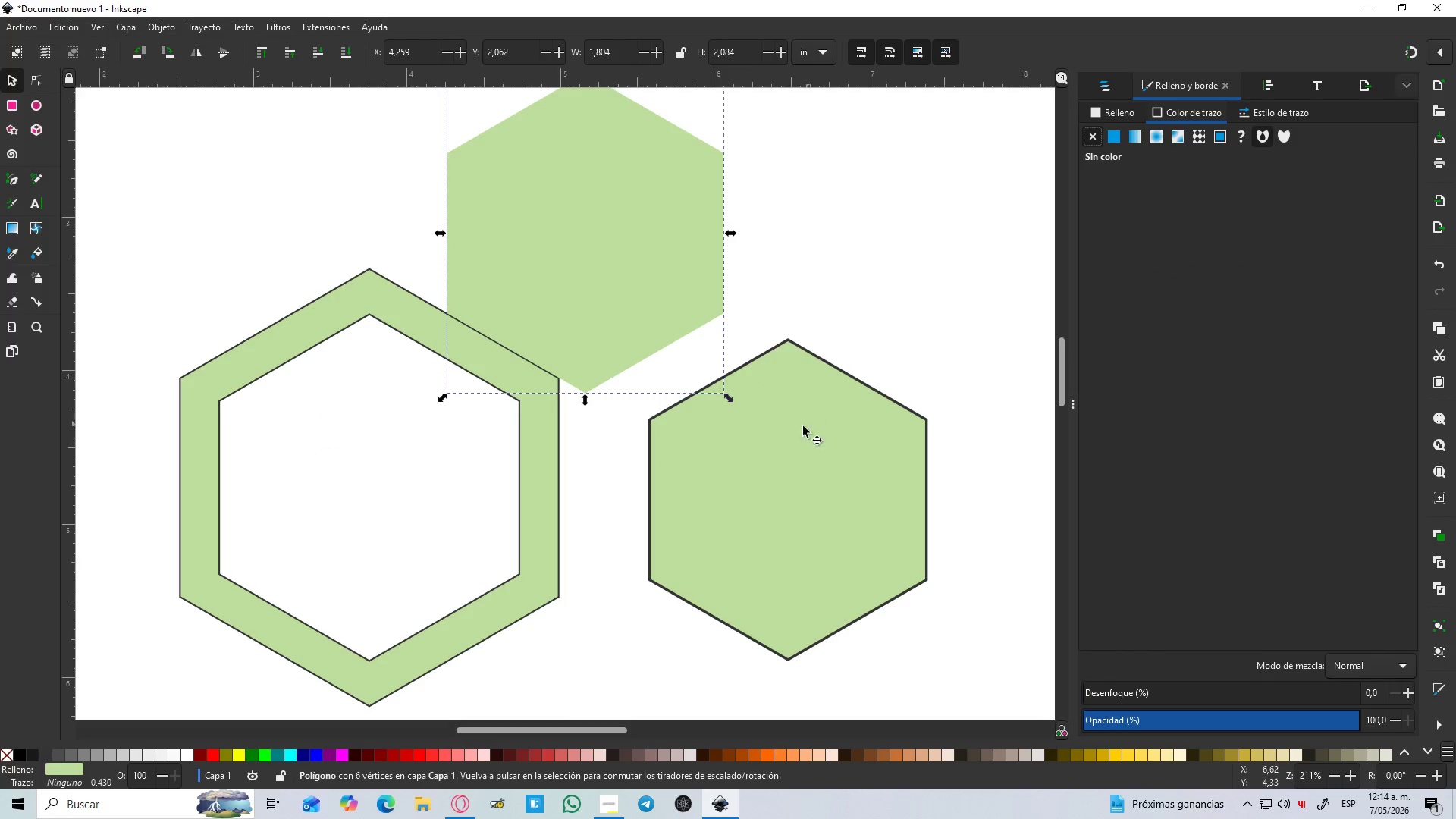 
hold_key(key=ShiftLeft, duration=0.48)
left_click([786, 440])
 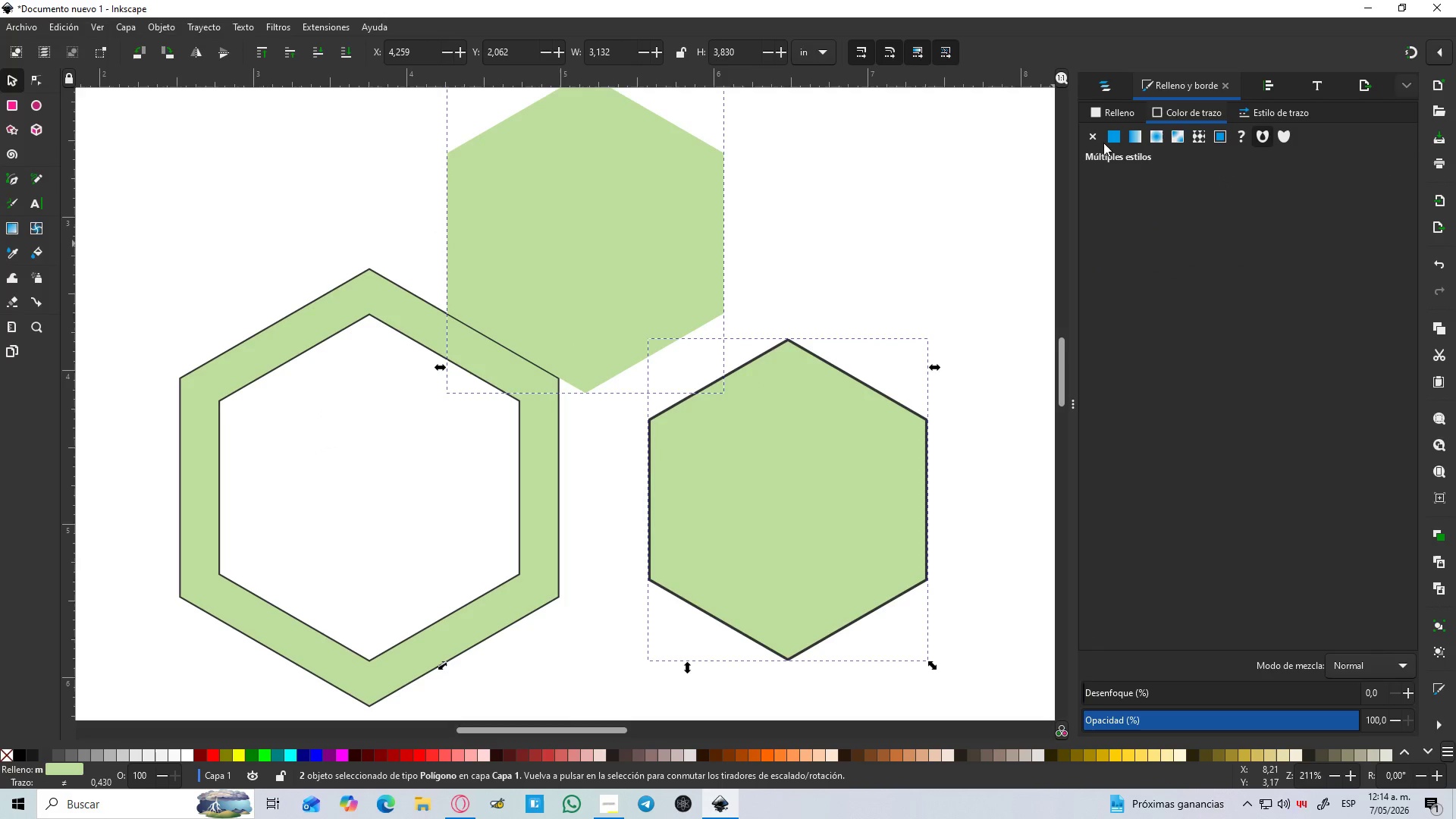 
left_click([1093, 137])
 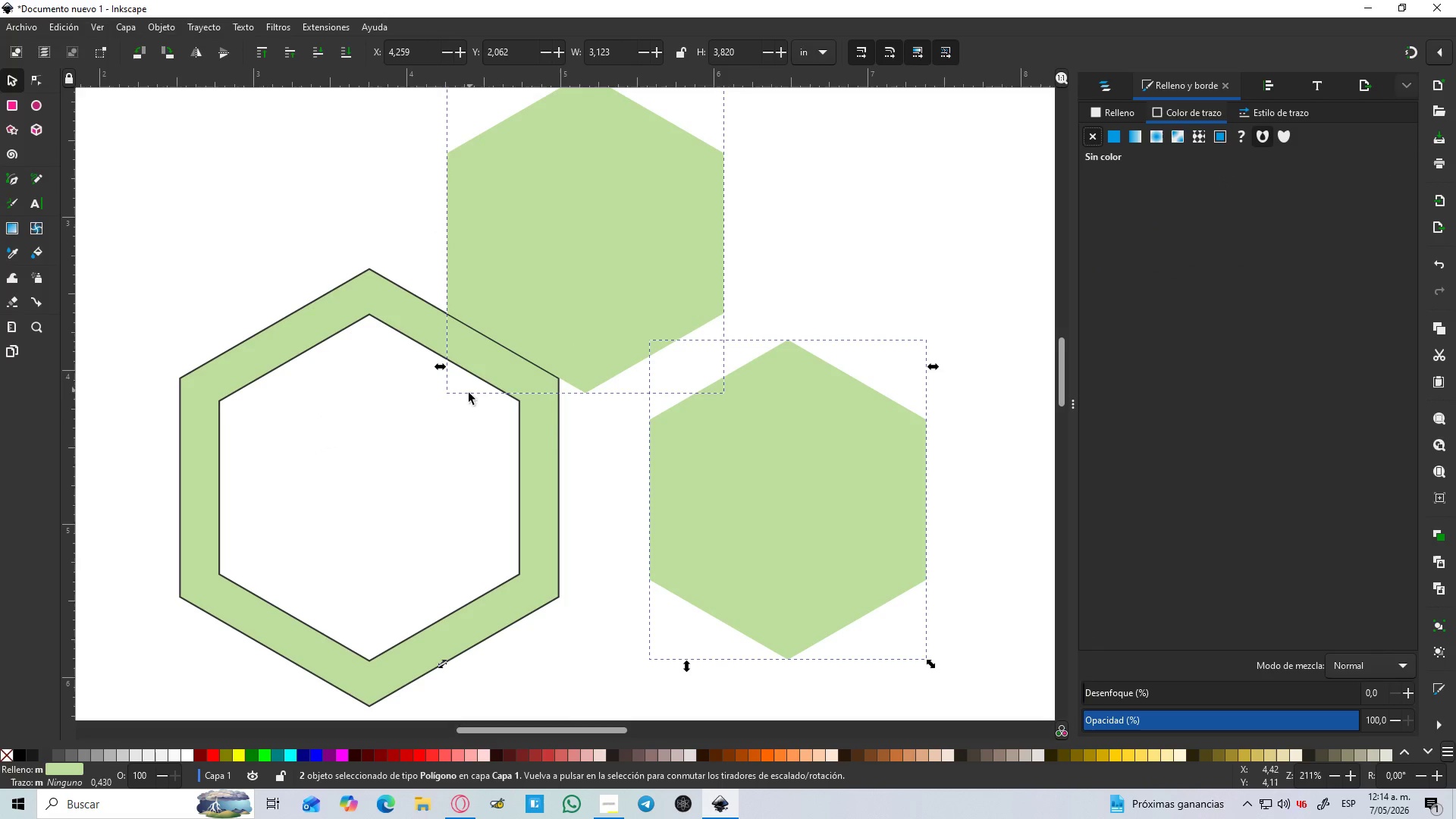 
left_click([529, 435])
 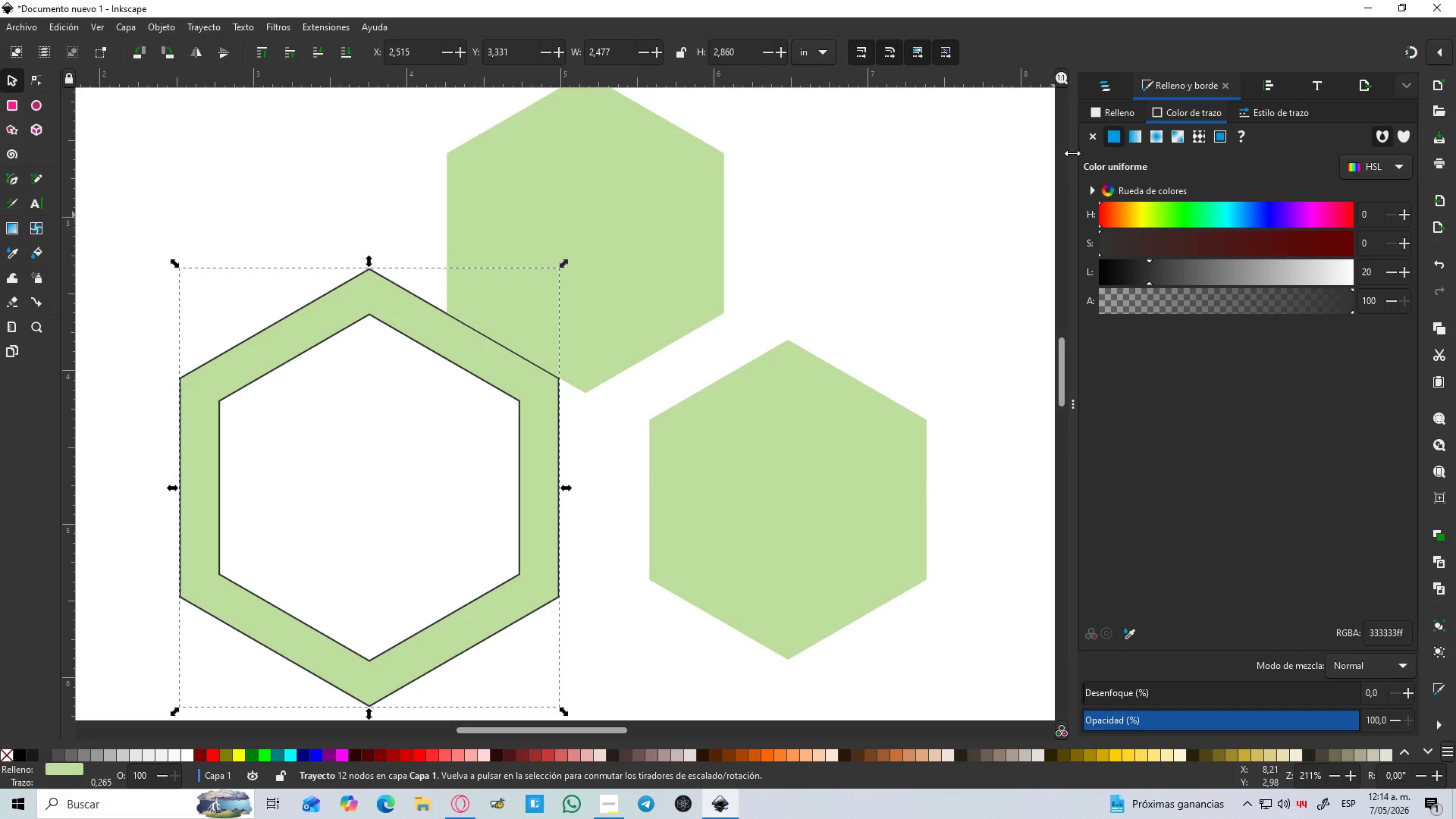 
left_click([1094, 139])
 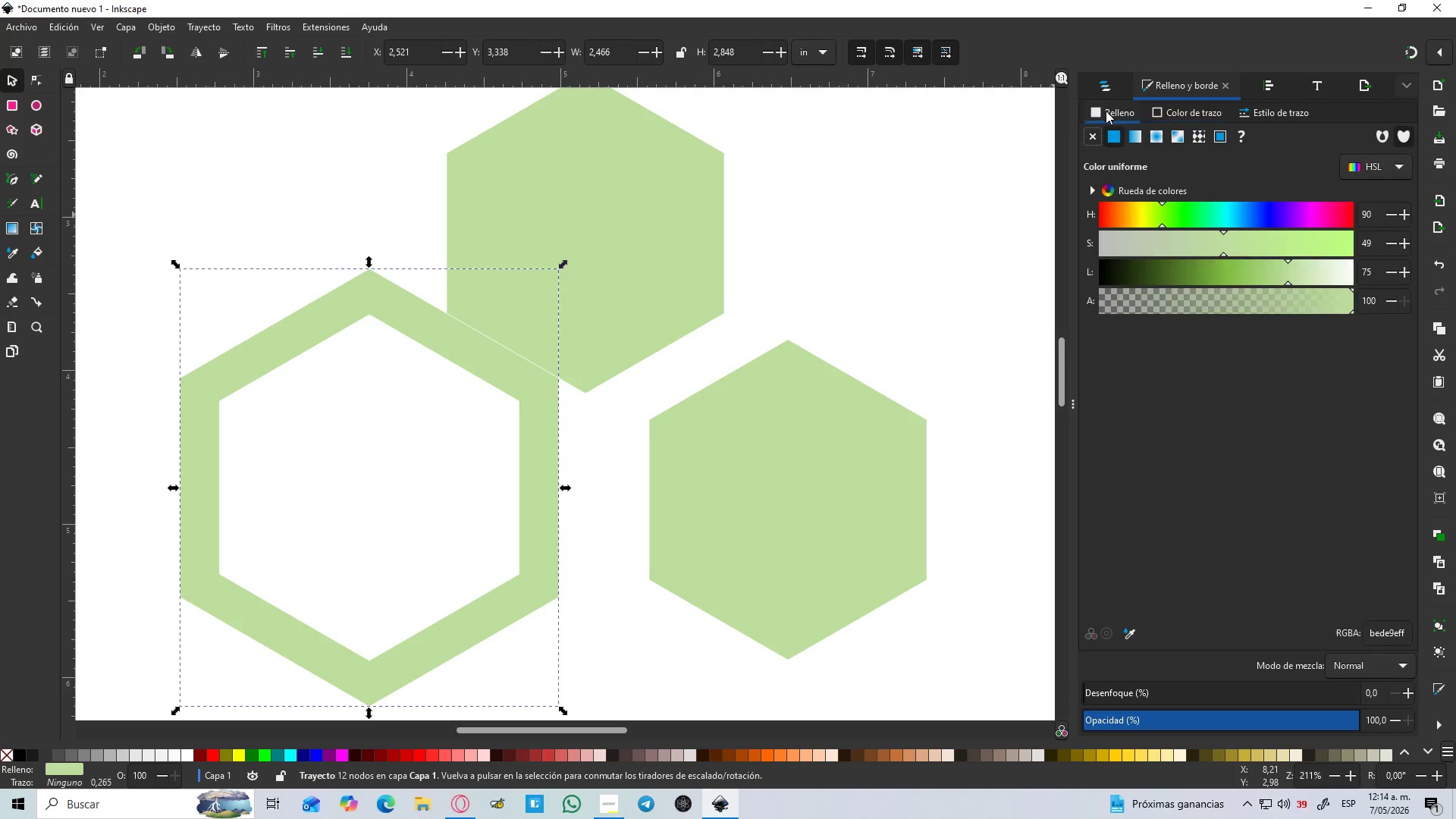 
left_click([682, 207])
 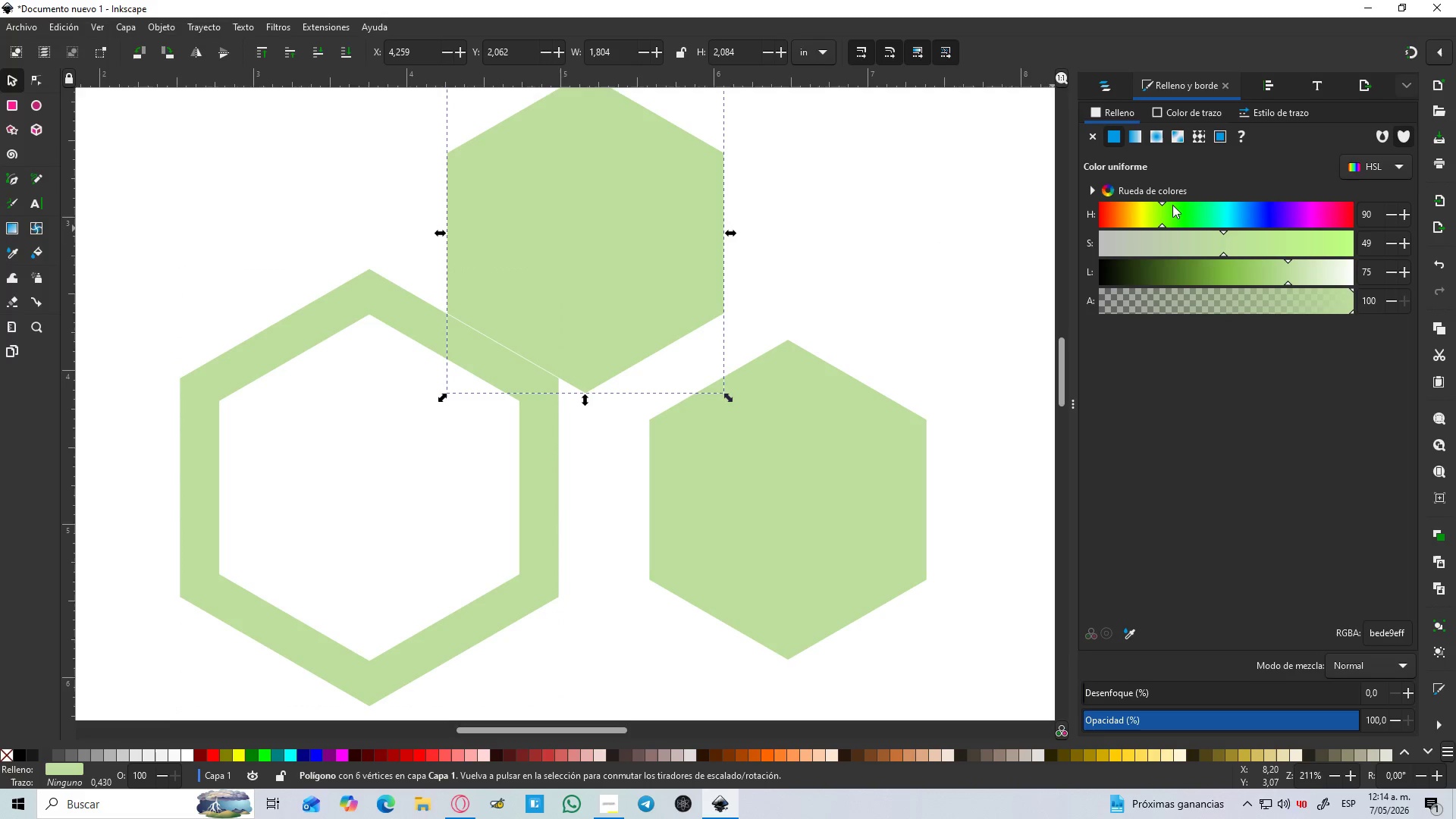 
left_click_drag(start_coordinate=[1186, 209], to_coordinate=[1237, 220])
 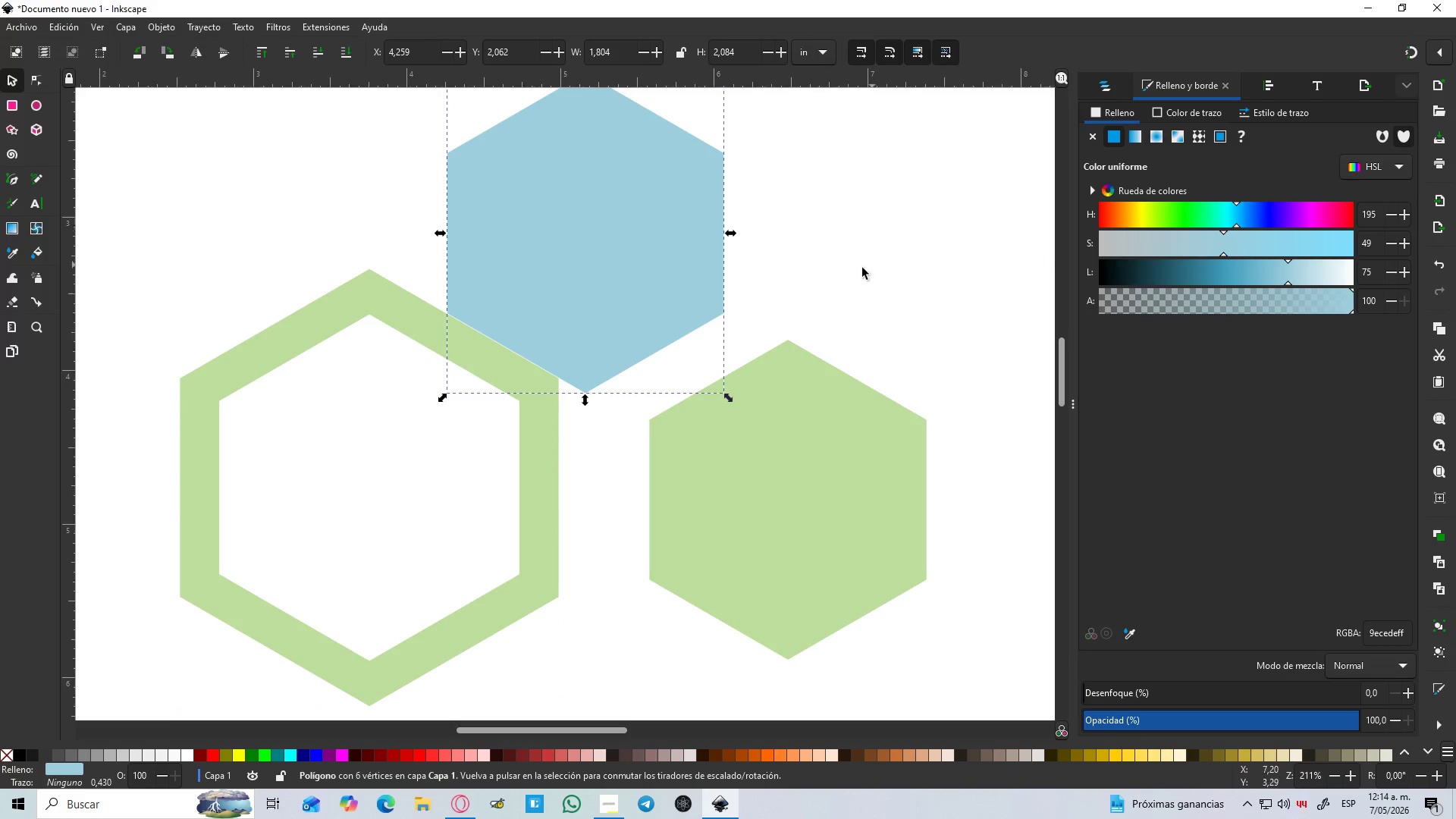 
left_click([860, 268])
 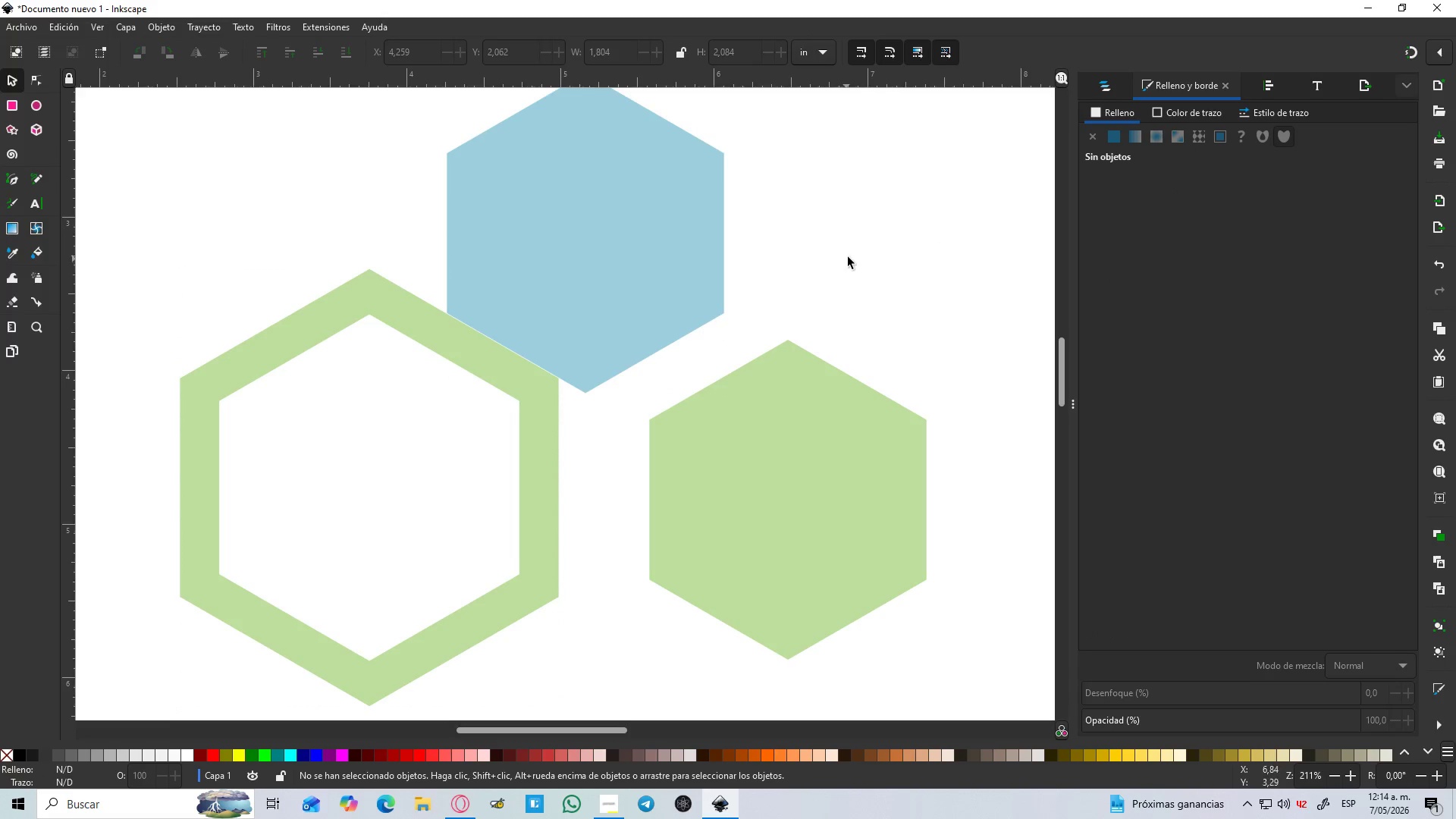 
hold_key(key=ControlLeft, duration=0.92)
scroll: coordinate [381, 330], scroll_direction: up, amount: 3.0
 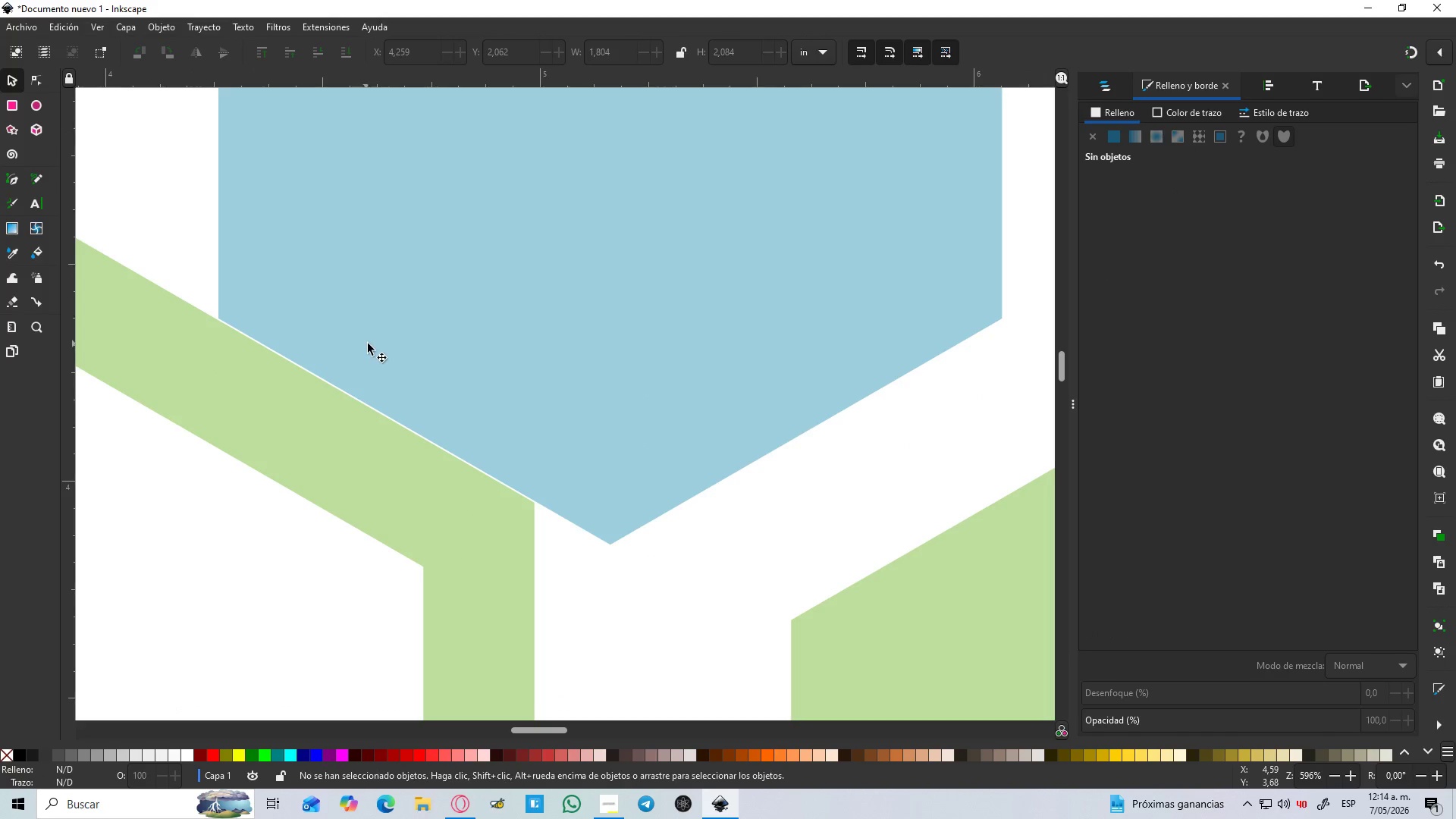 
left_click_drag(start_coordinate=[383, 344], to_coordinate=[381, 350])
 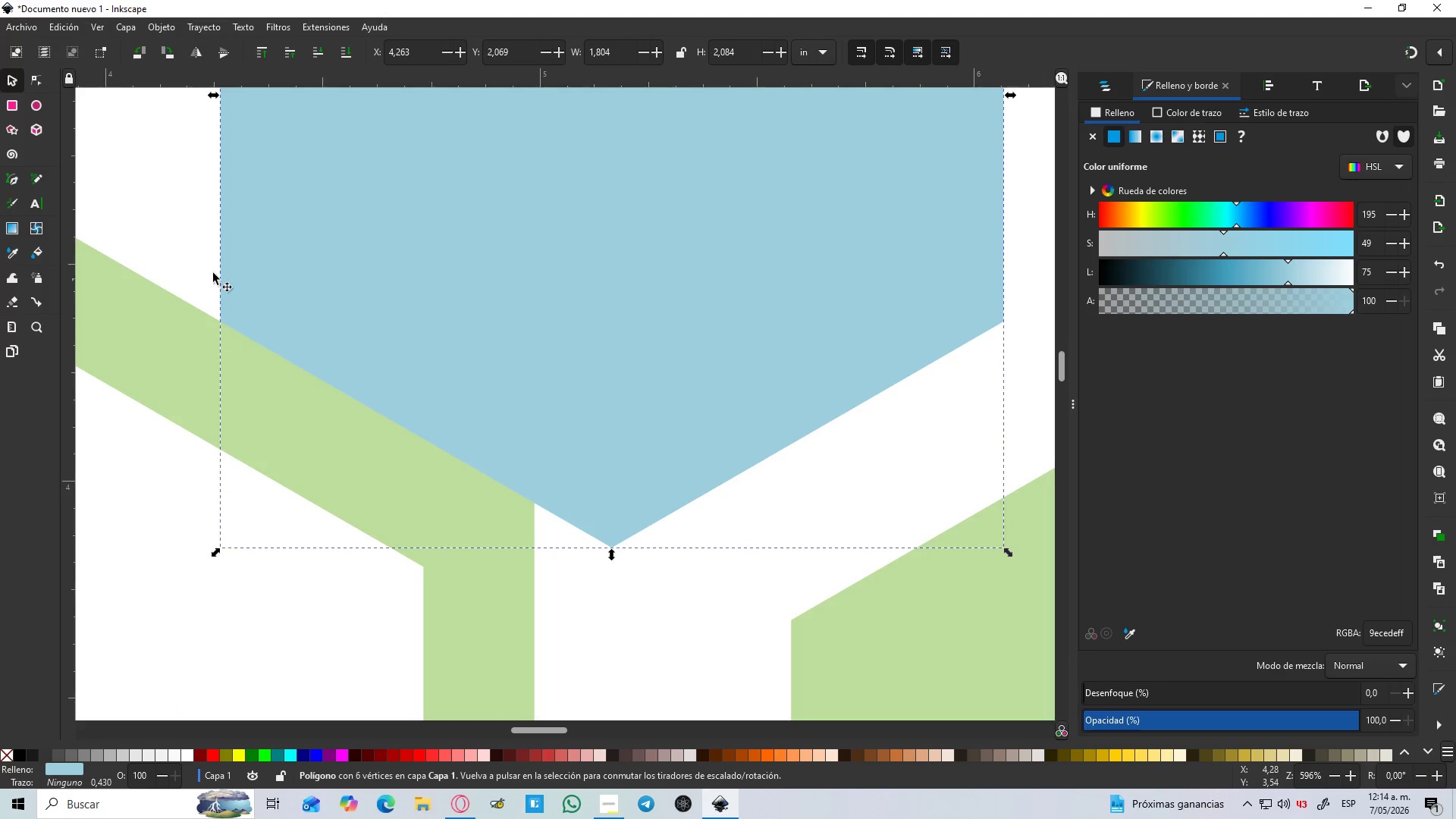 
left_click([210, 271])
 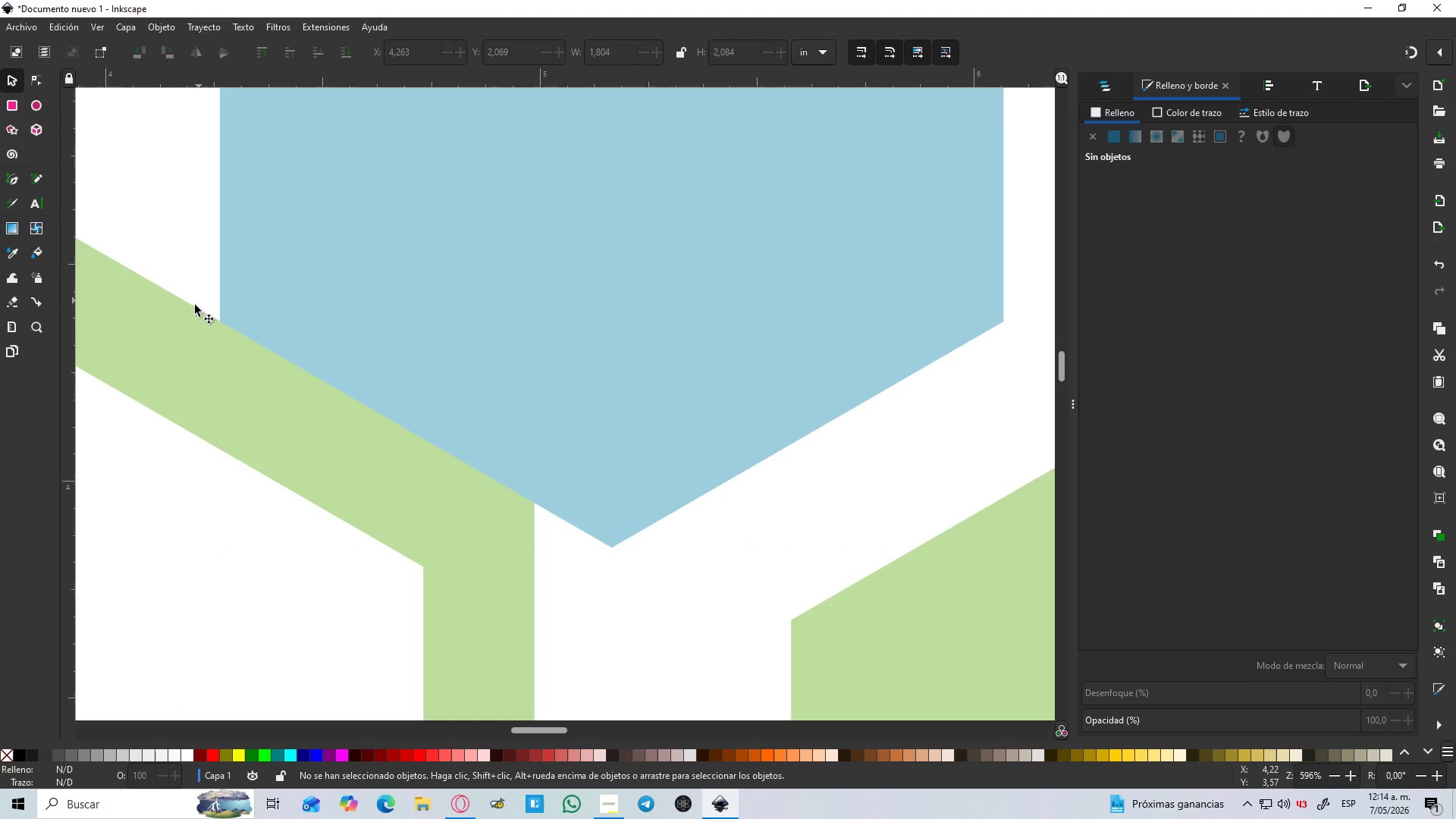 
hold_key(key=Space, duration=0.34)
 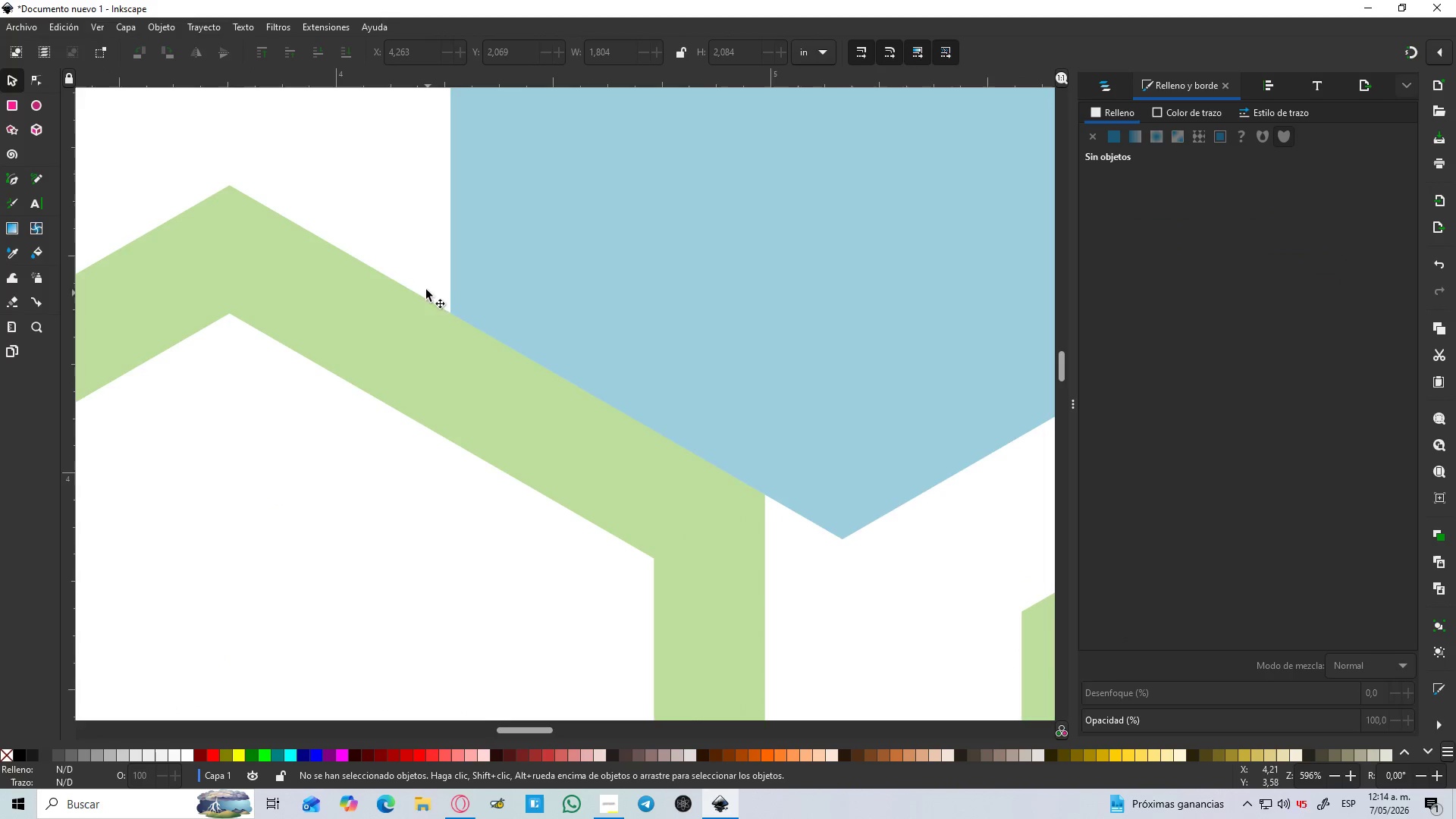 
hold_key(key=ControlLeft, duration=1.08)
scroll: coordinate [345, 245], scroll_direction: up, amount: 4.0
 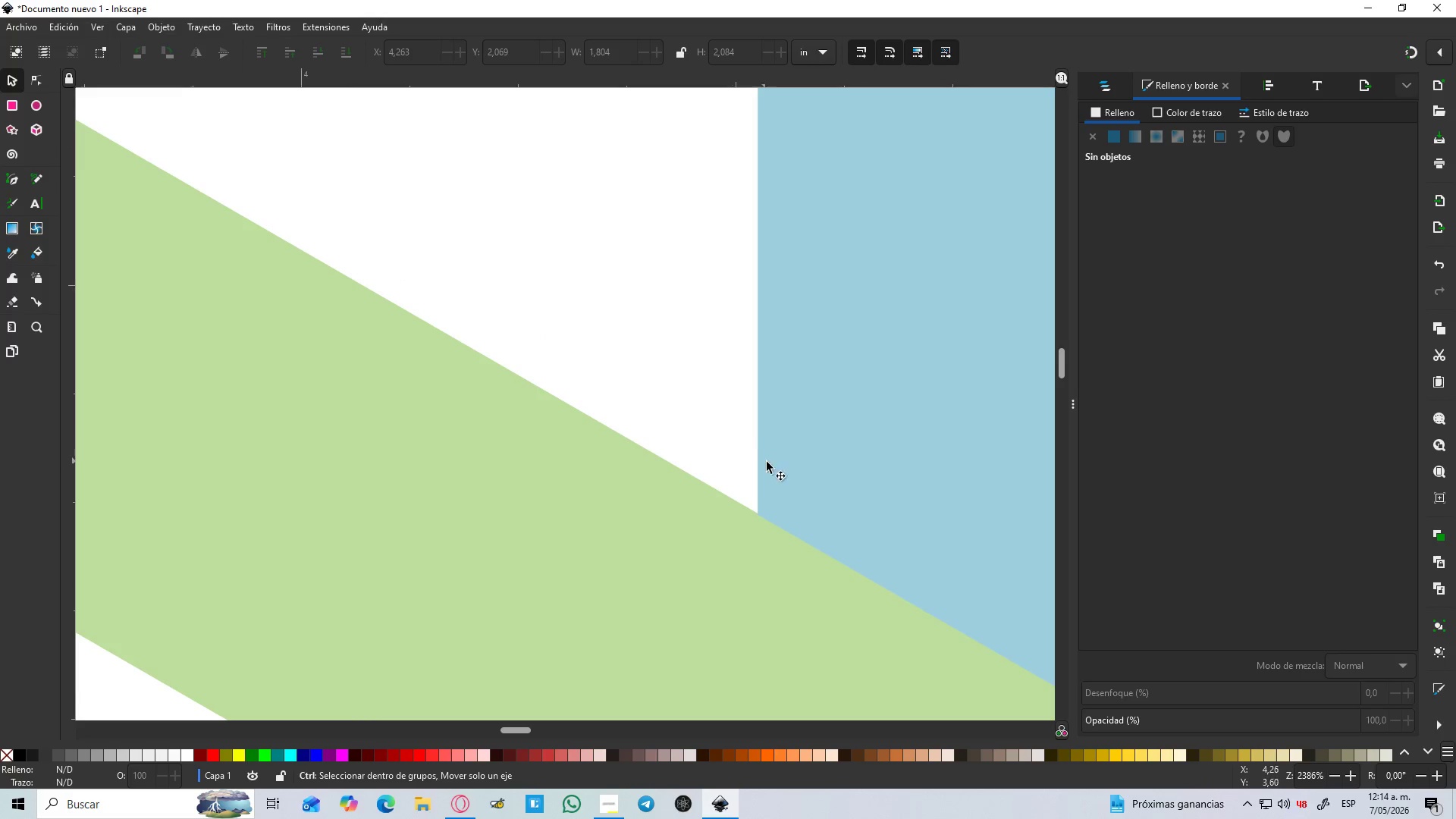 
hold_key(key=ControlLeft, duration=0.66)
scroll: coordinate [778, 468], scroll_direction: down, amount: 3.0
 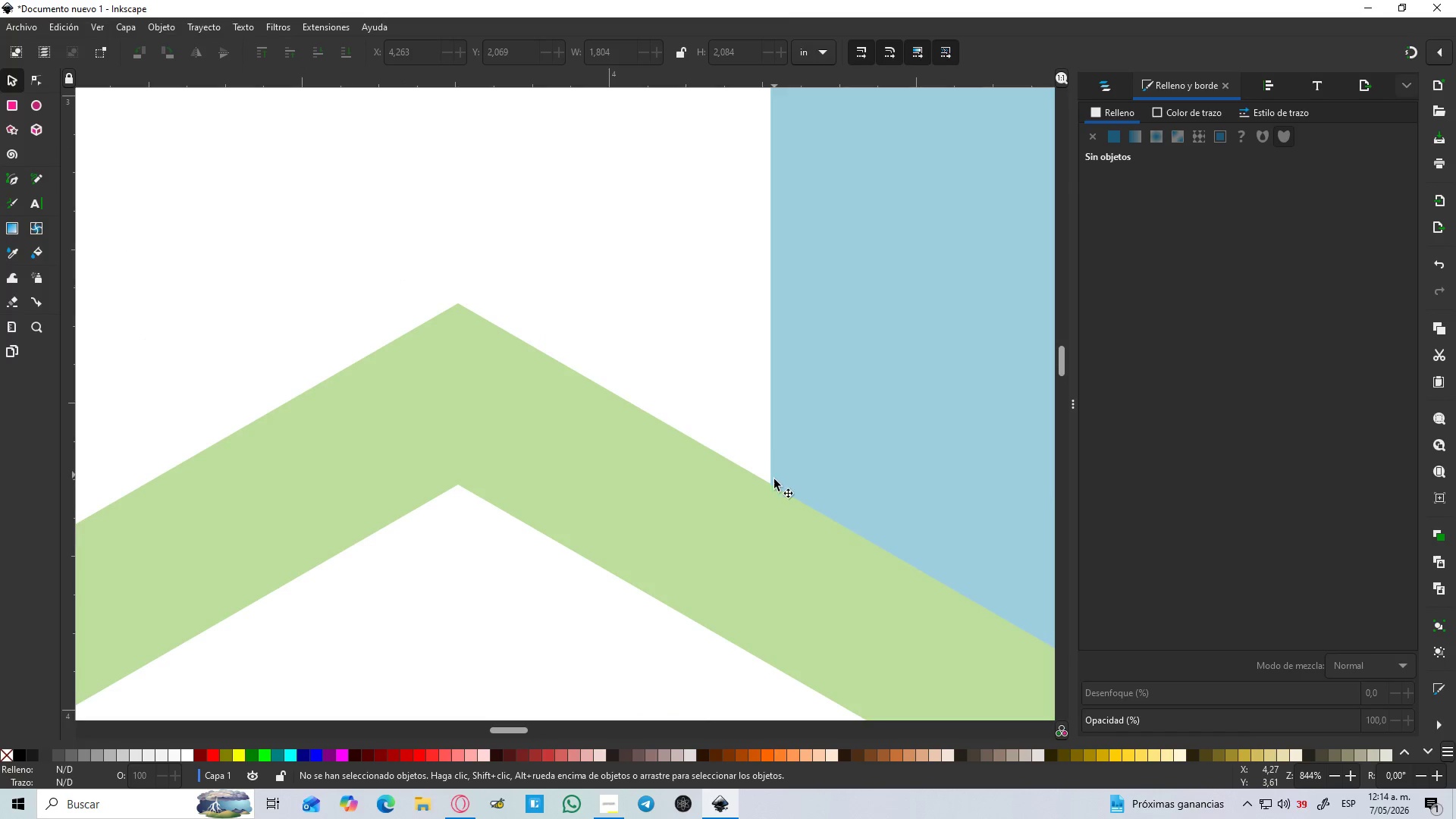 
hold_key(key=Space, duration=0.69)
 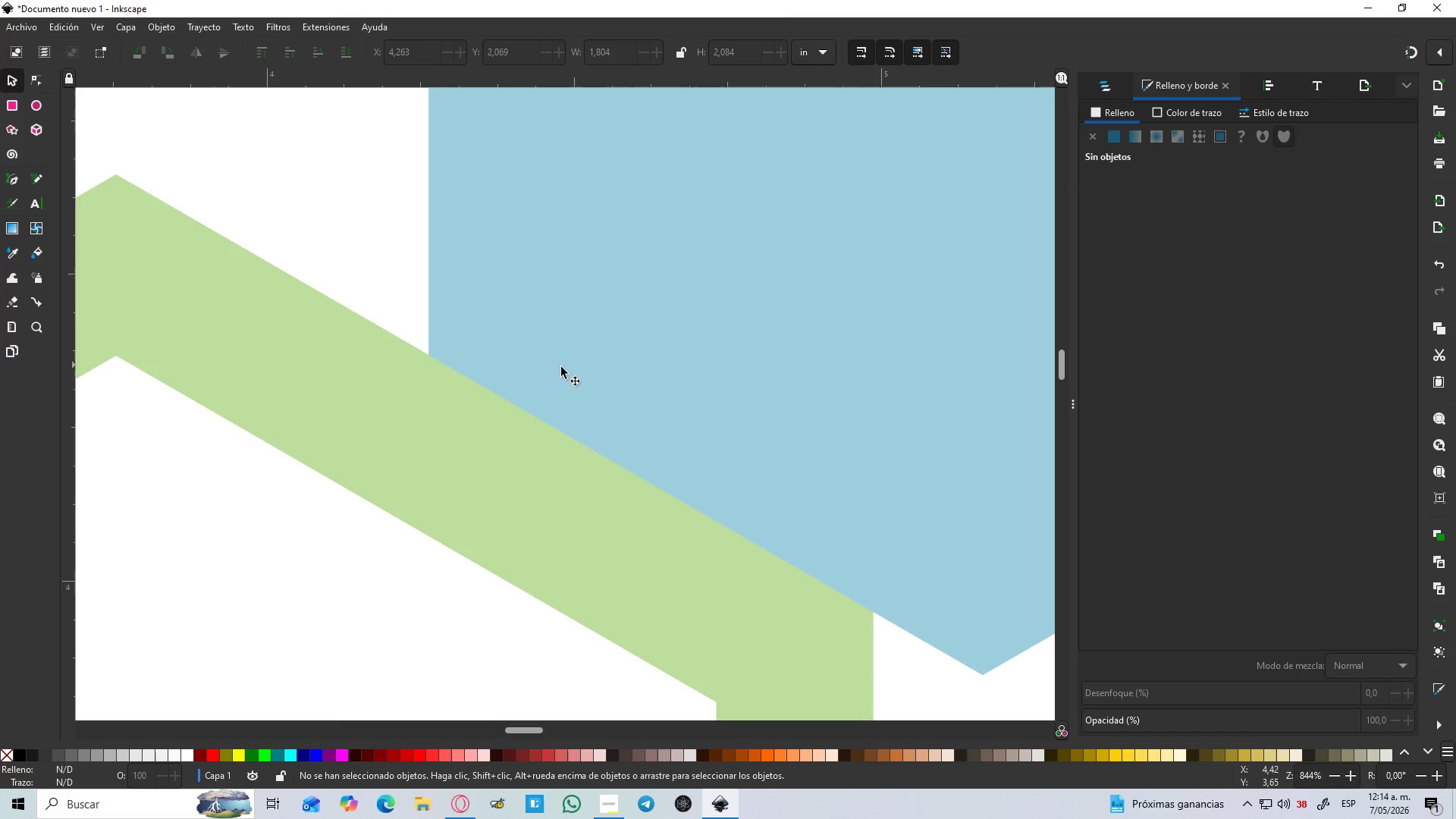 
left_click([571, 367])
 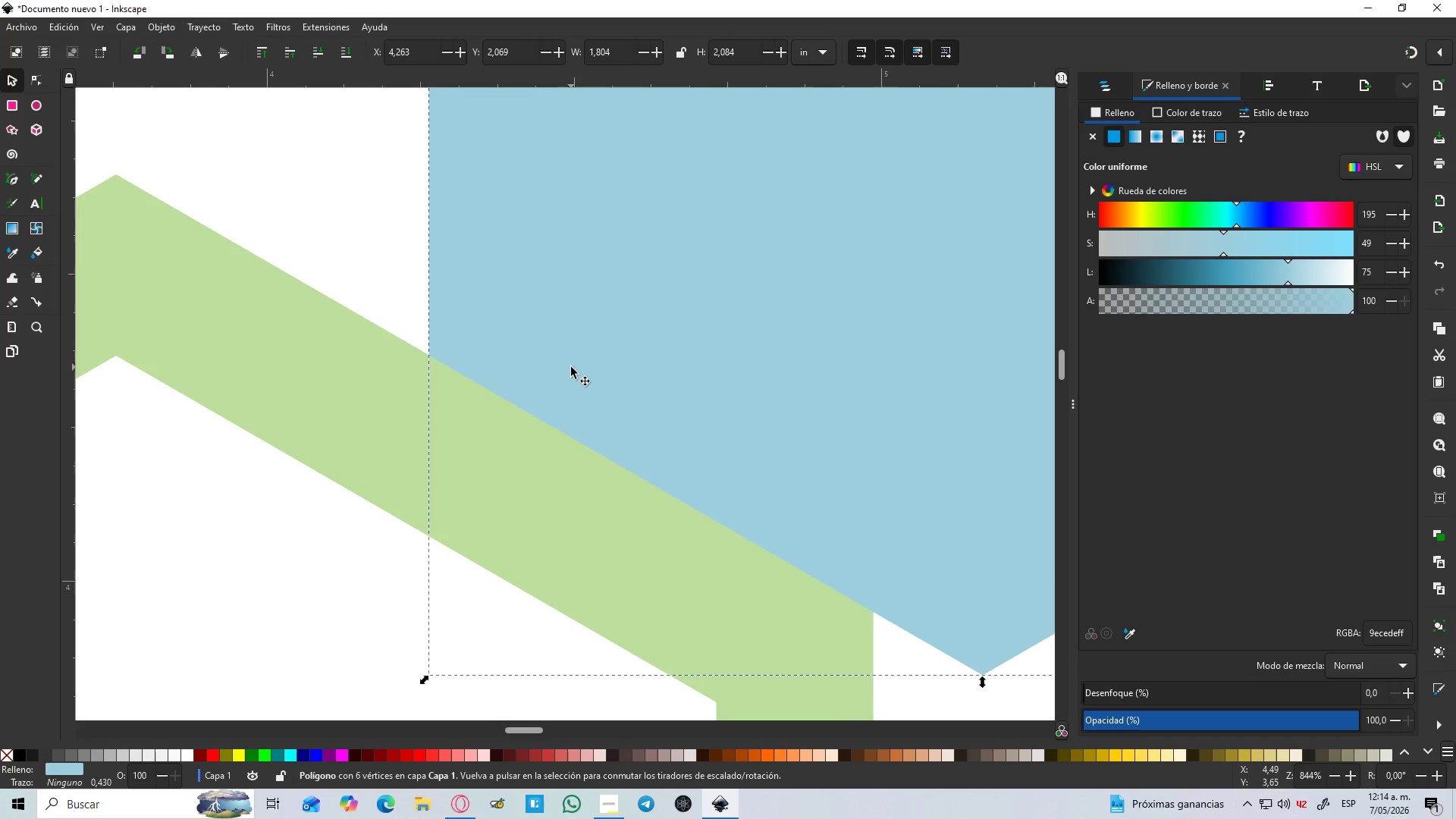 
key(Control+5)
 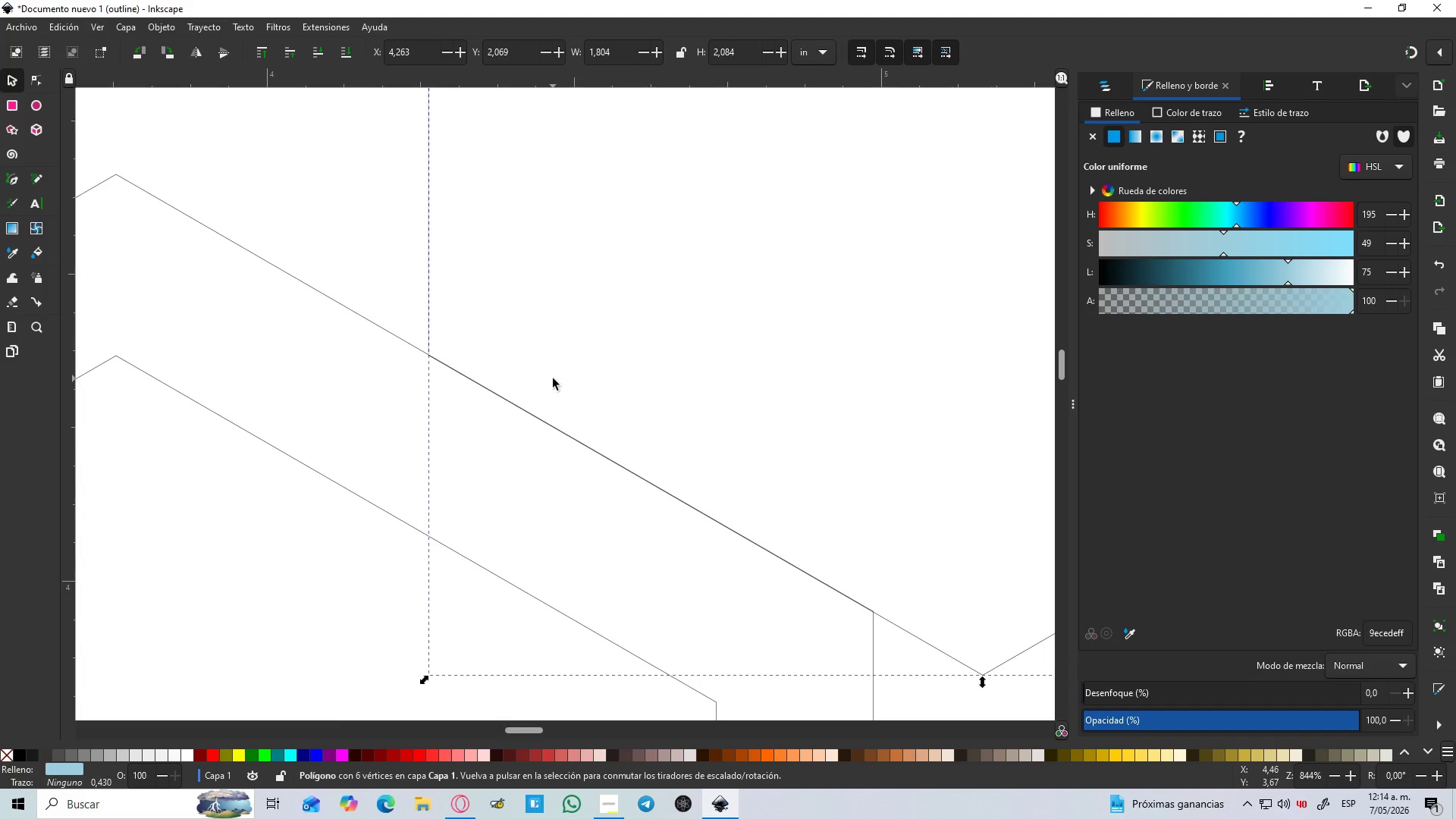 
hold_key(key=ControlLeft, duration=1.51)
scroll: coordinate [553, 378], scroll_direction: down, amount: 2.0
 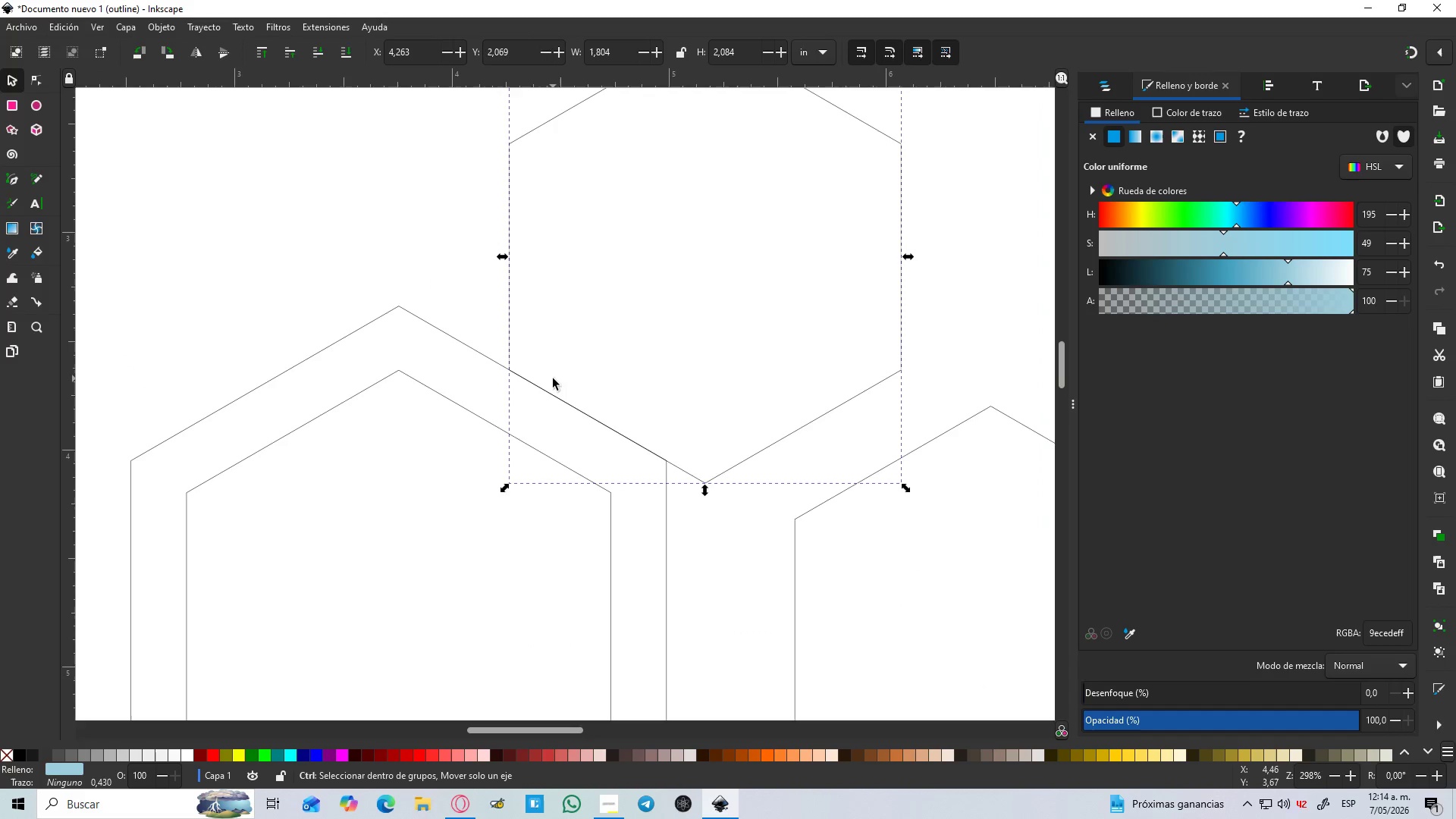 
key(Control+5)
 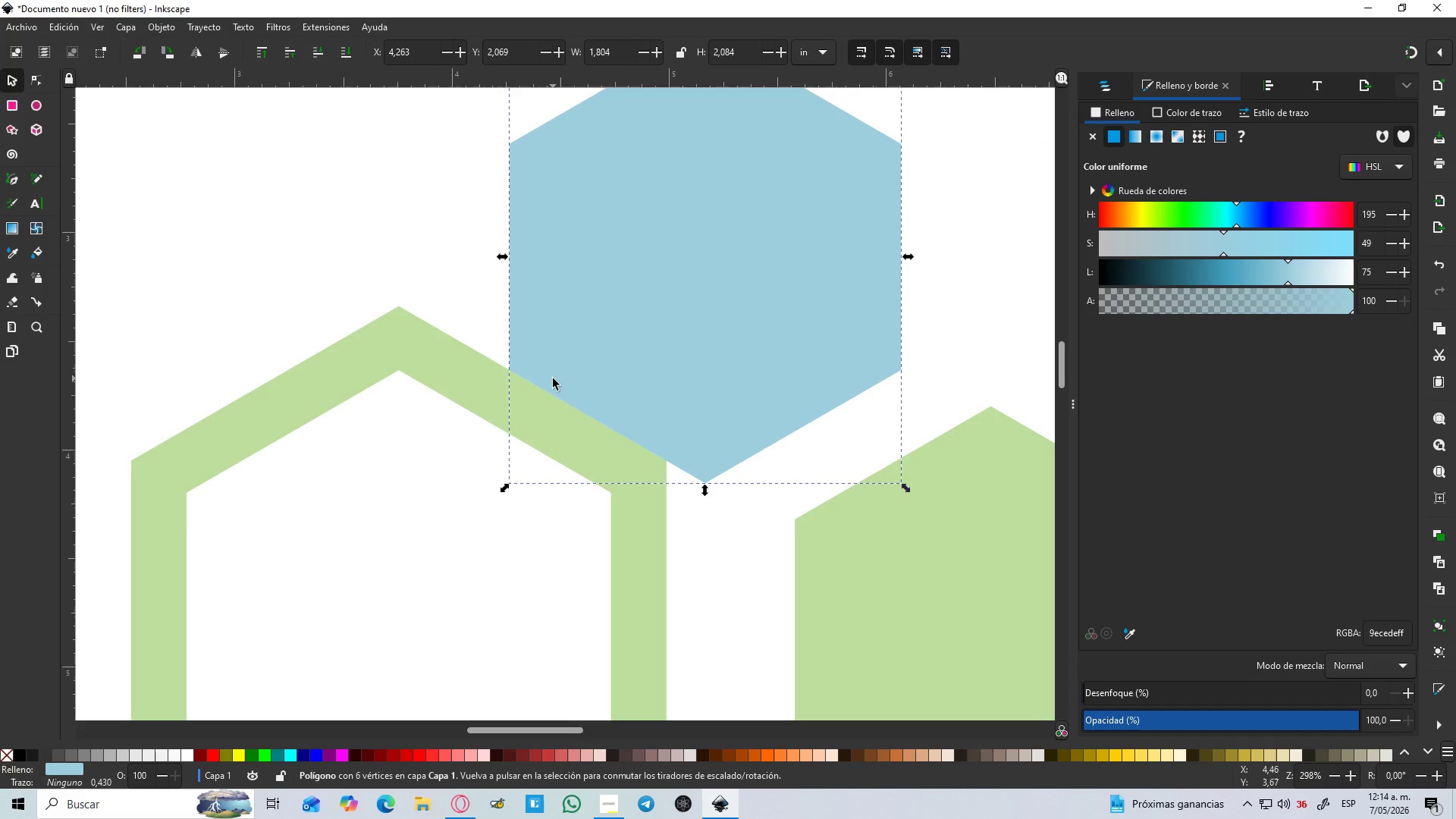 
key(Control+5)
 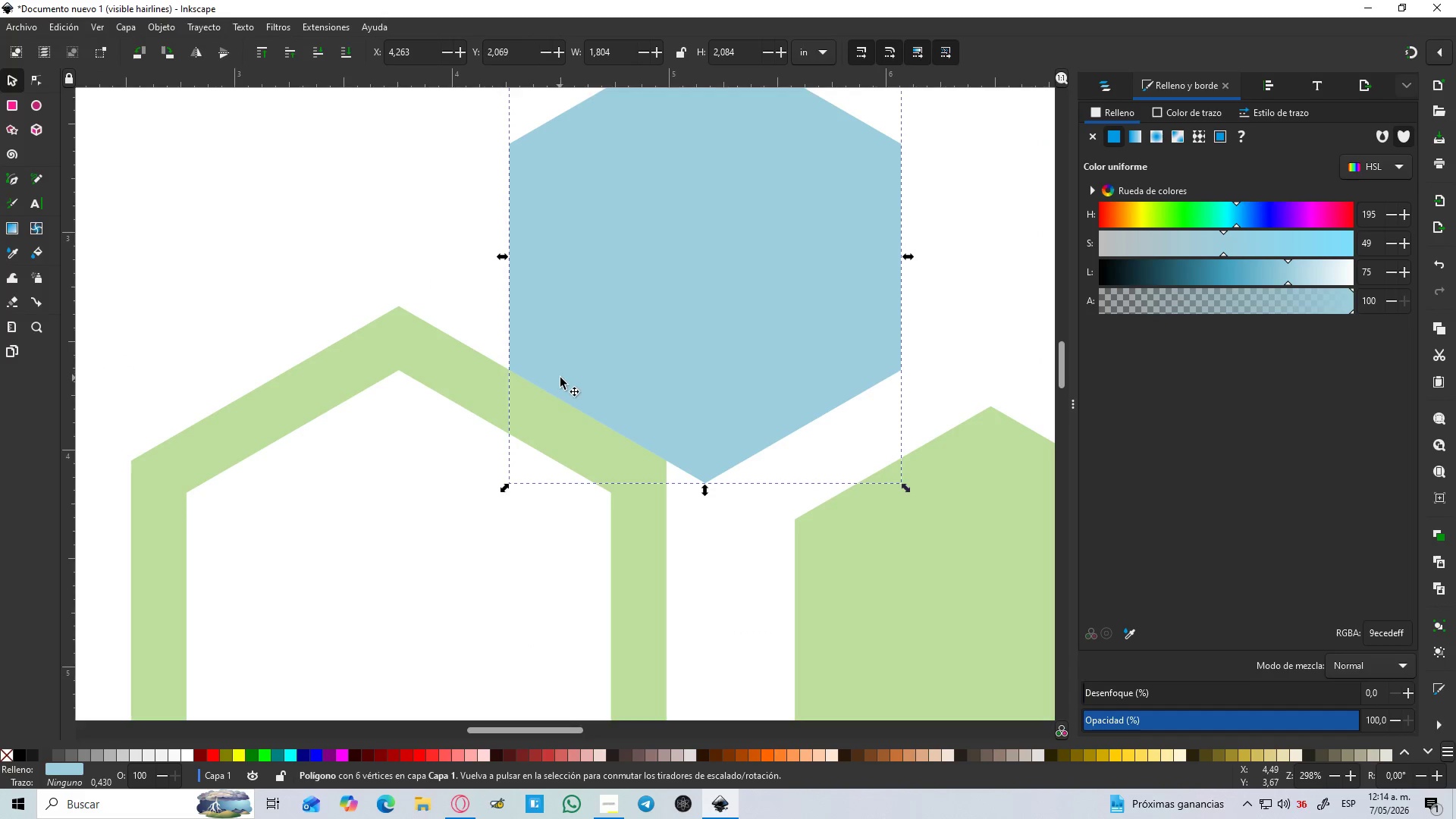 
key(Control+5)
 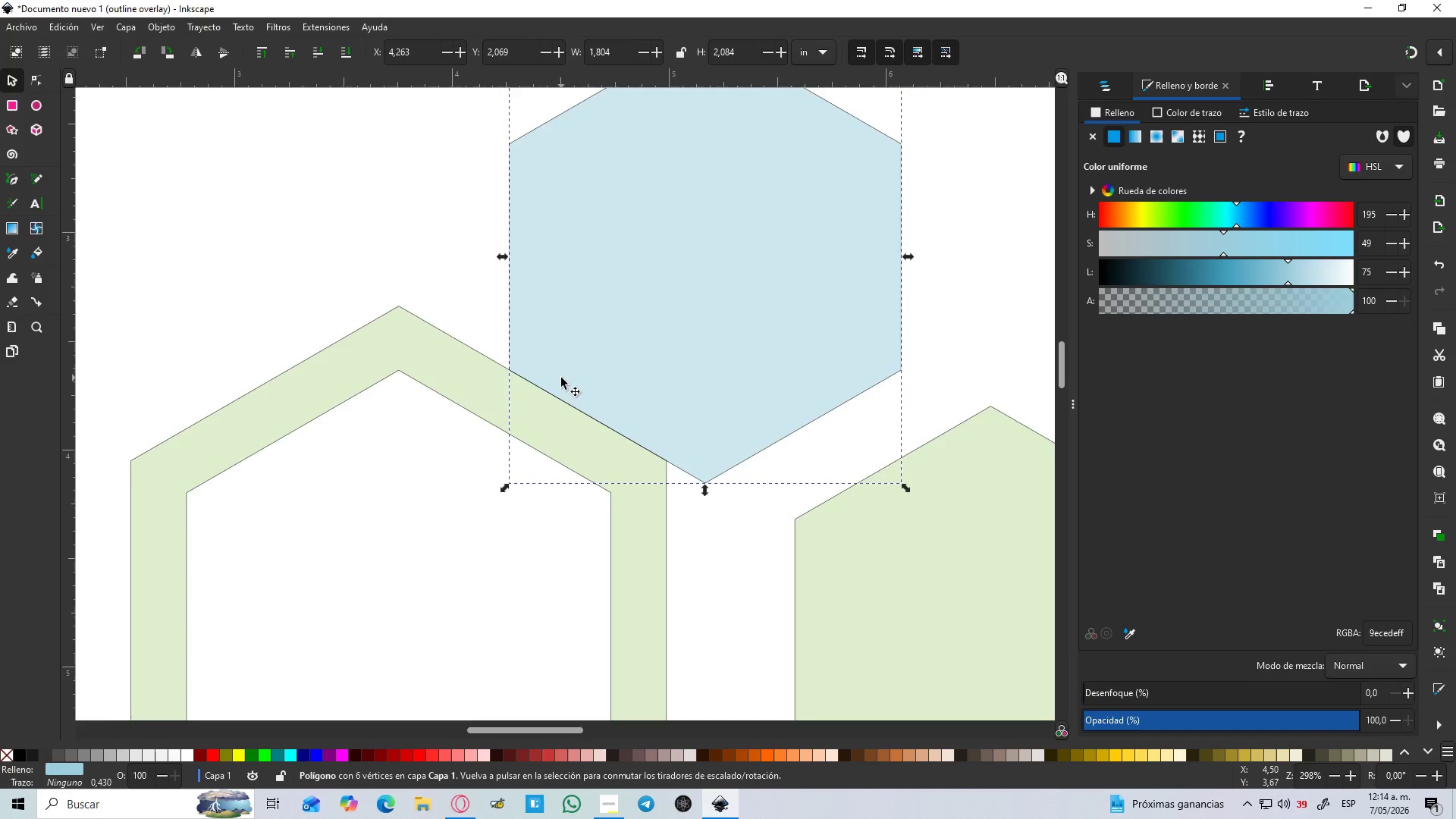 
key(Control+5)
 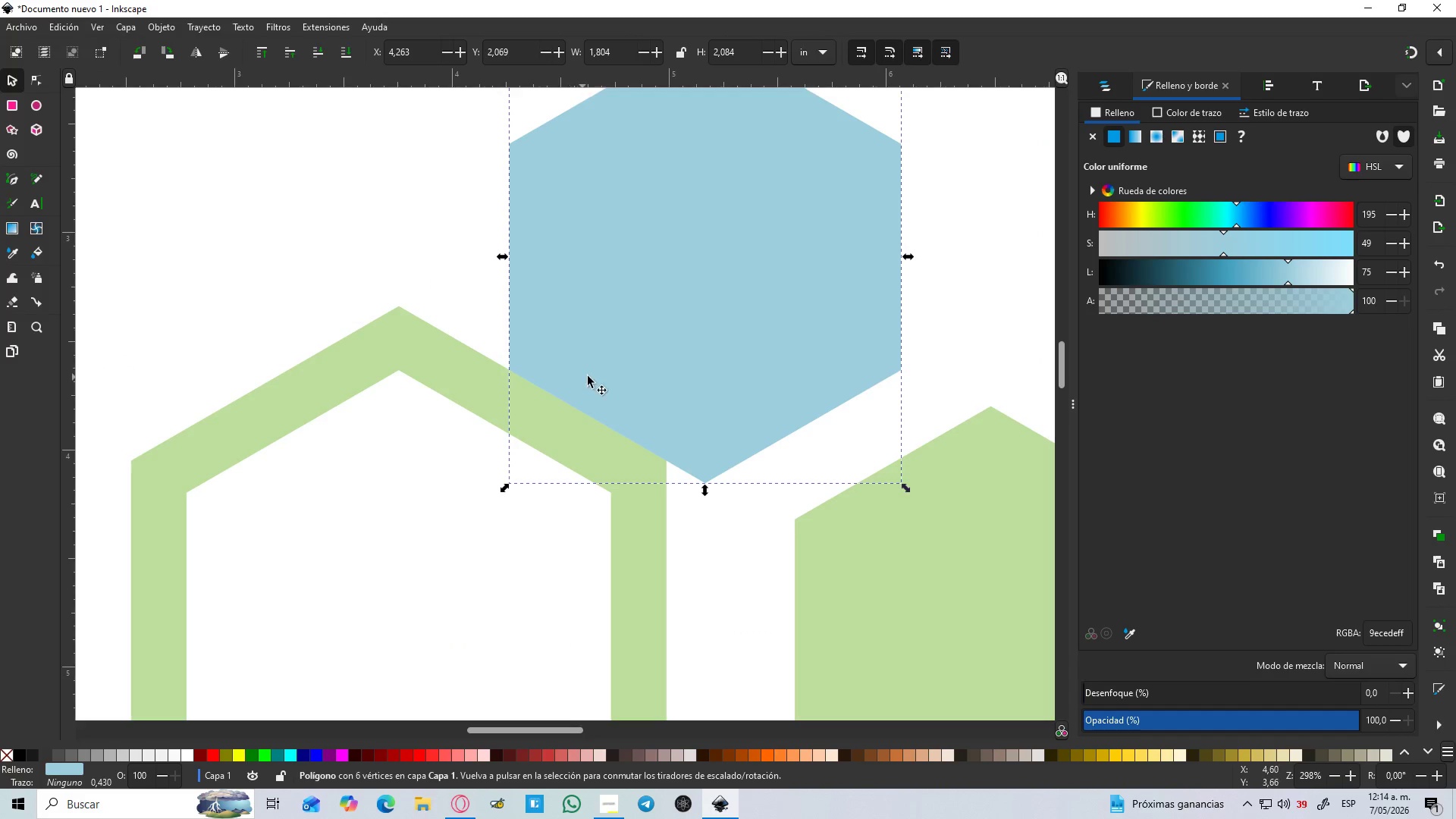 
left_click([601, 370])
 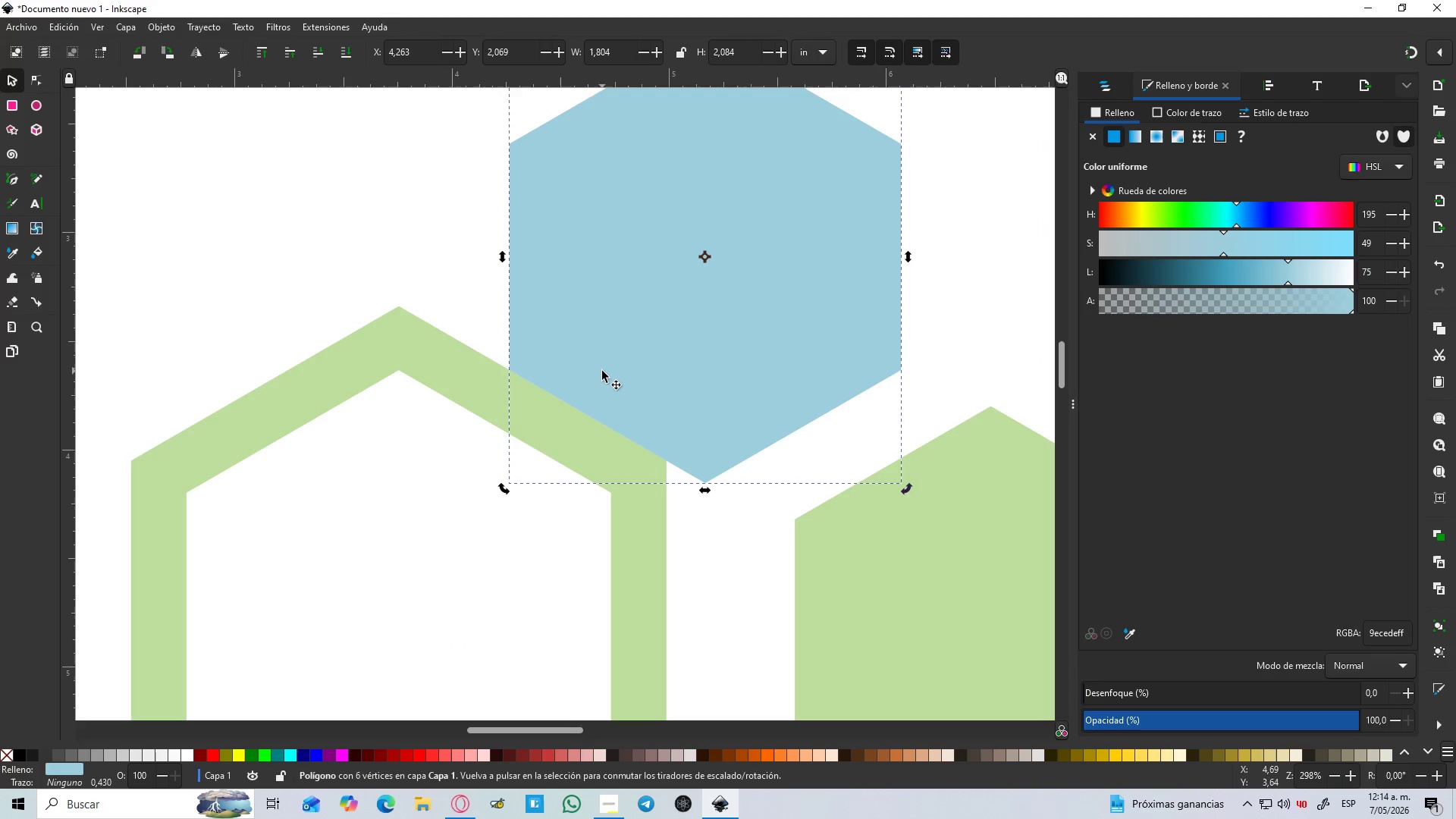 
key(Control+ControlLeft)
 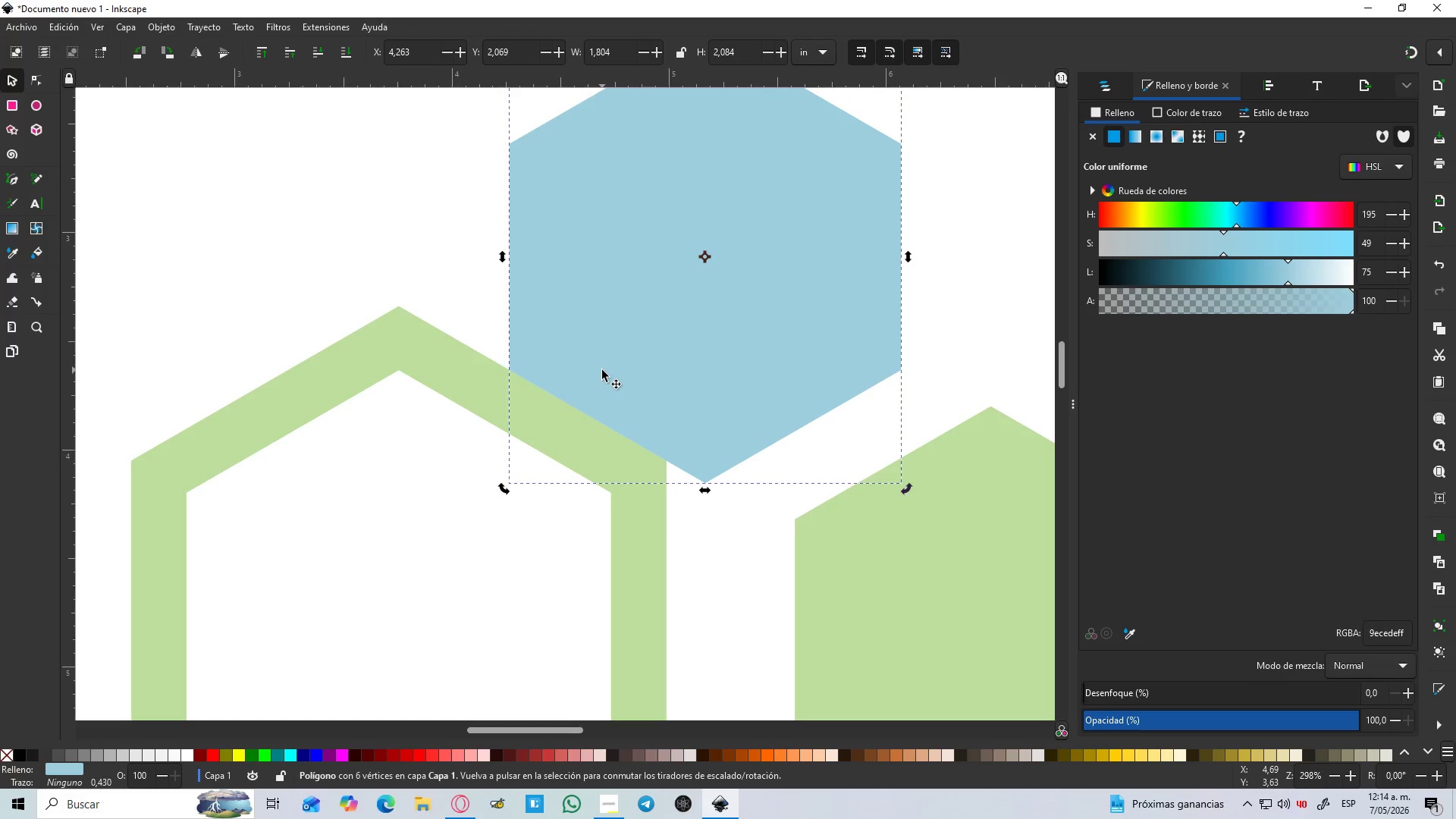 
left_click([604, 368])
 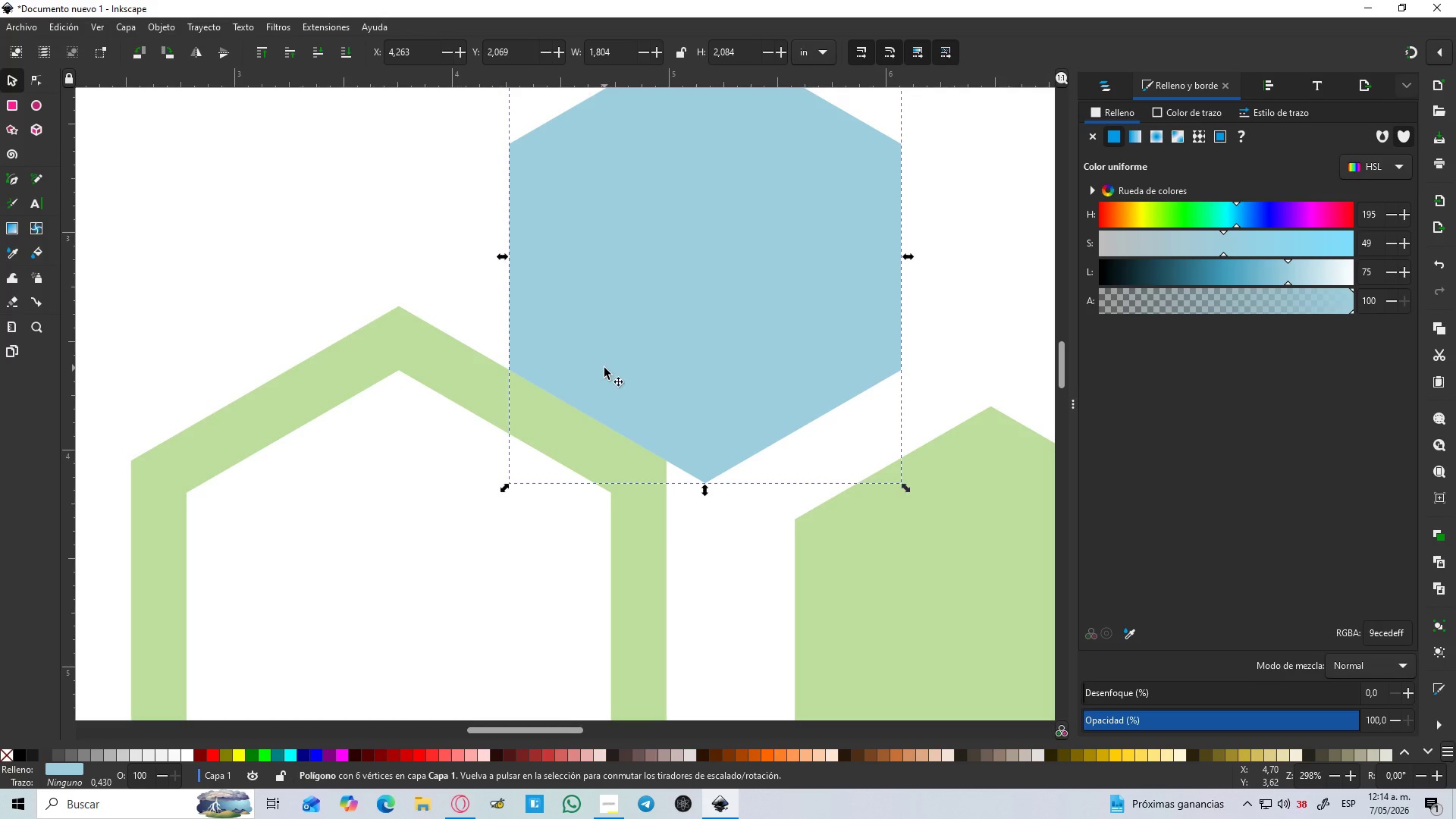 
key(Shift+5)
 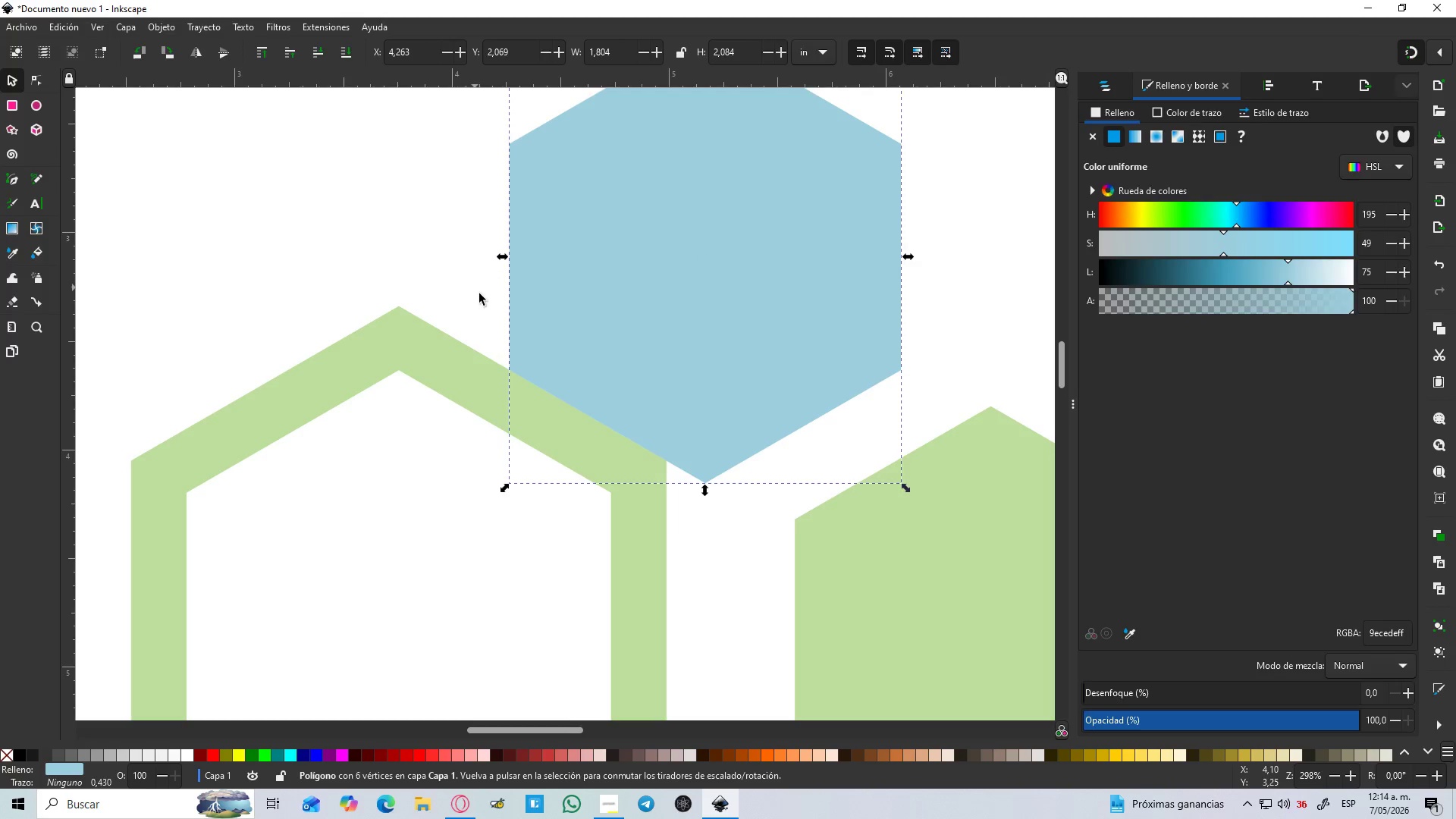 
left_click_drag(start_coordinate=[603, 347], to_coordinate=[611, 328])
 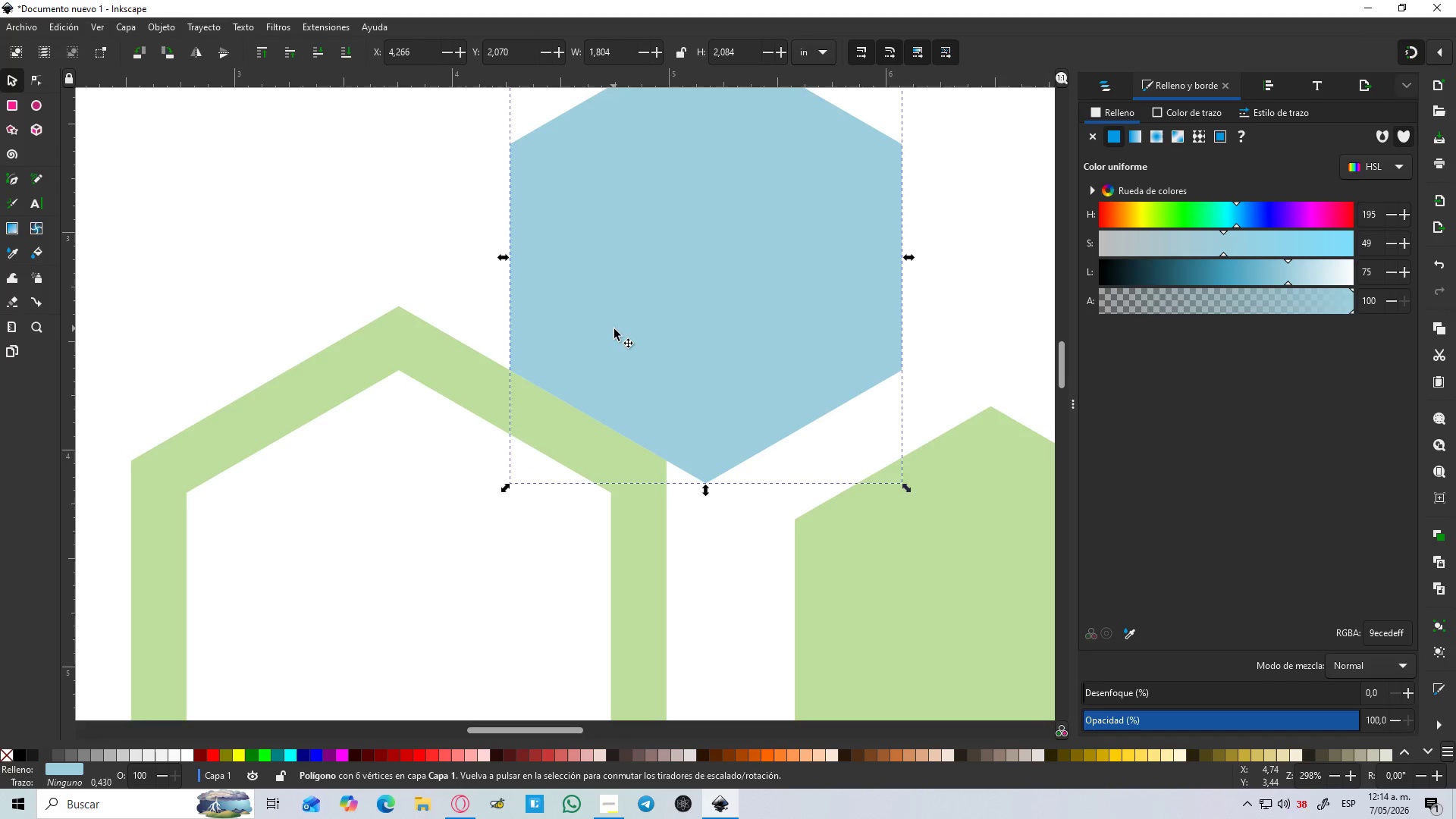 
hold_key(key=ControlLeft, duration=0.41)
scroll: coordinate [616, 329], scroll_direction: down, amount: 3.0
 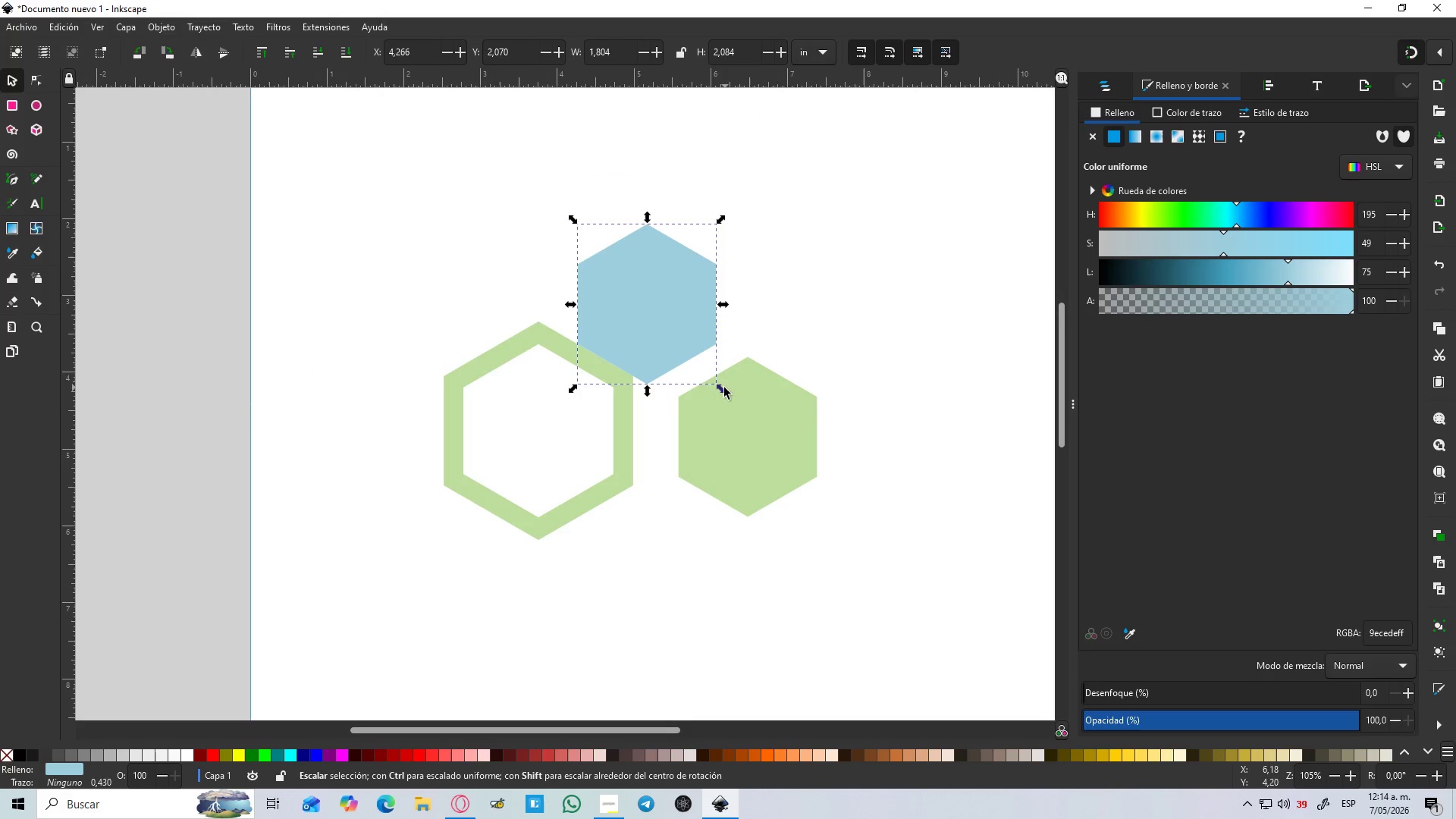 
left_click_drag(start_coordinate=[722, 388], to_coordinate=[873, 492])
 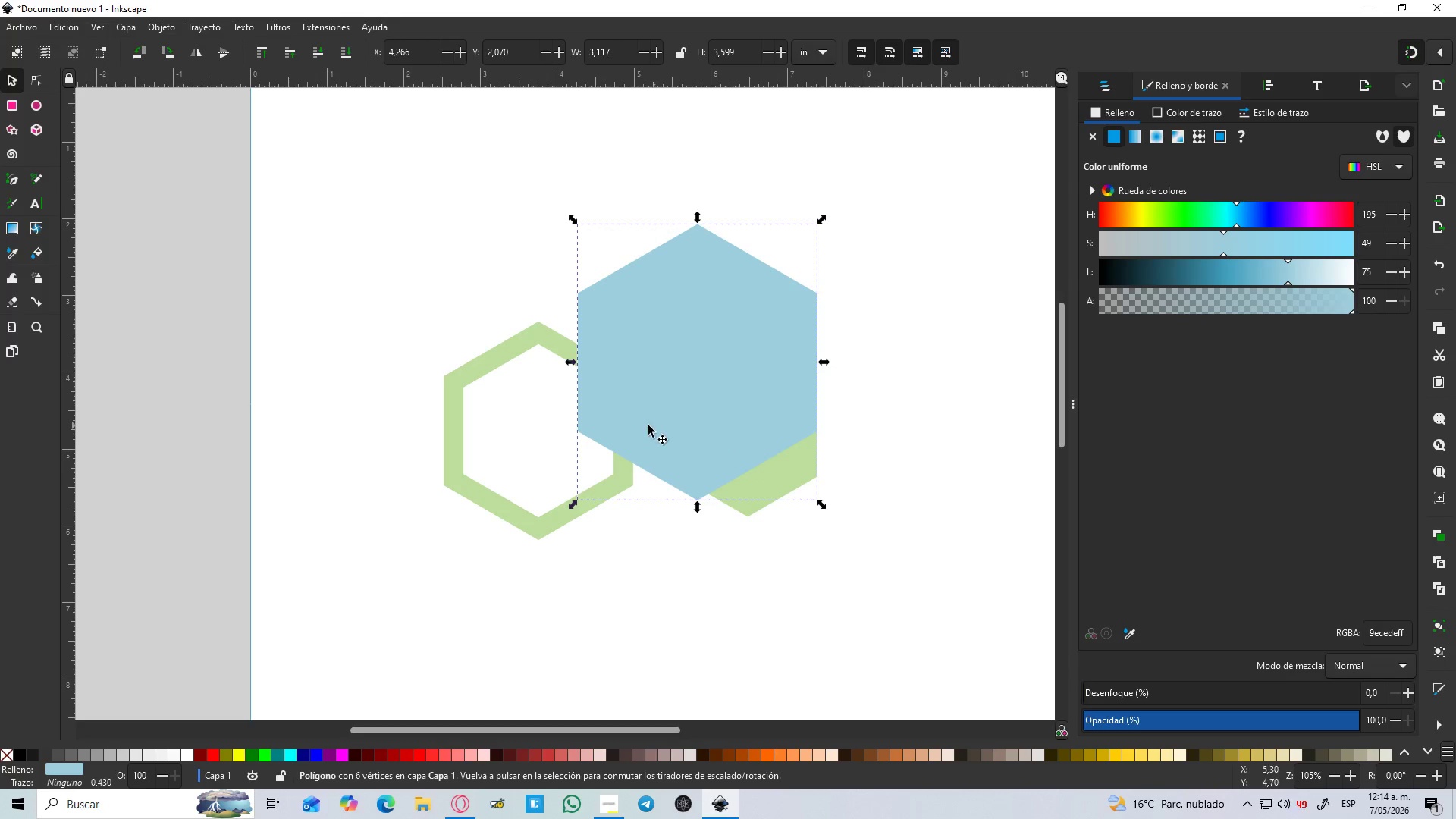 
hold_key(key=ControlLeft, duration=1.5)
 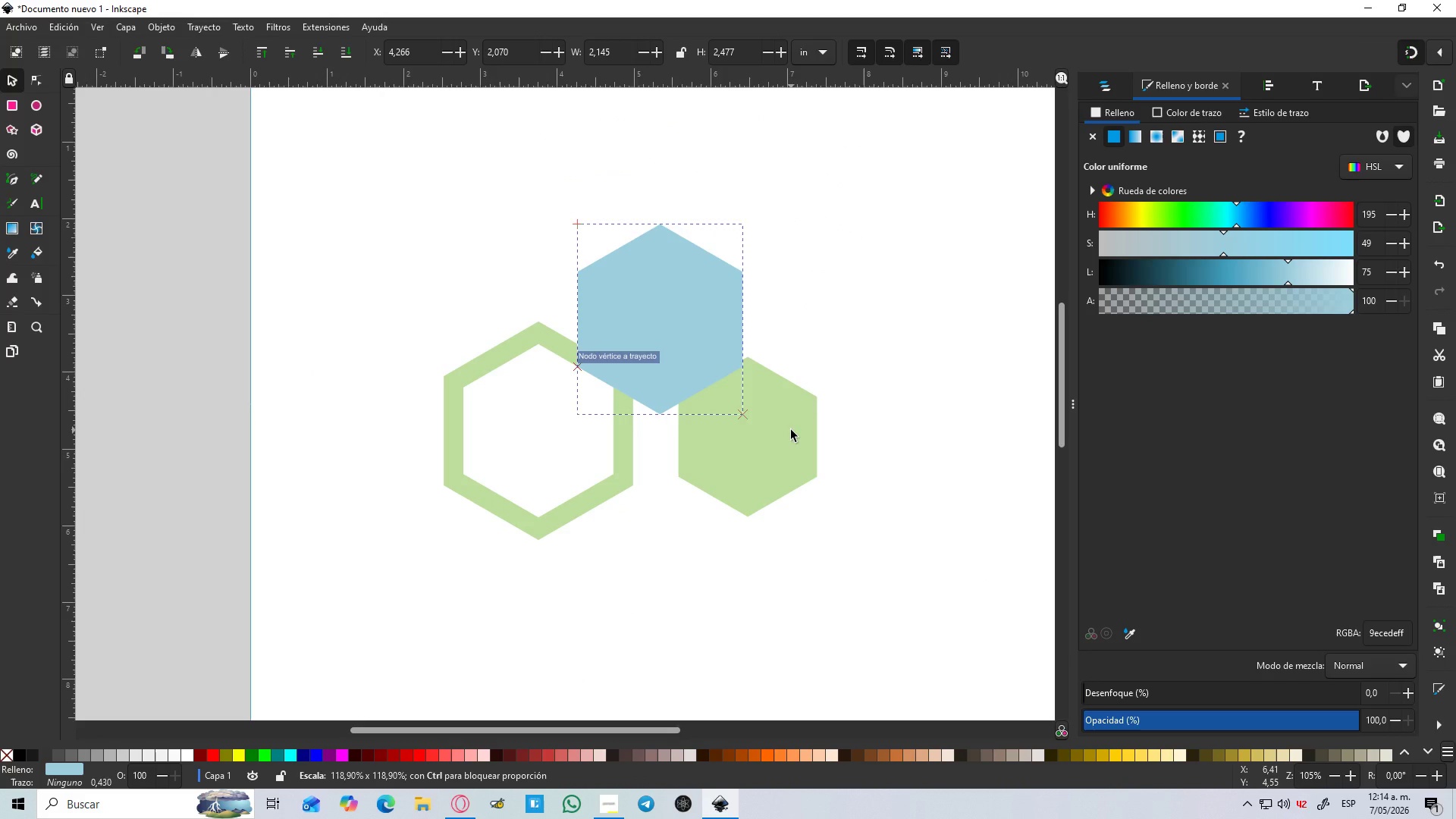 
hold_key(key=ControlLeft, duration=1.52)
 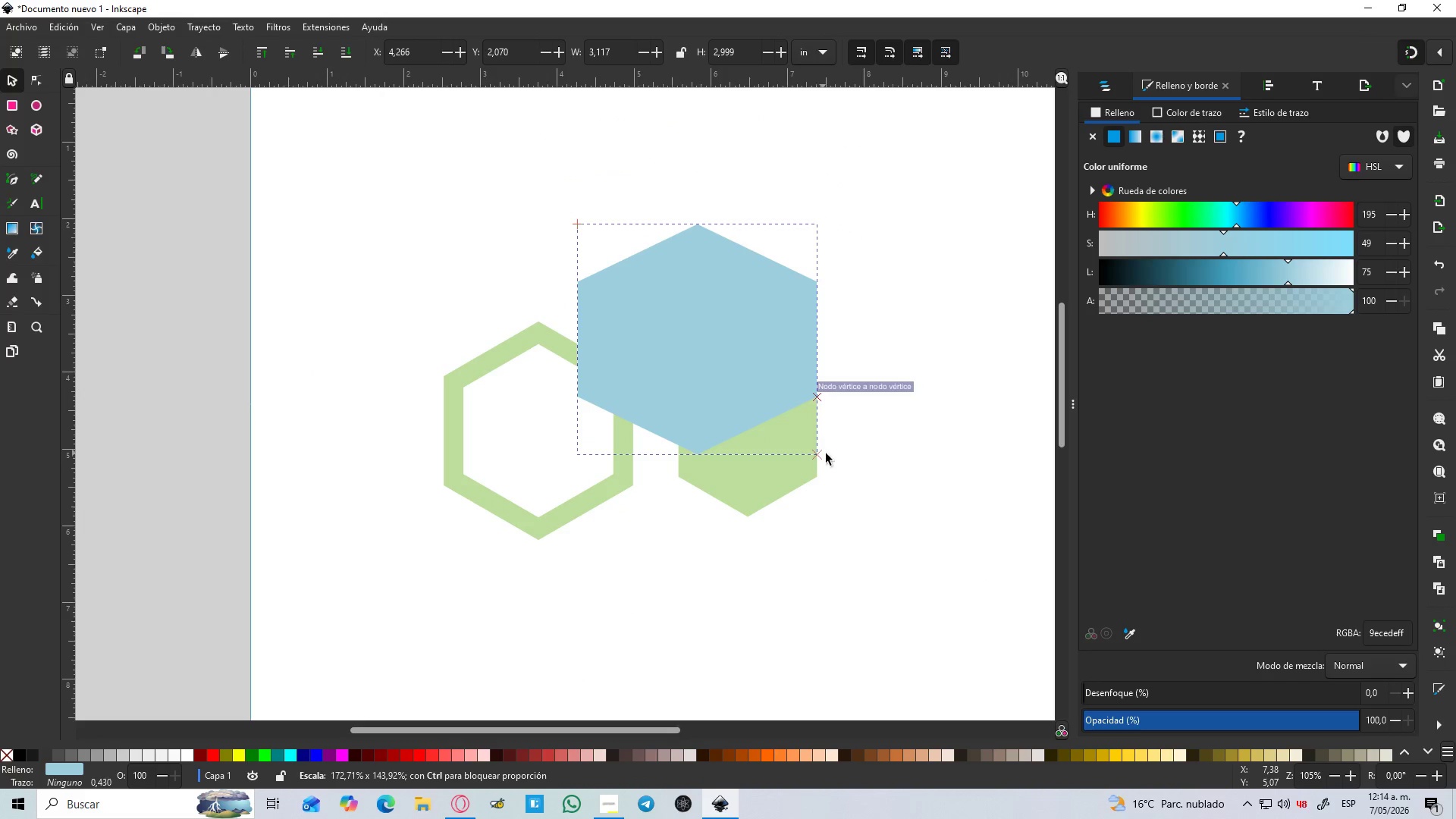 
hold_key(key=ControlLeft, duration=1.27)
 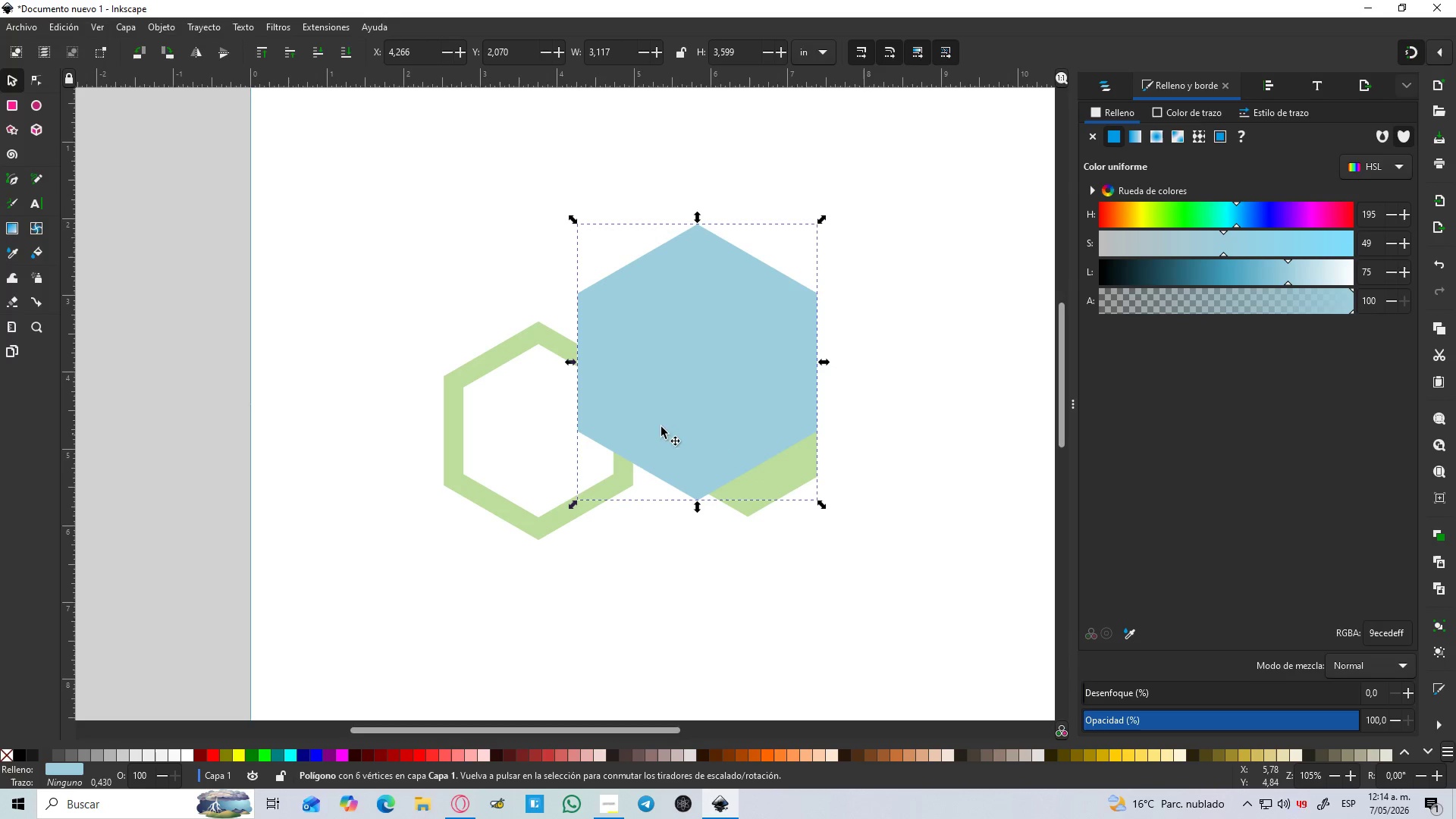 
left_click_drag(start_coordinate=[645, 425], to_coordinate=[629, 331])
 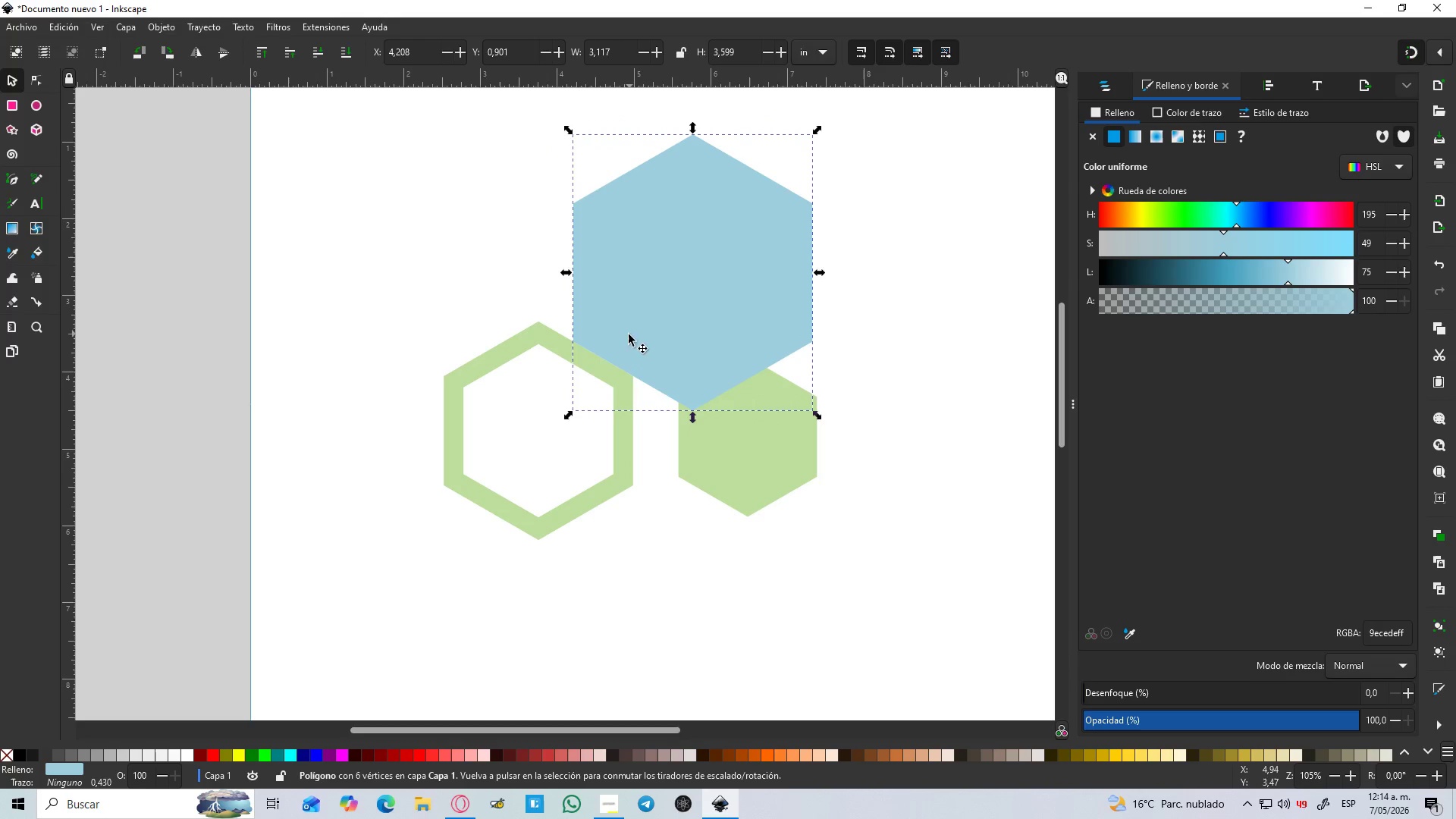 
hold_key(key=ControlLeft, duration=0.81)
scroll: coordinate [621, 366], scroll_direction: up, amount: 4.0
 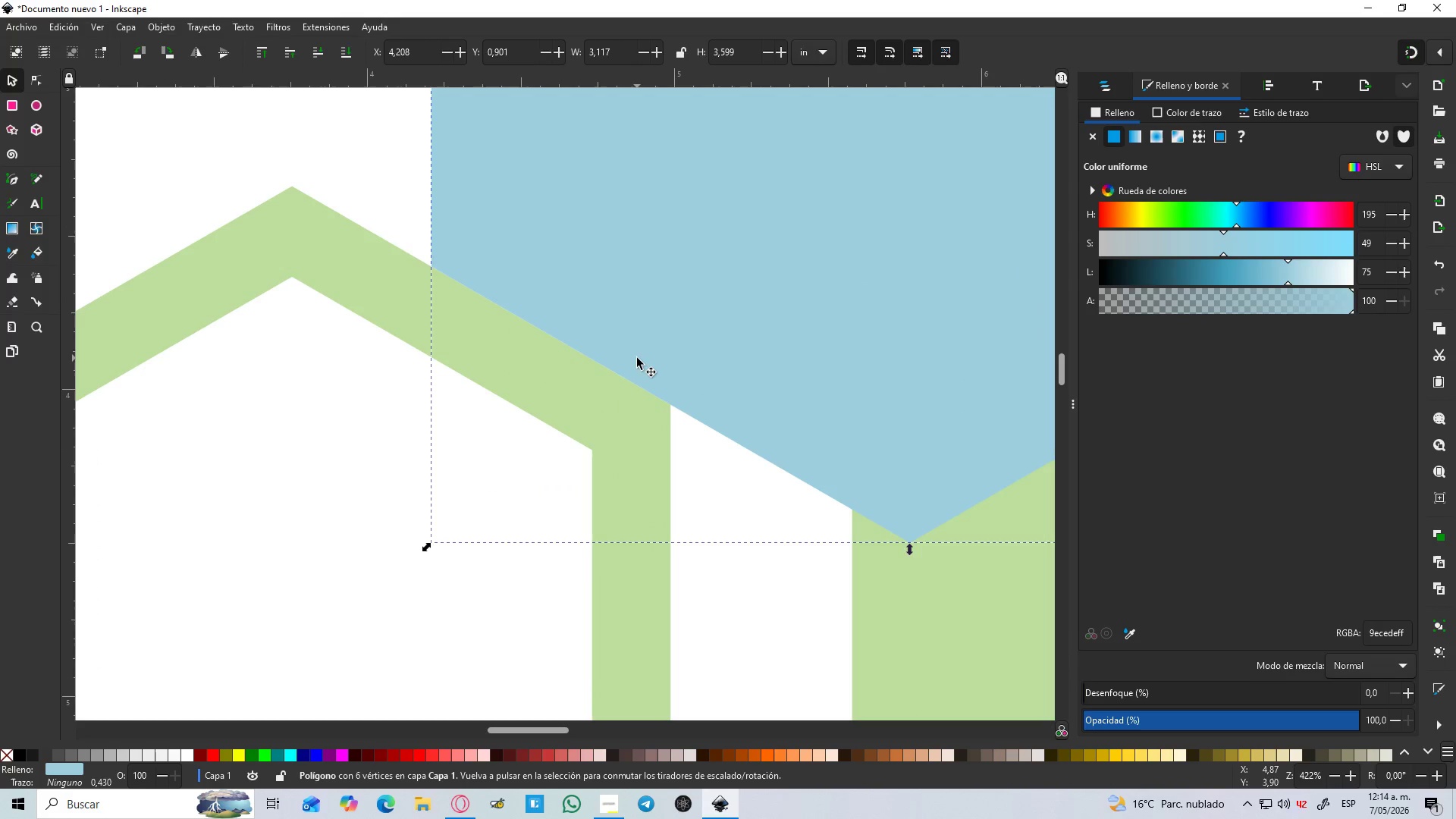 
hold_key(key=ControlLeft, duration=0.56)
scroll: coordinate [637, 358], scroll_direction: down, amount: 3.0
 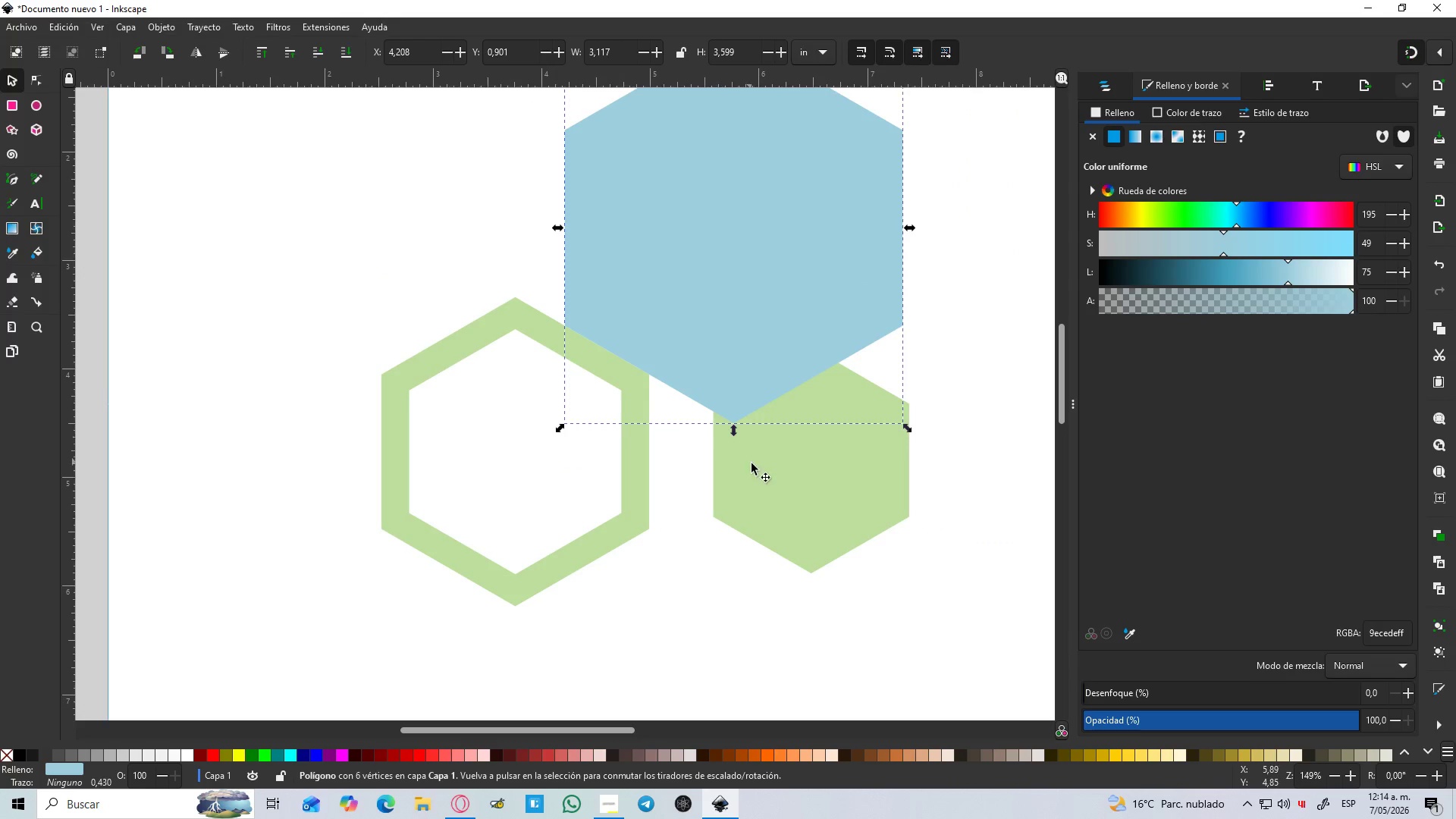 
left_click([760, 465])
 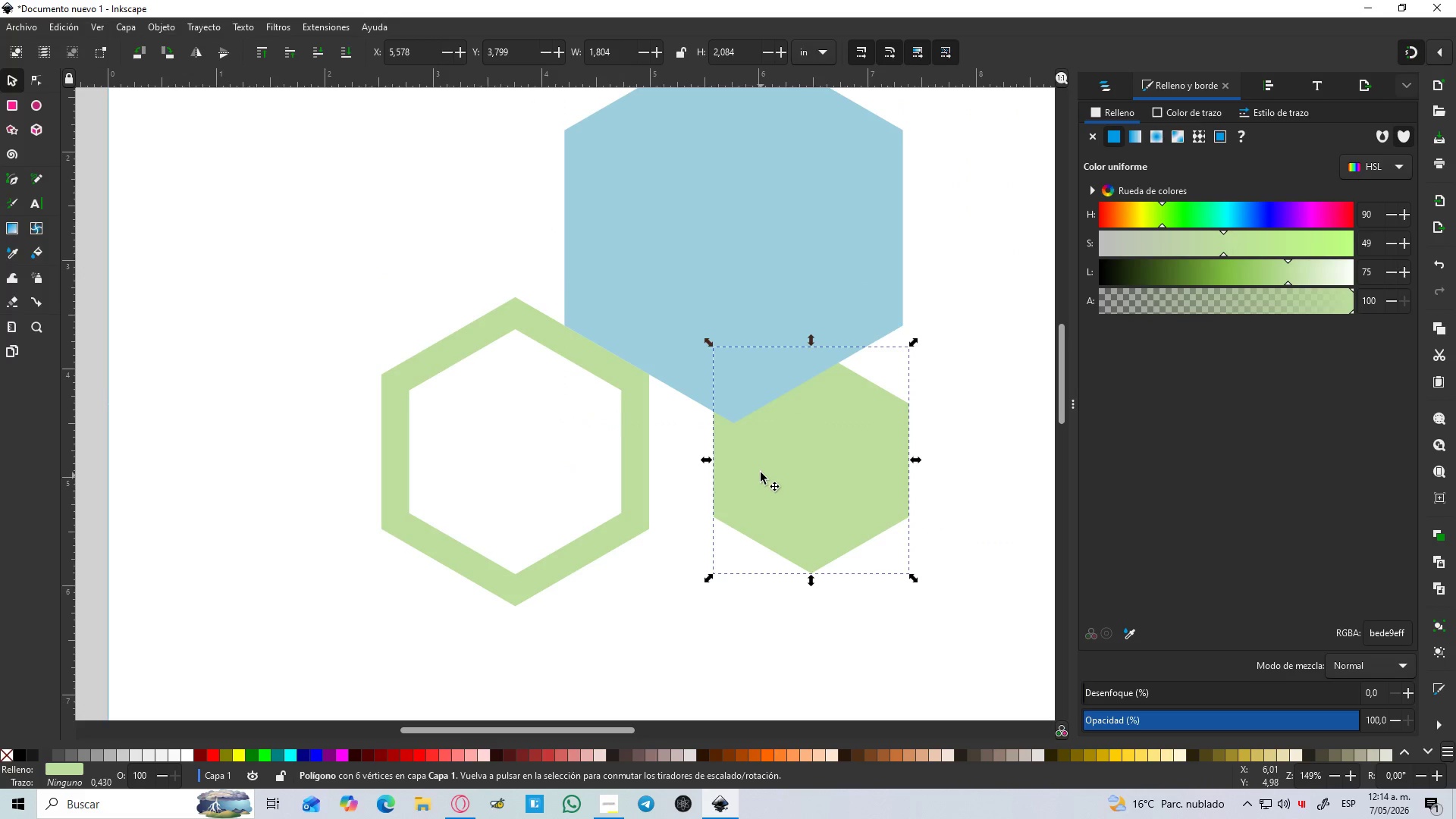 
left_click_drag(start_coordinate=[761, 464], to_coordinate=[774, 491])
 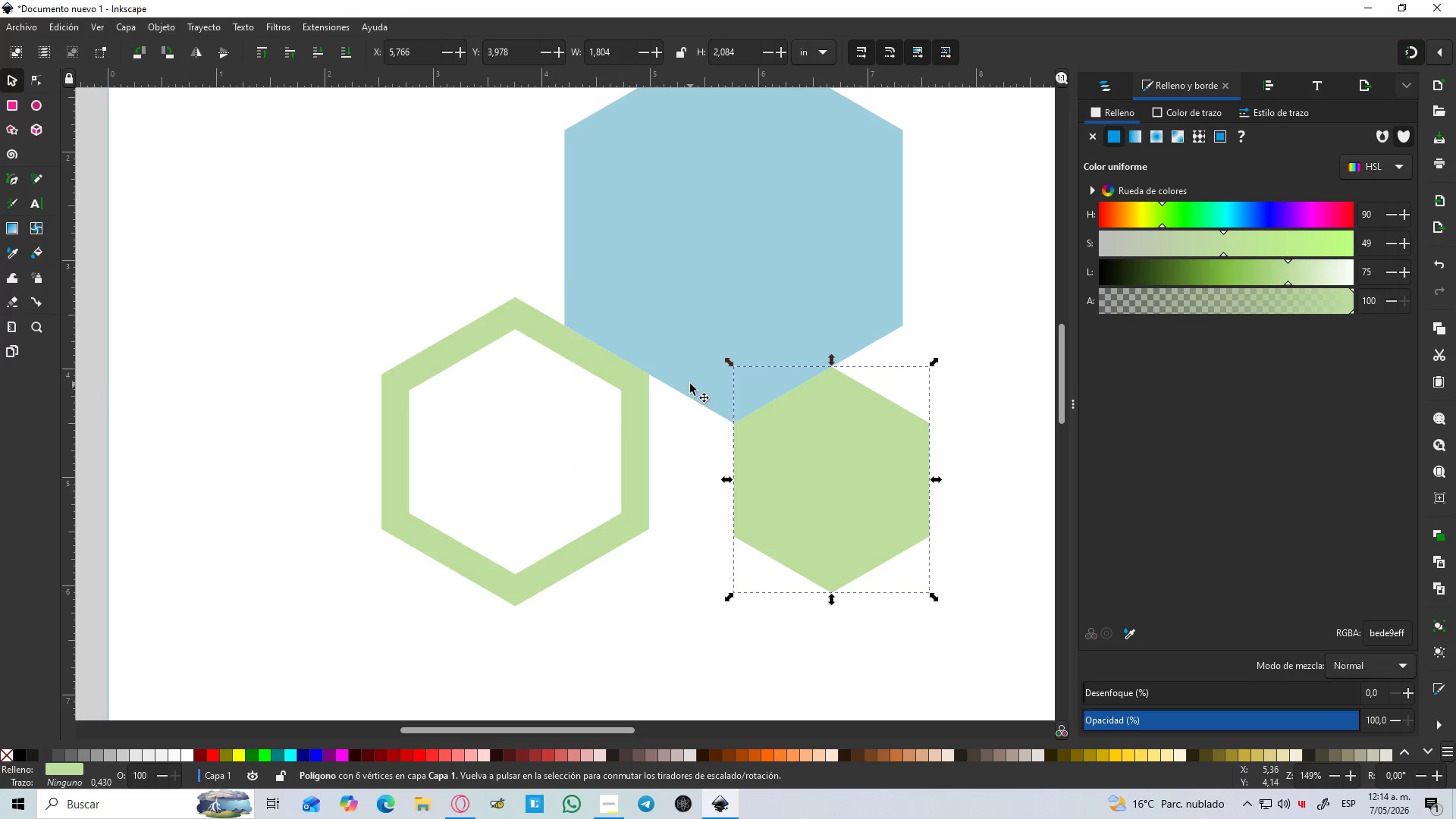 
left_click_drag(start_coordinate=[690, 384], to_coordinate=[664, 369])
 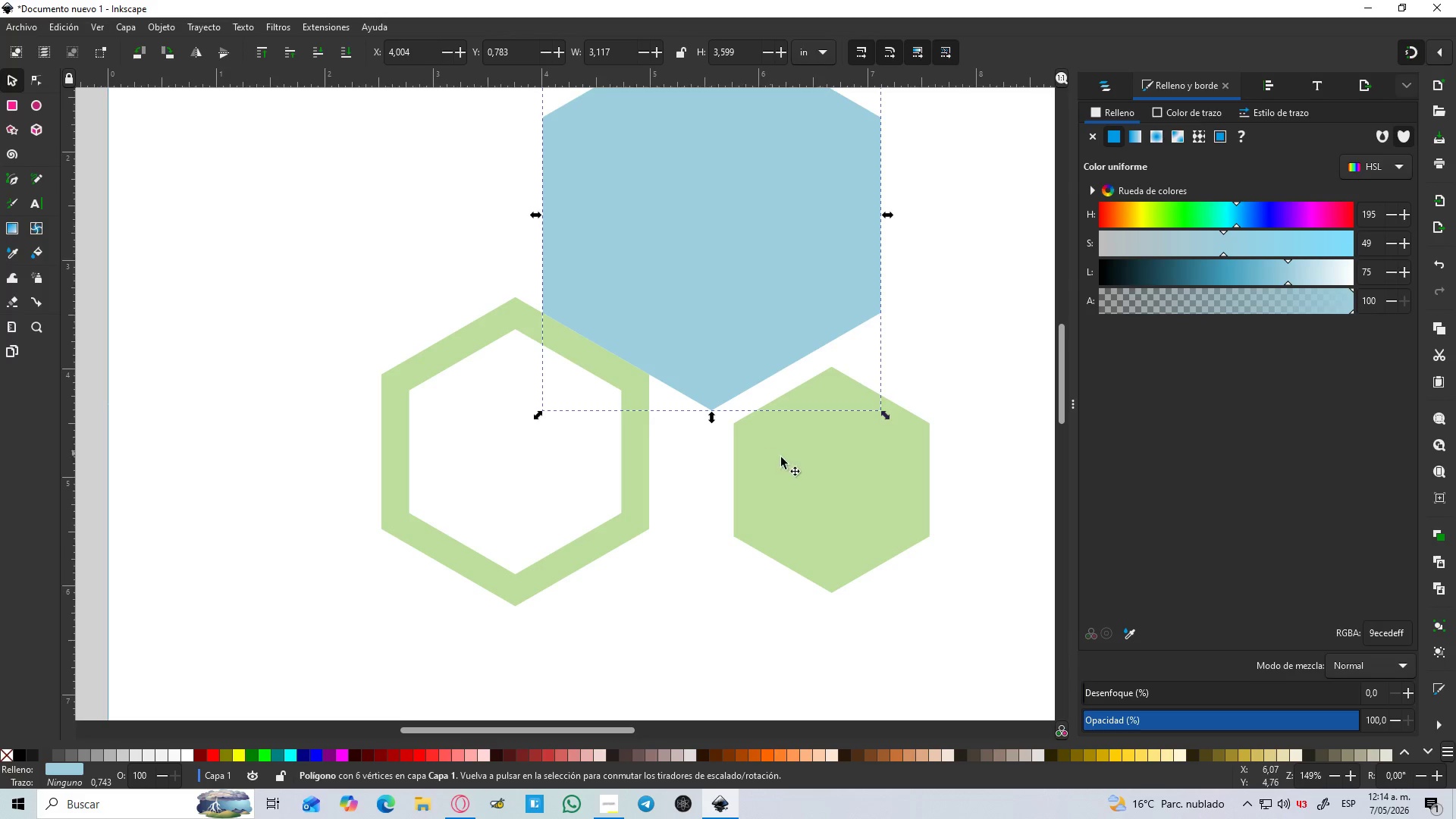 
left_click_drag(start_coordinate=[792, 463], to_coordinate=[755, 448])
 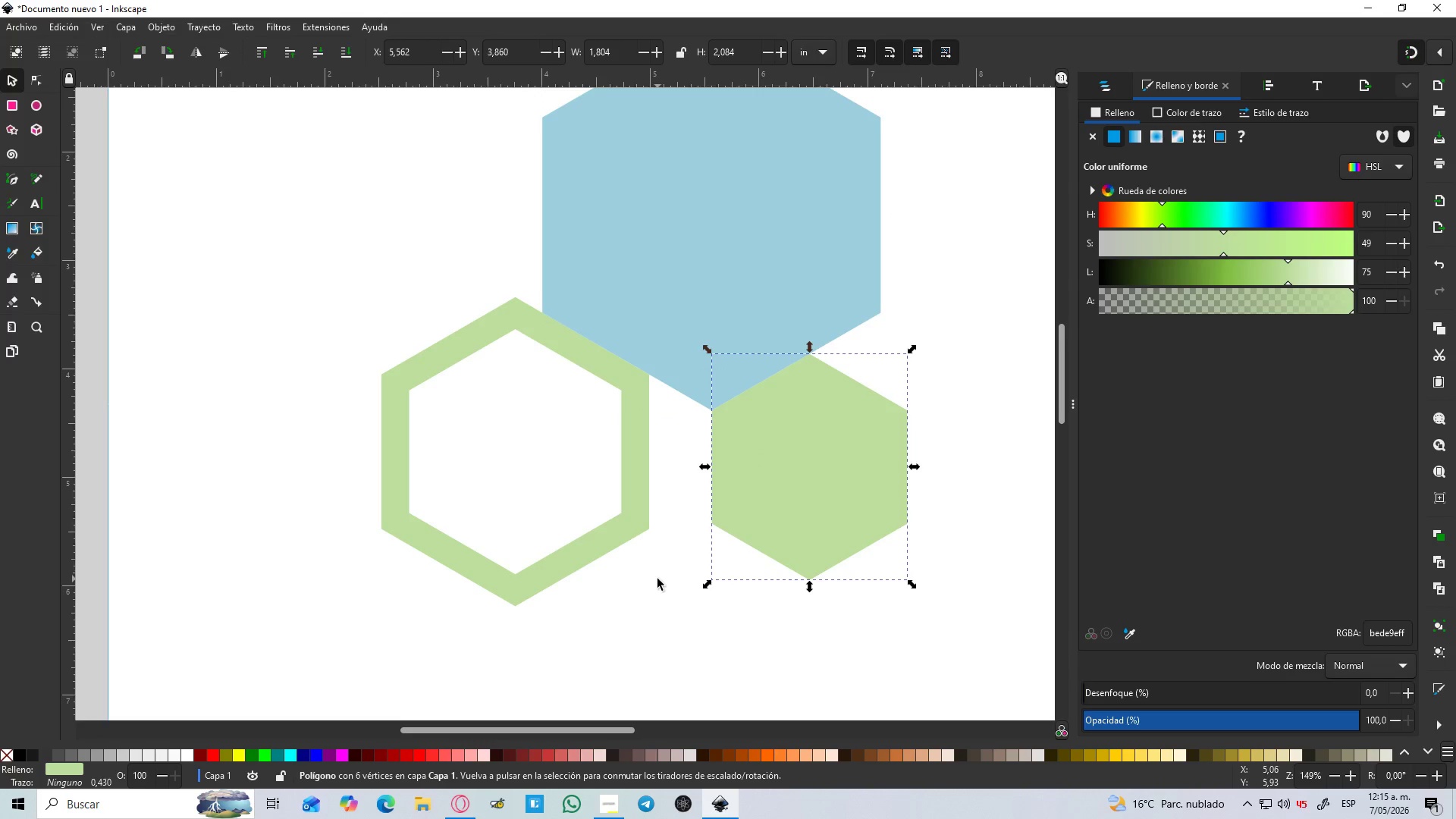 
left_click([657, 579])
 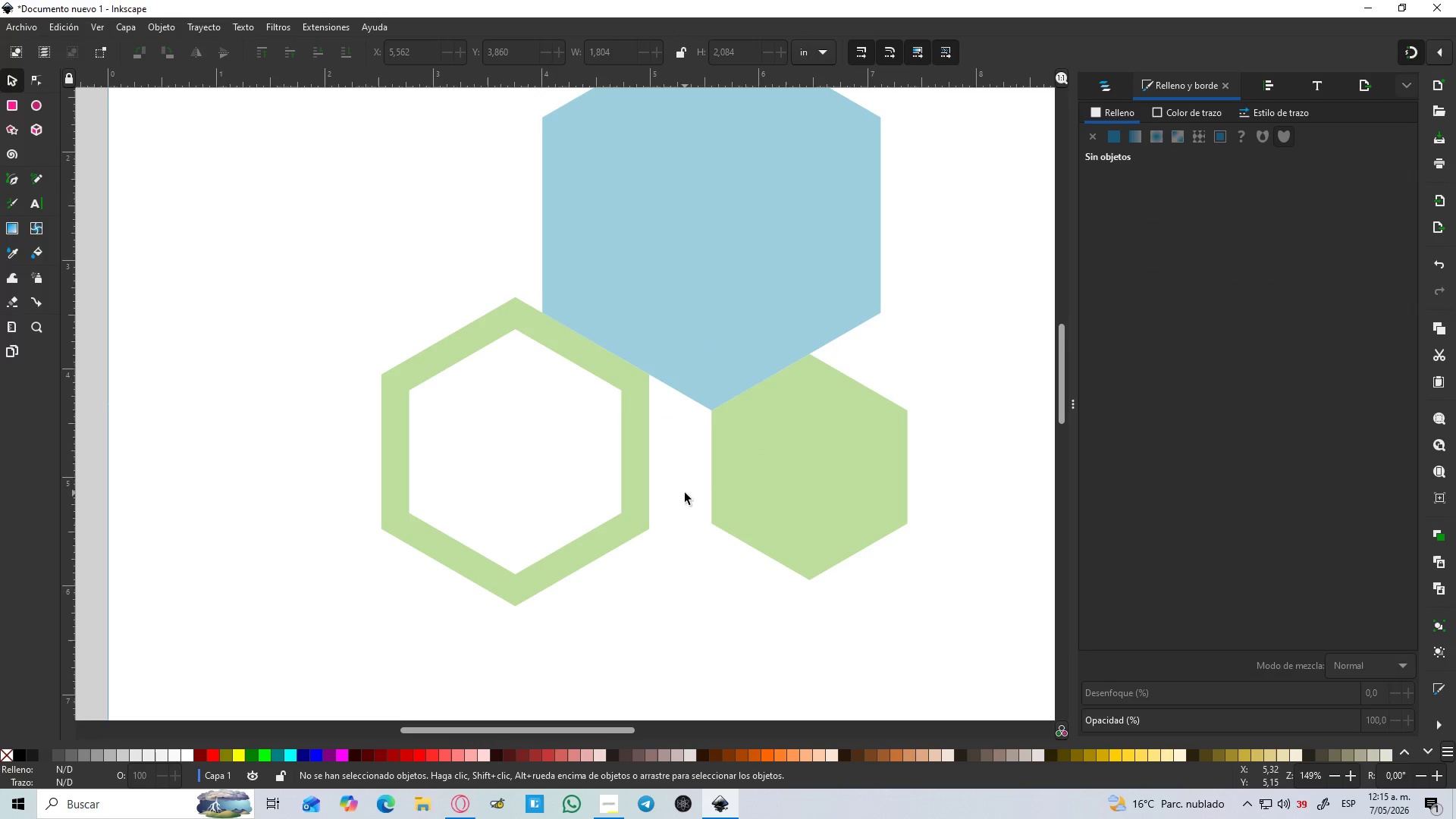 
scroll: coordinate [680, 485], scroll_direction: down, amount: 2.0
 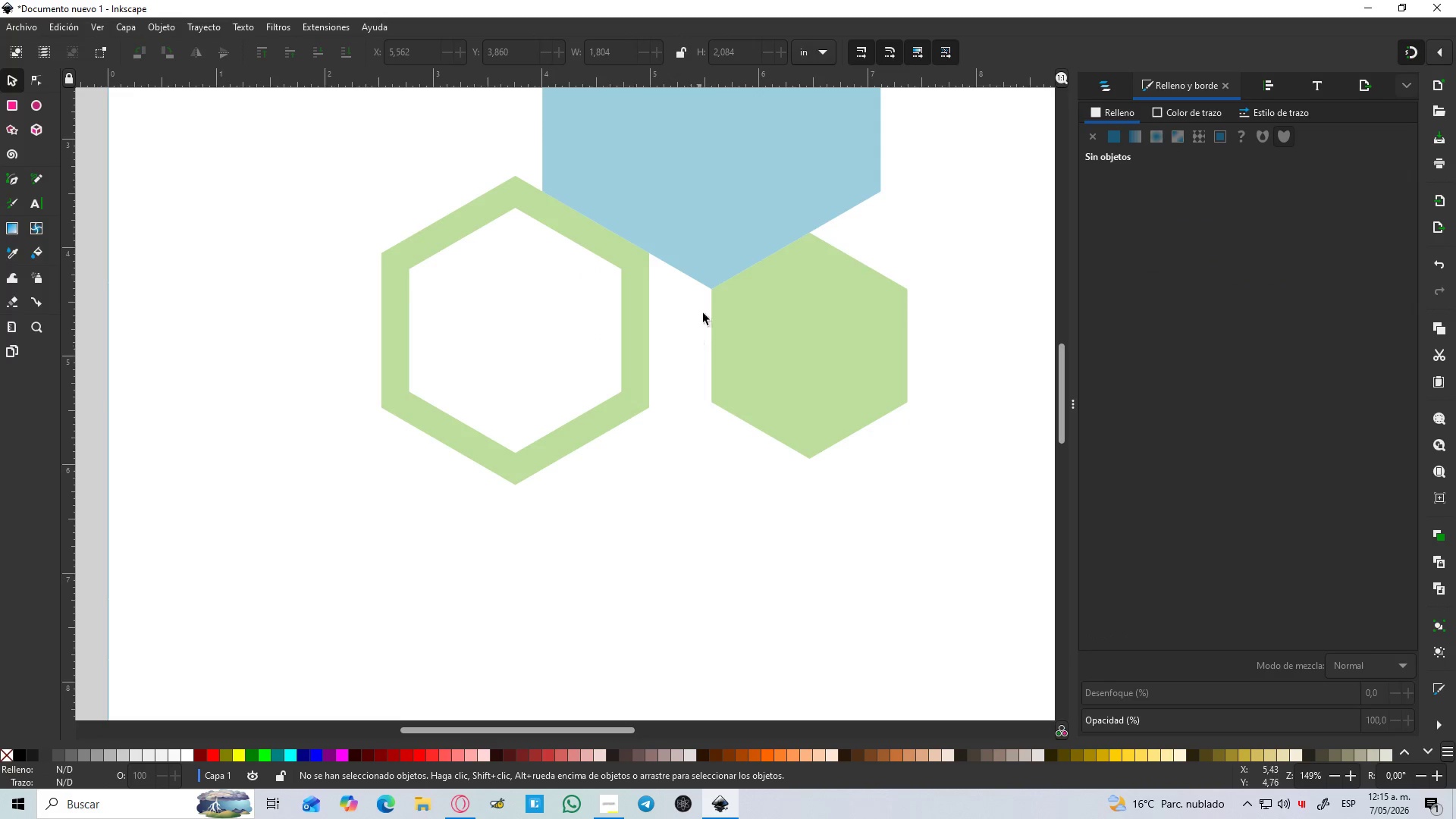 
left_click([730, 233])
 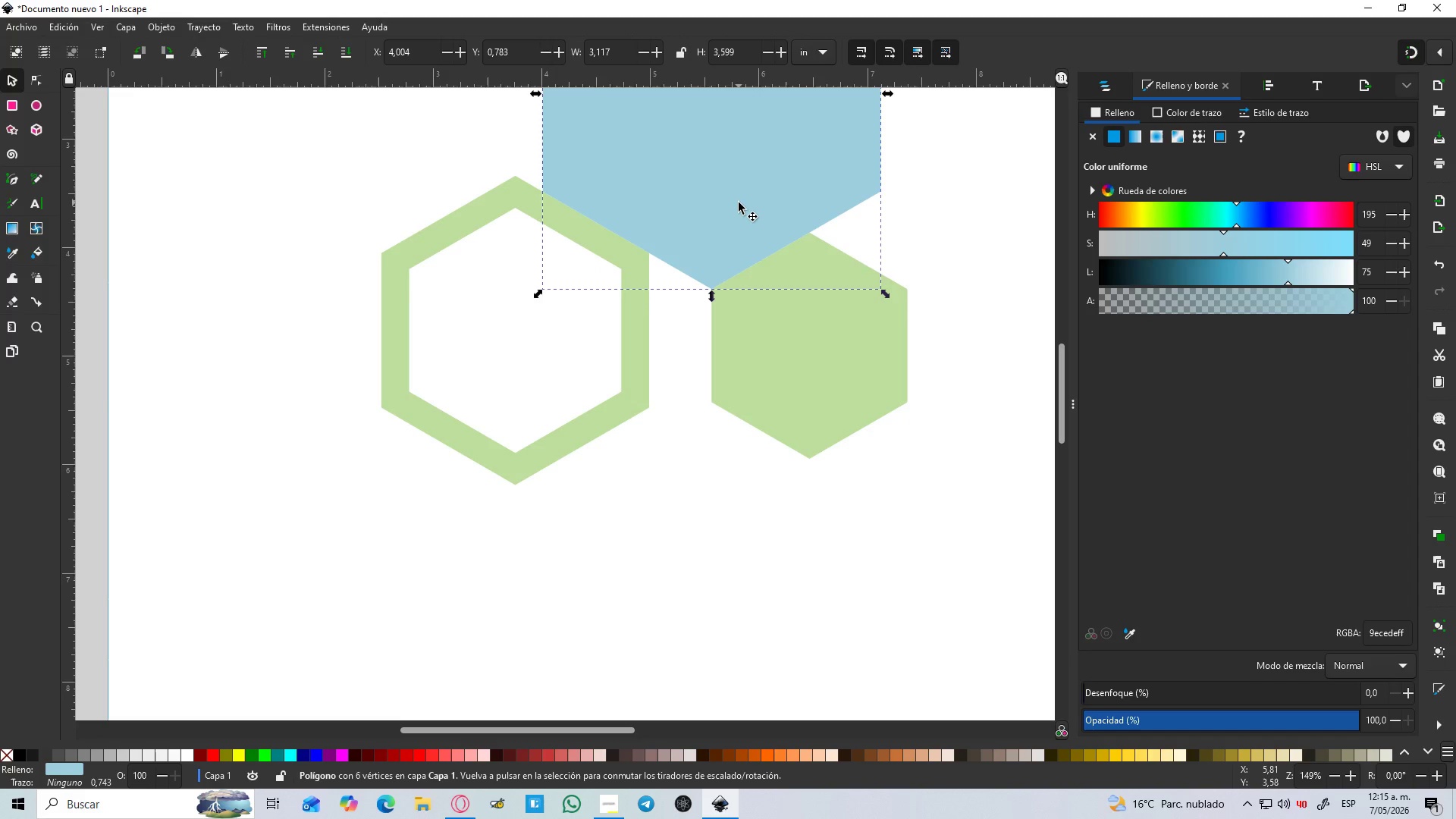 
left_click_drag(start_coordinate=[723, 225], to_coordinate=[701, 212])
 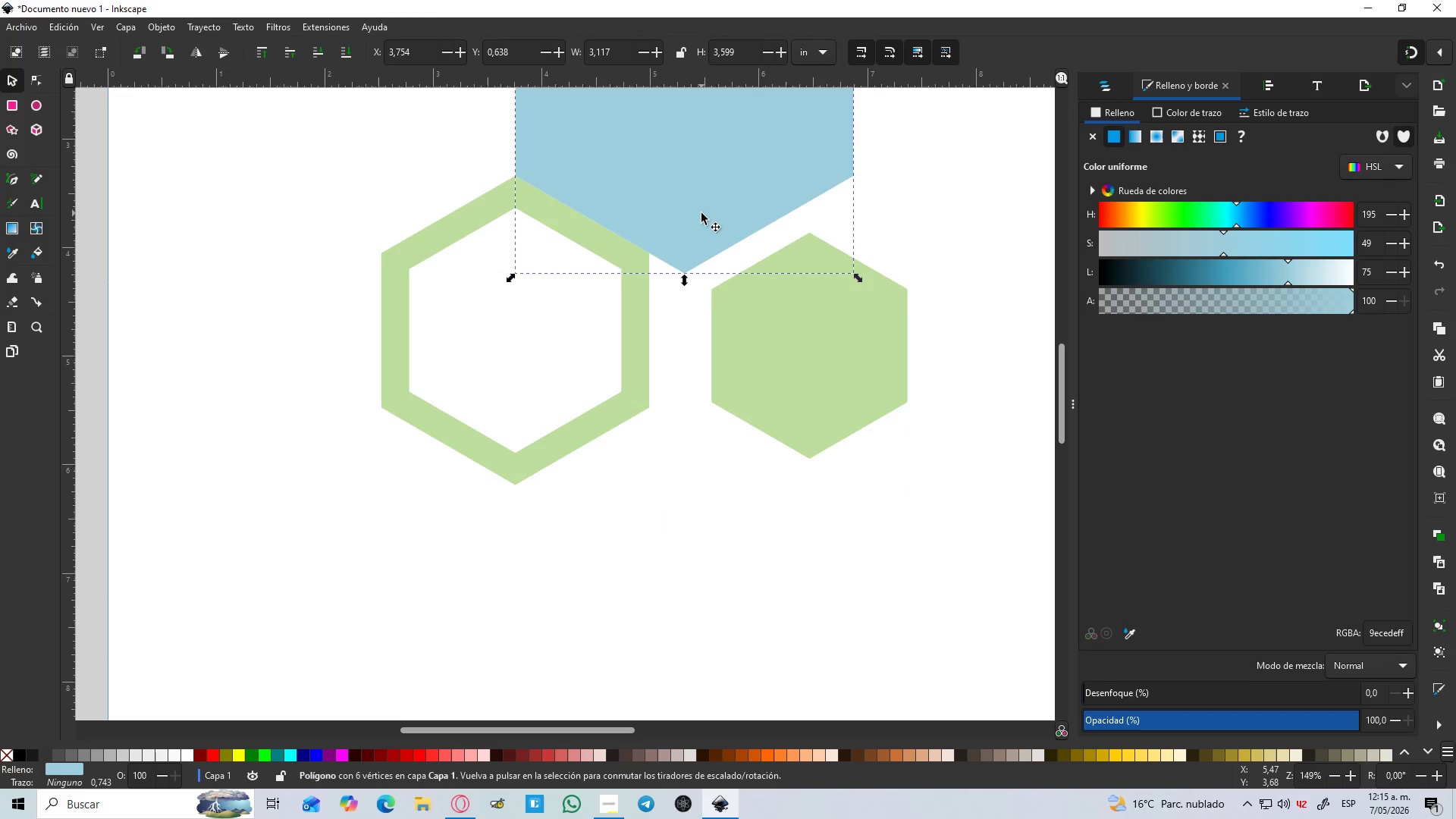 
key(Control+D)
 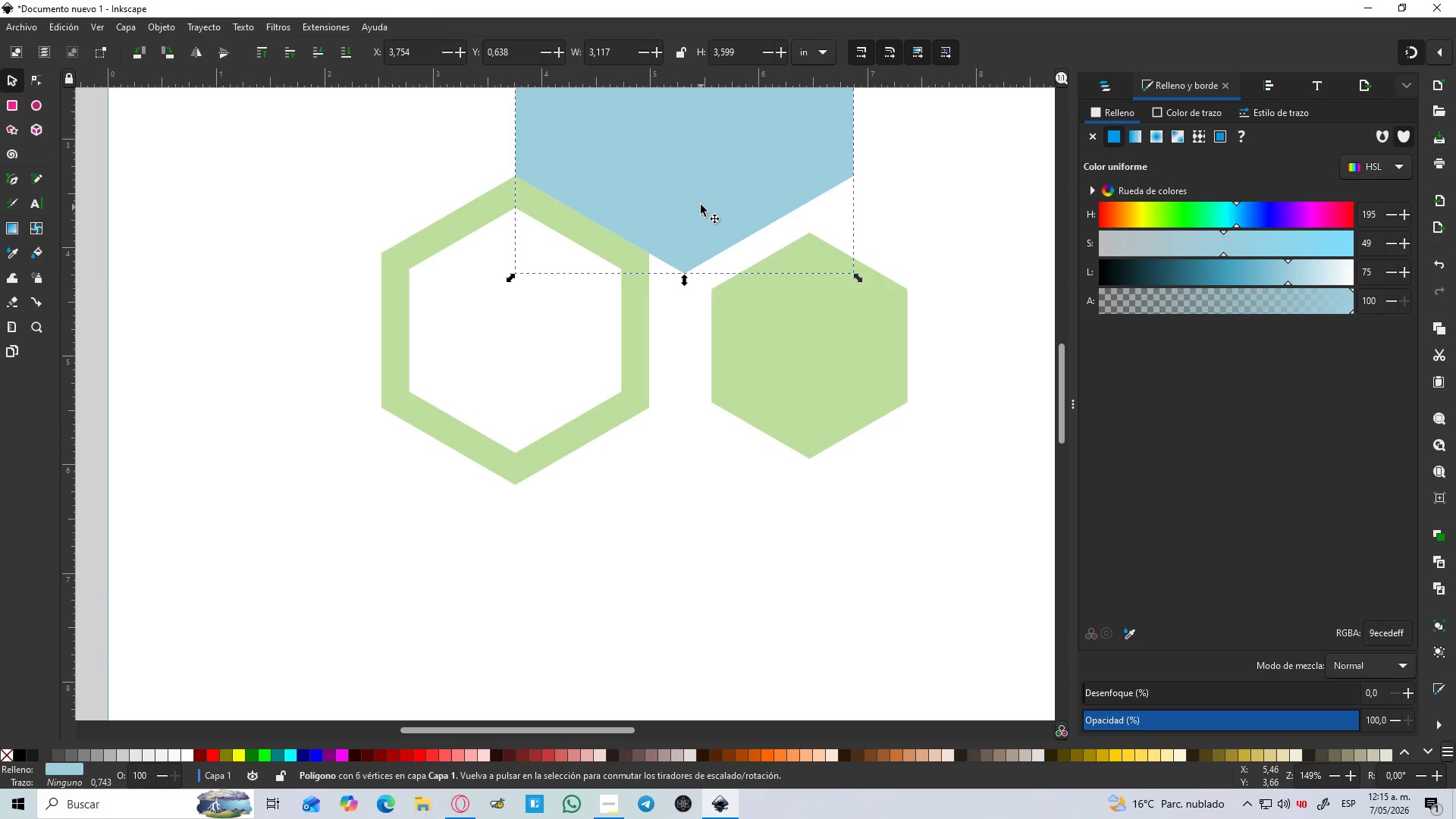 
left_click_drag(start_coordinate=[701, 205], to_coordinate=[701, 720])
 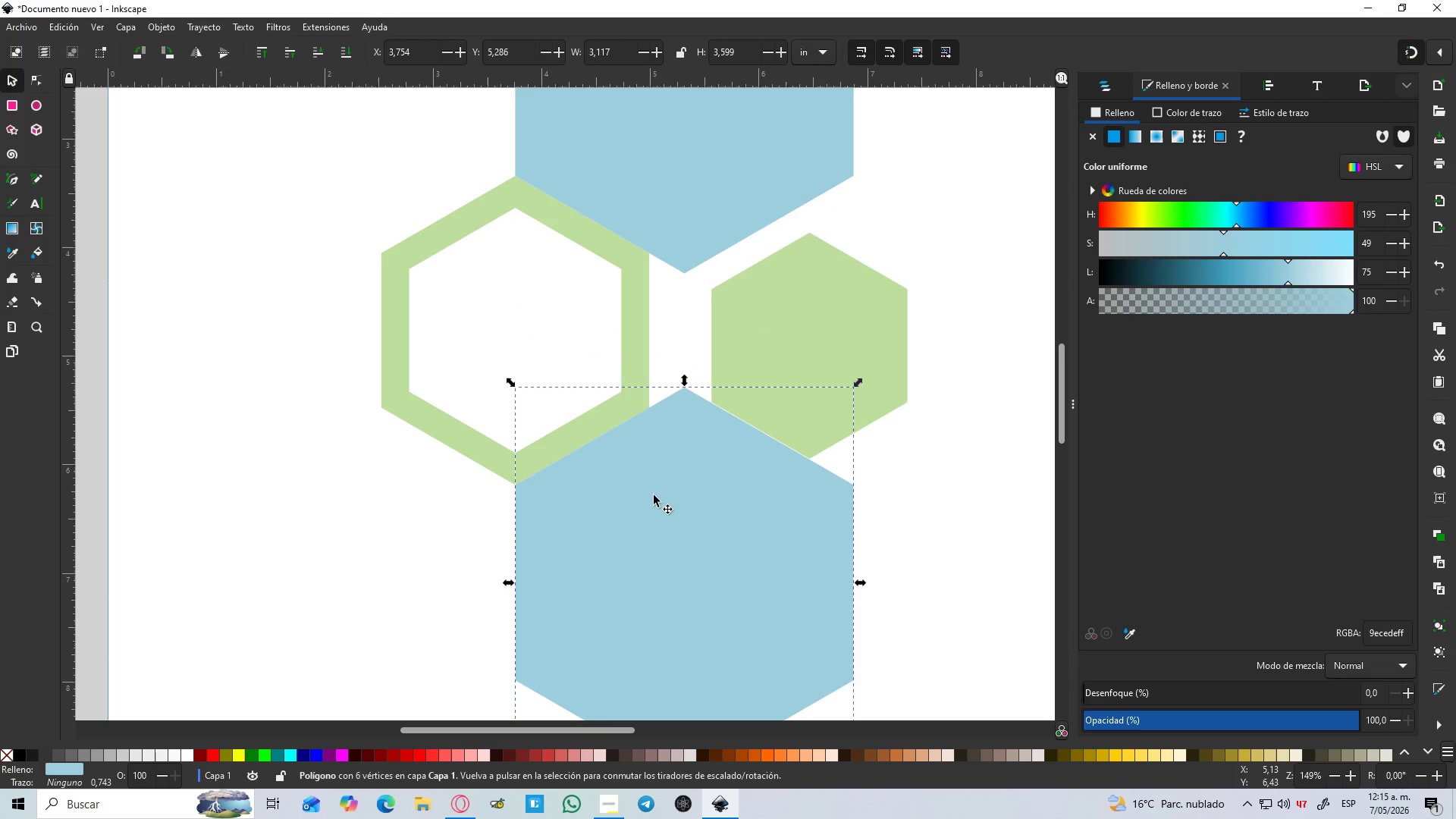 
hold_key(key=ControlLeft, duration=0.84)
 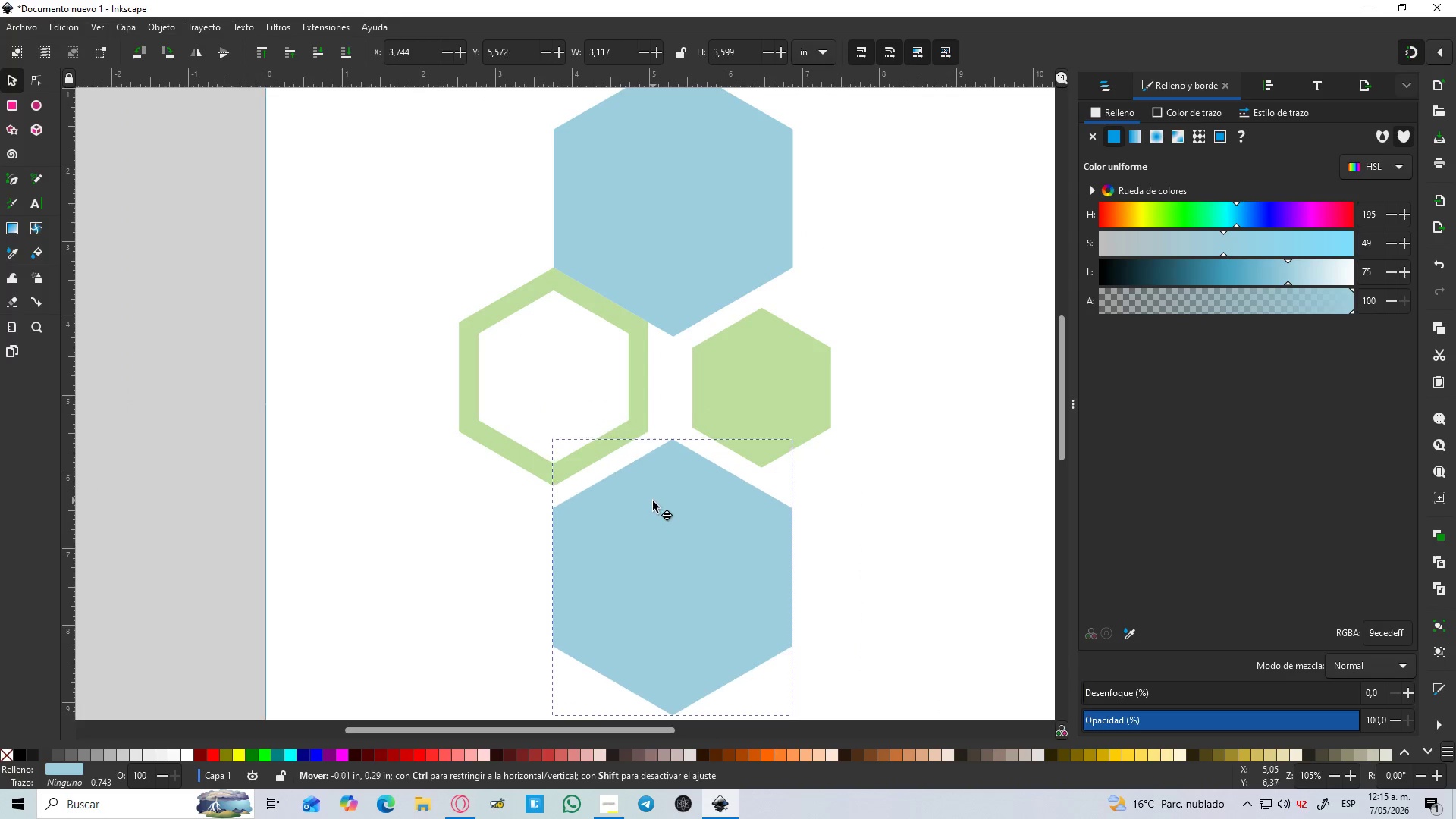 
left_click_drag(start_coordinate=[654, 472], to_coordinate=[657, 477])
 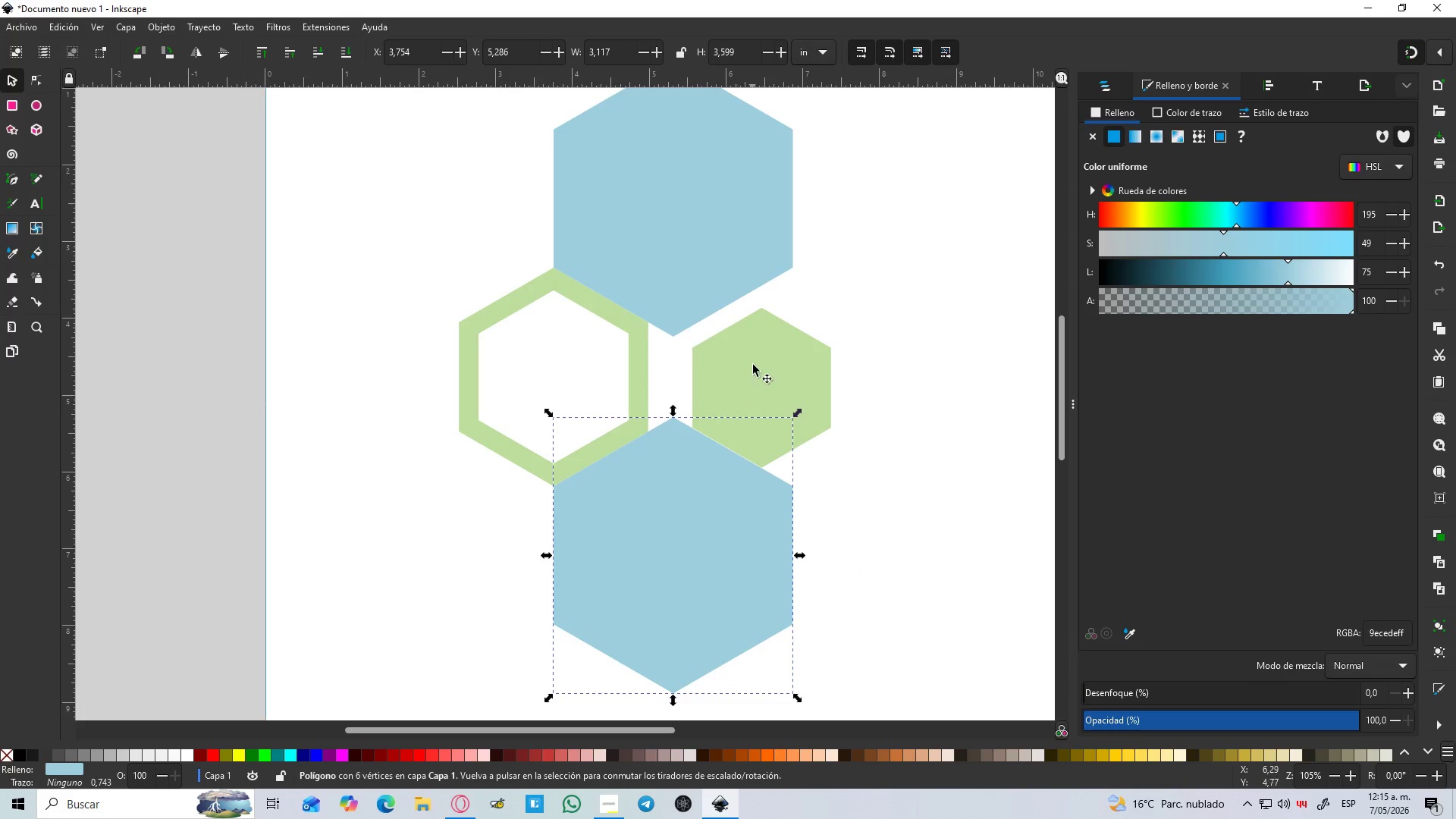 
scroll: coordinate [648, 490], scroll_direction: down, amount: 1.0
 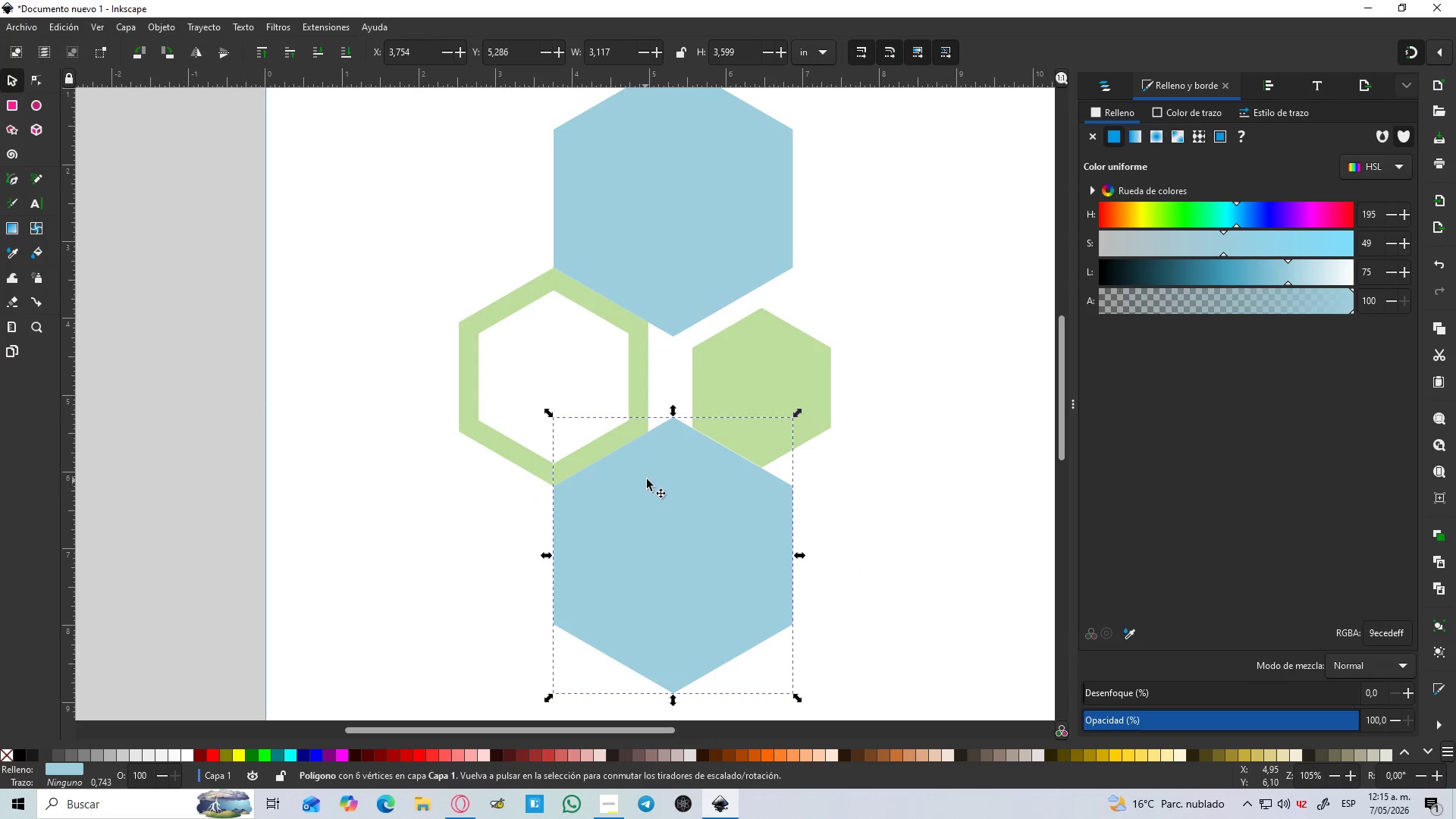 
left_click([755, 360])
 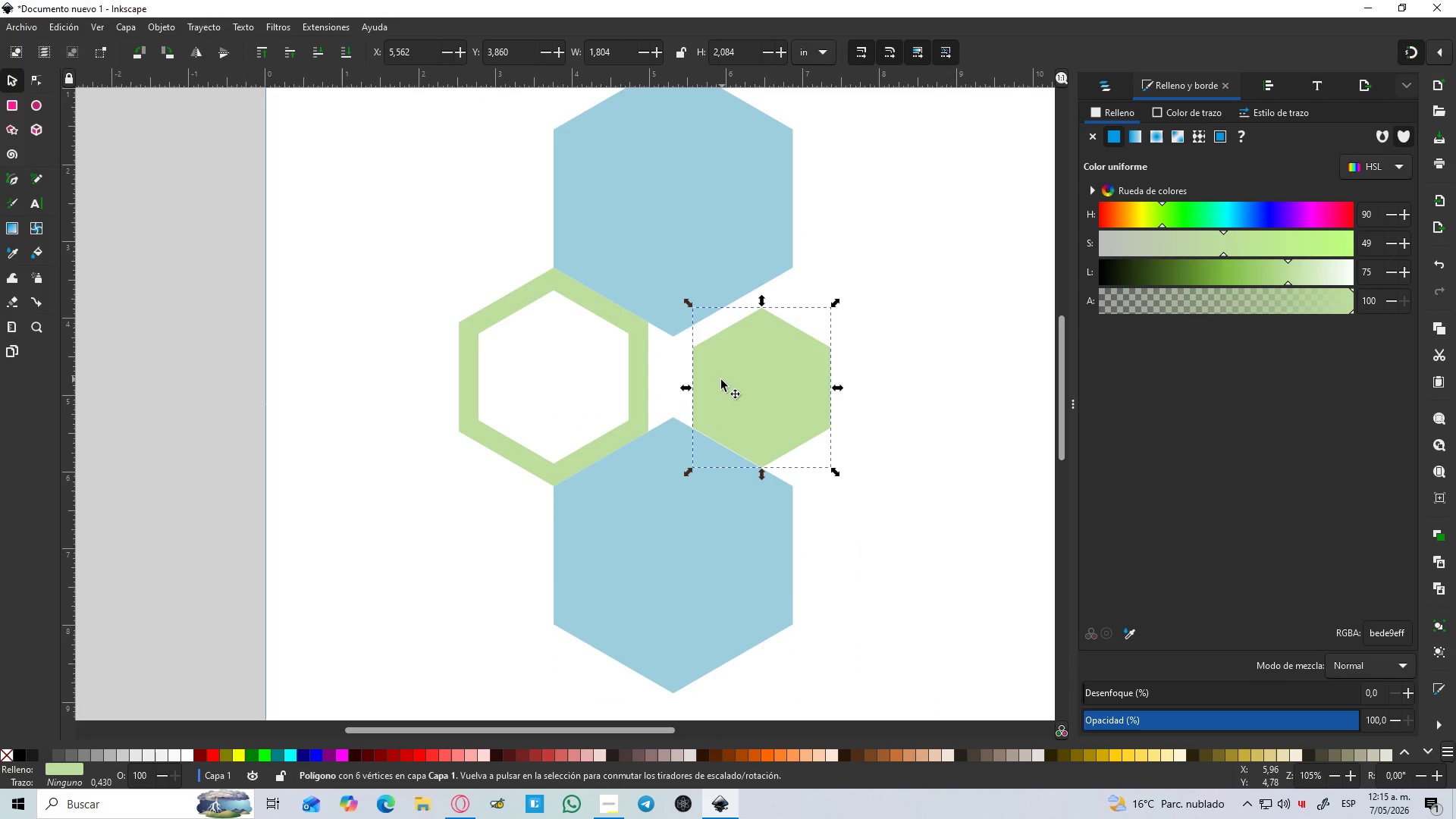 
left_click_drag(start_coordinate=[721, 380], to_coordinate=[708, 370])
 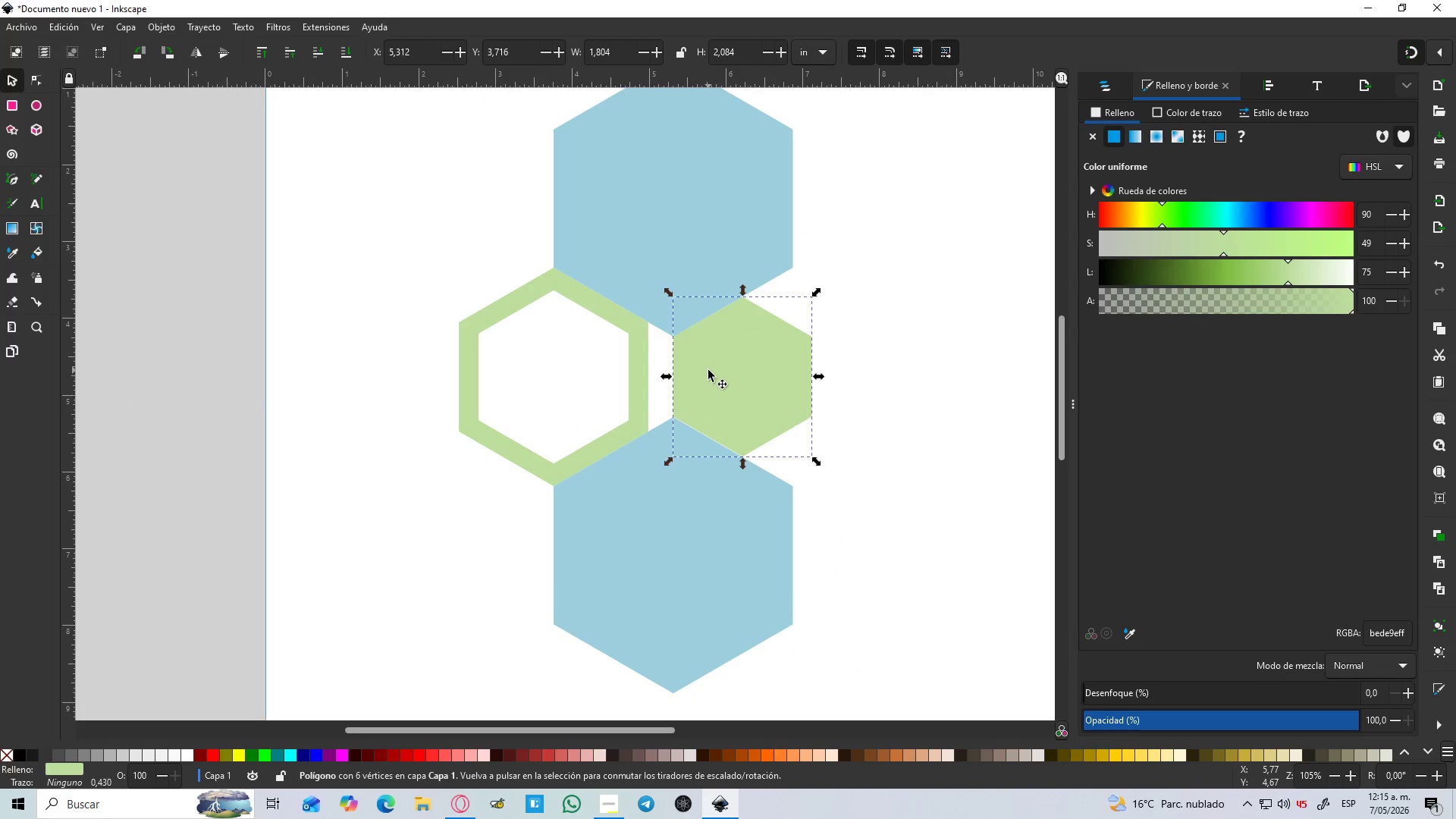 
hold_key(key=ControlLeft, duration=1.5)
scroll: coordinate [703, 400], scroll_direction: up, amount: 3.0
 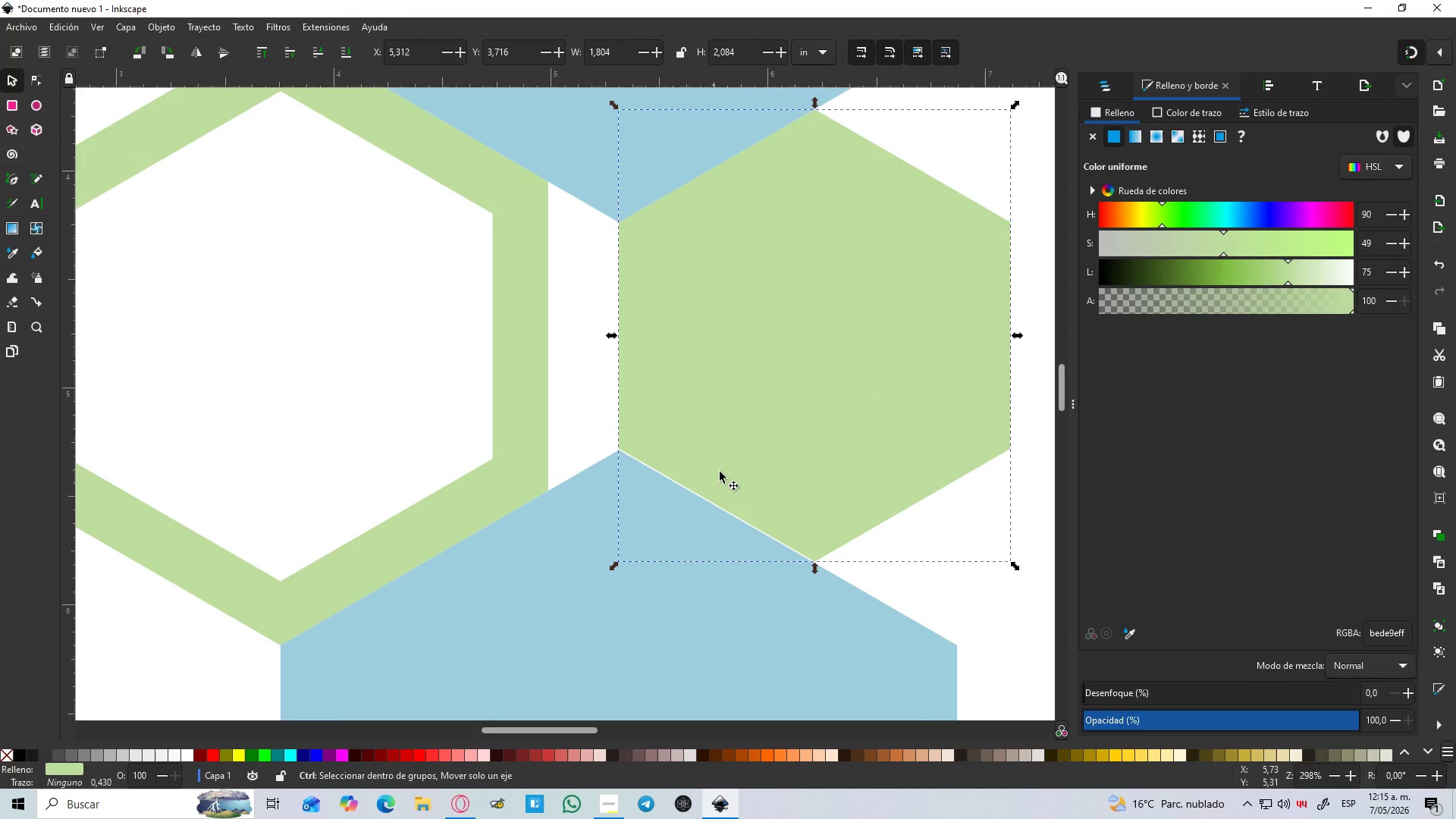 
hold_key(key=ControlLeft, duration=1.53)
left_click_drag(start_coordinate=[1015, 569], to_coordinate=[1018, 573])
 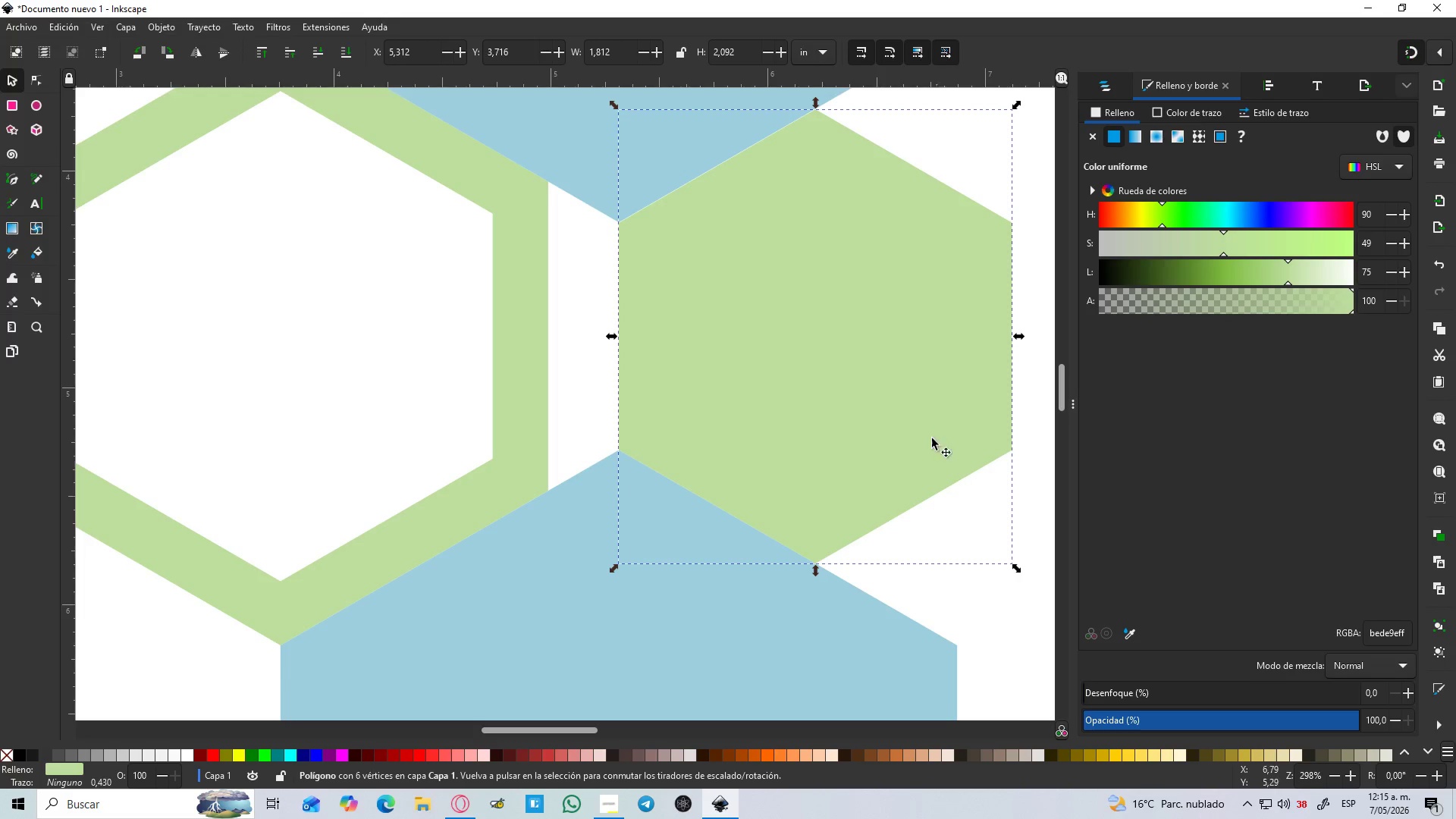 
hold_key(key=ControlLeft, duration=1.5)
 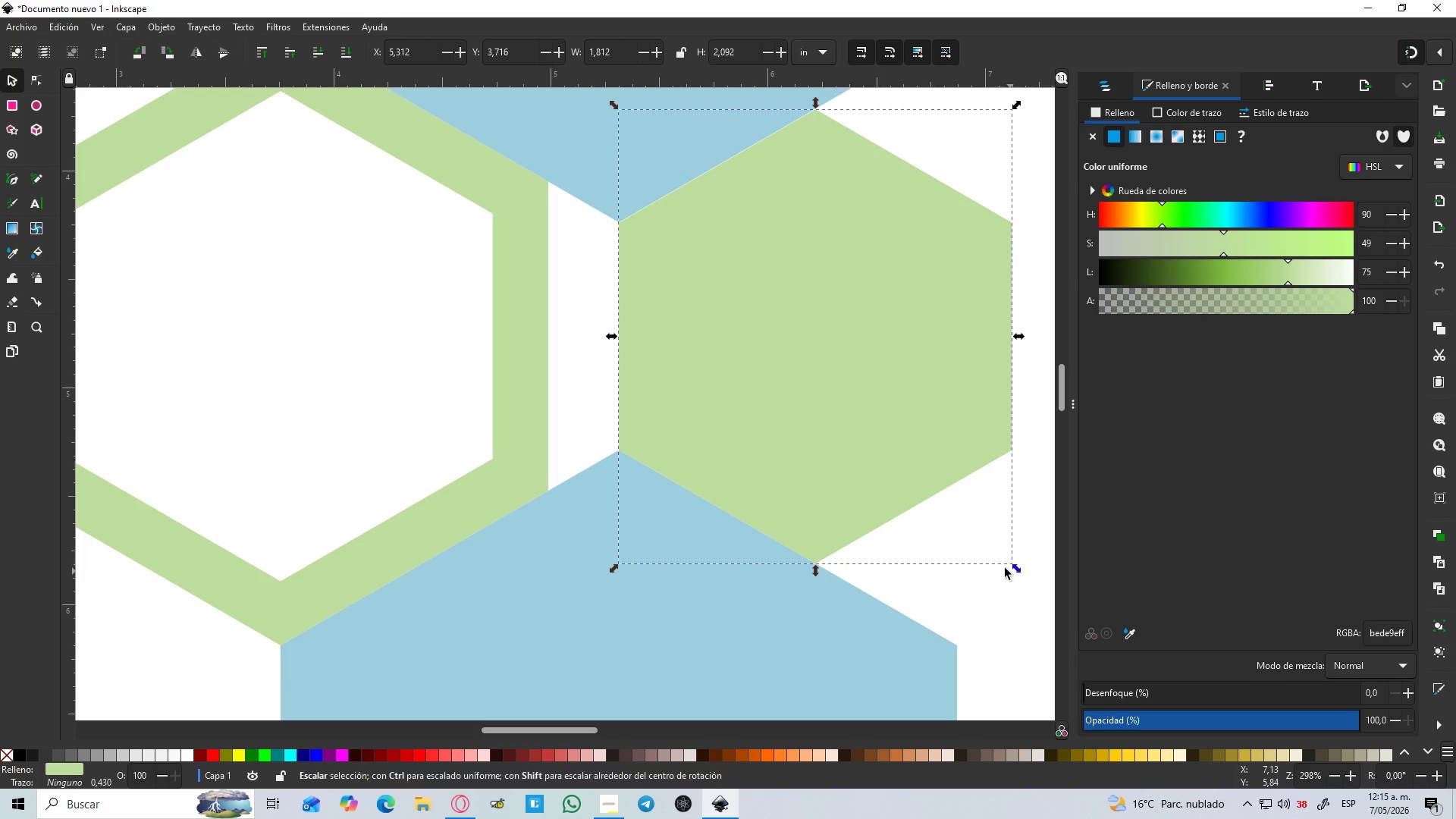 
hold_key(key=ControlLeft, duration=0.41)
 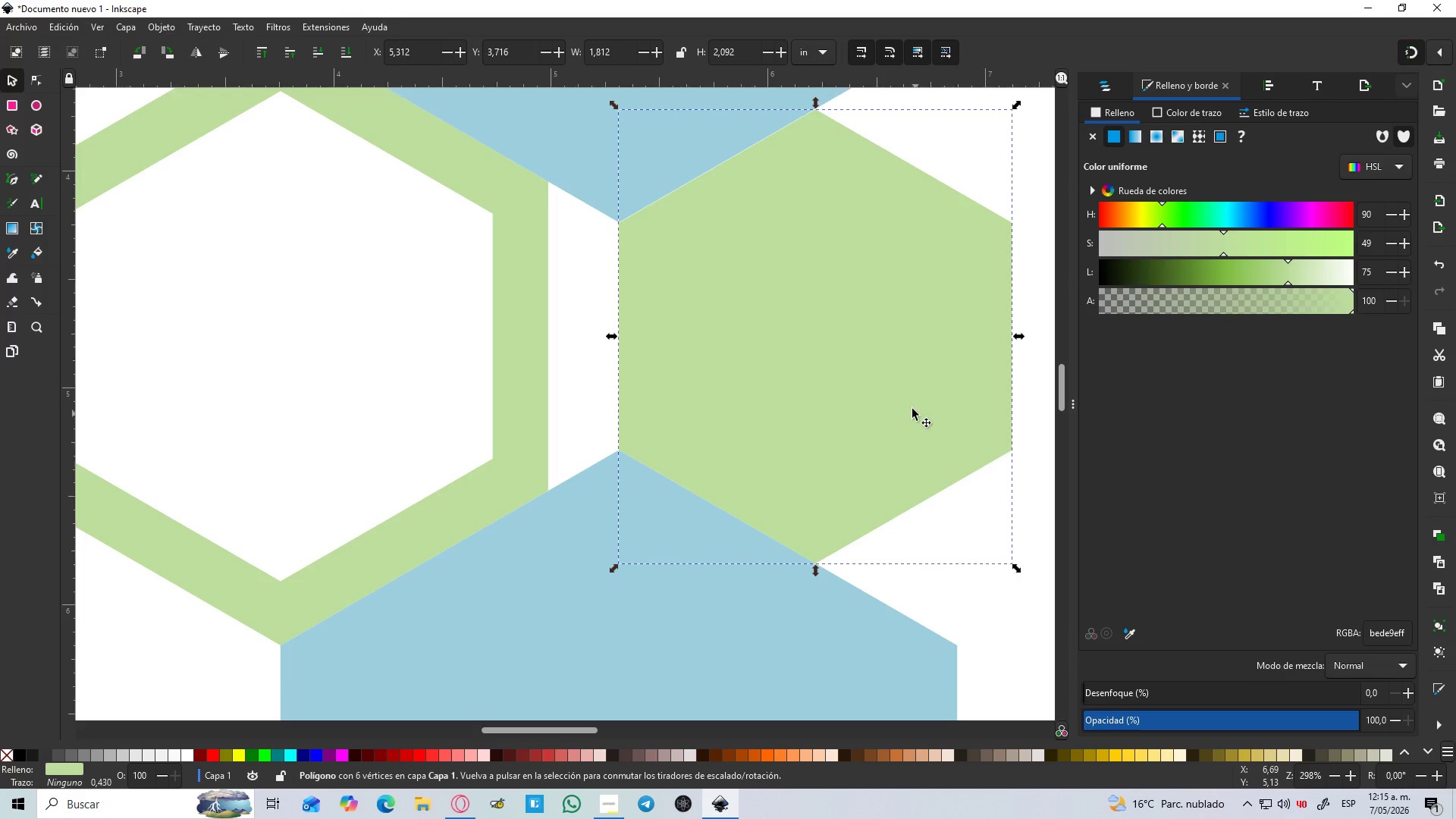 
hold_key(key=ControlLeft, duration=1.53)
 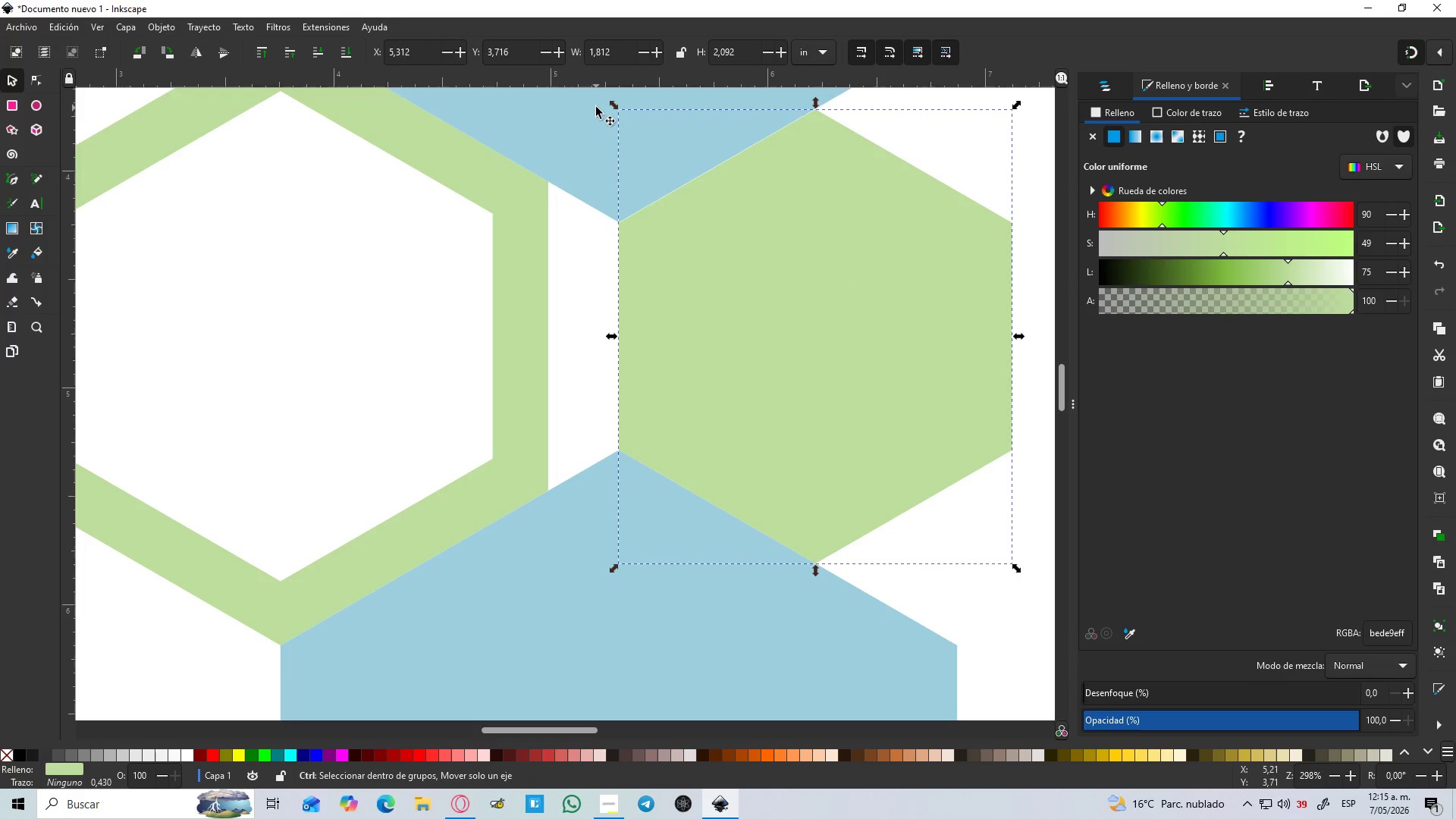 
hold_key(key=ControlLeft, duration=1.53)
left_click_drag(start_coordinate=[615, 107], to_coordinate=[610, 104])
 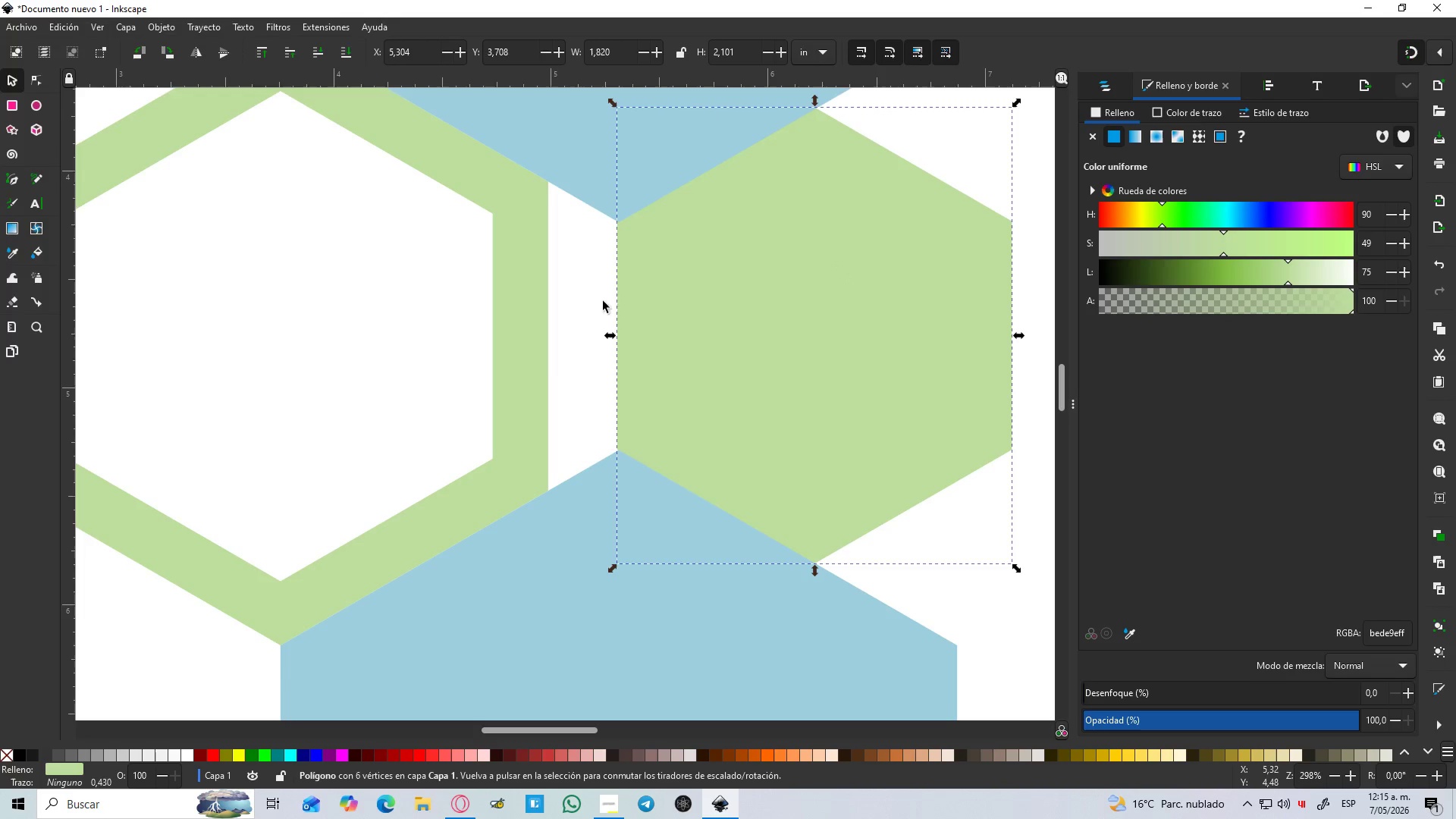 
hold_key(key=ControlLeft, duration=1.2)
 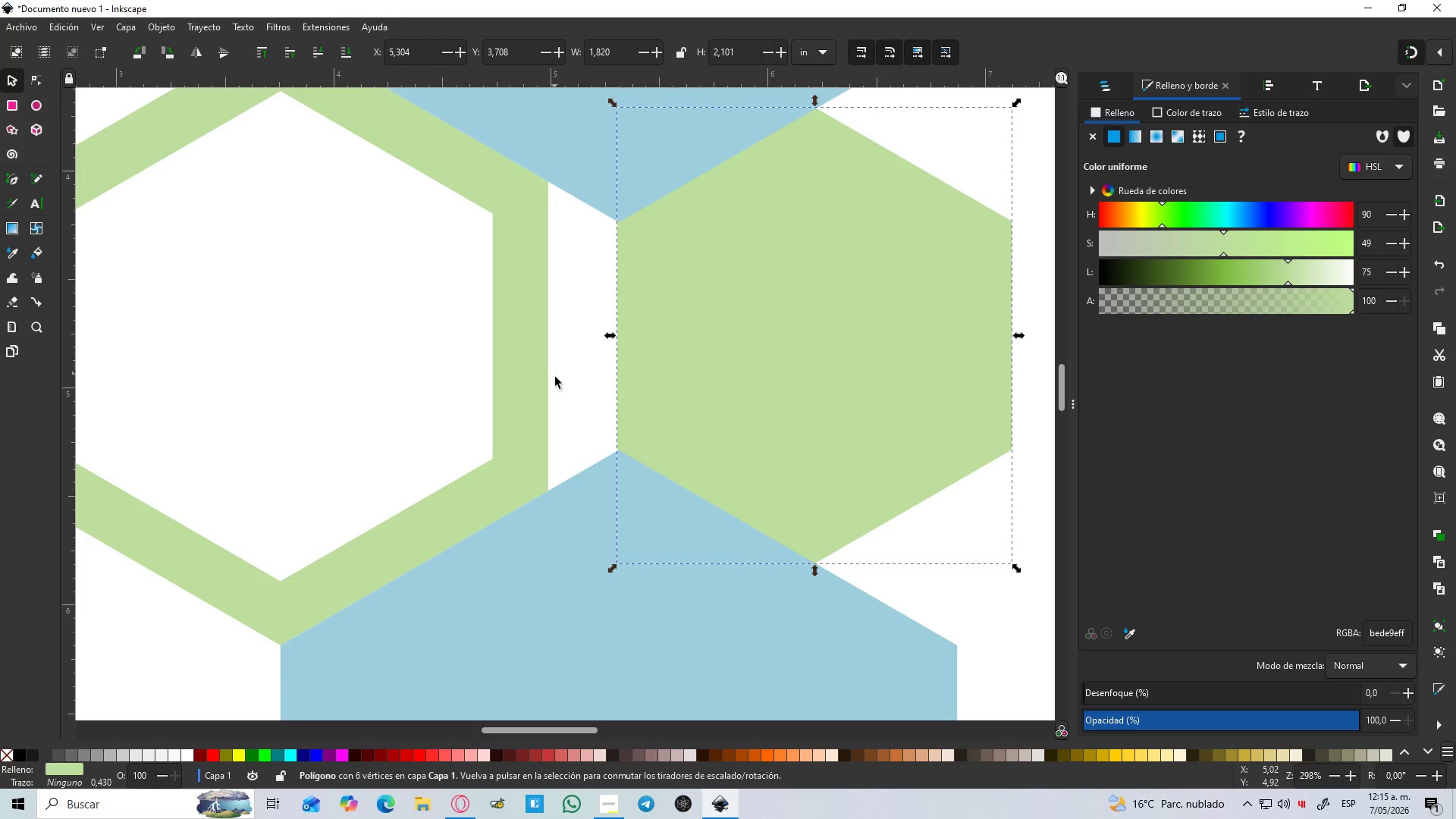 
left_click([565, 384])
 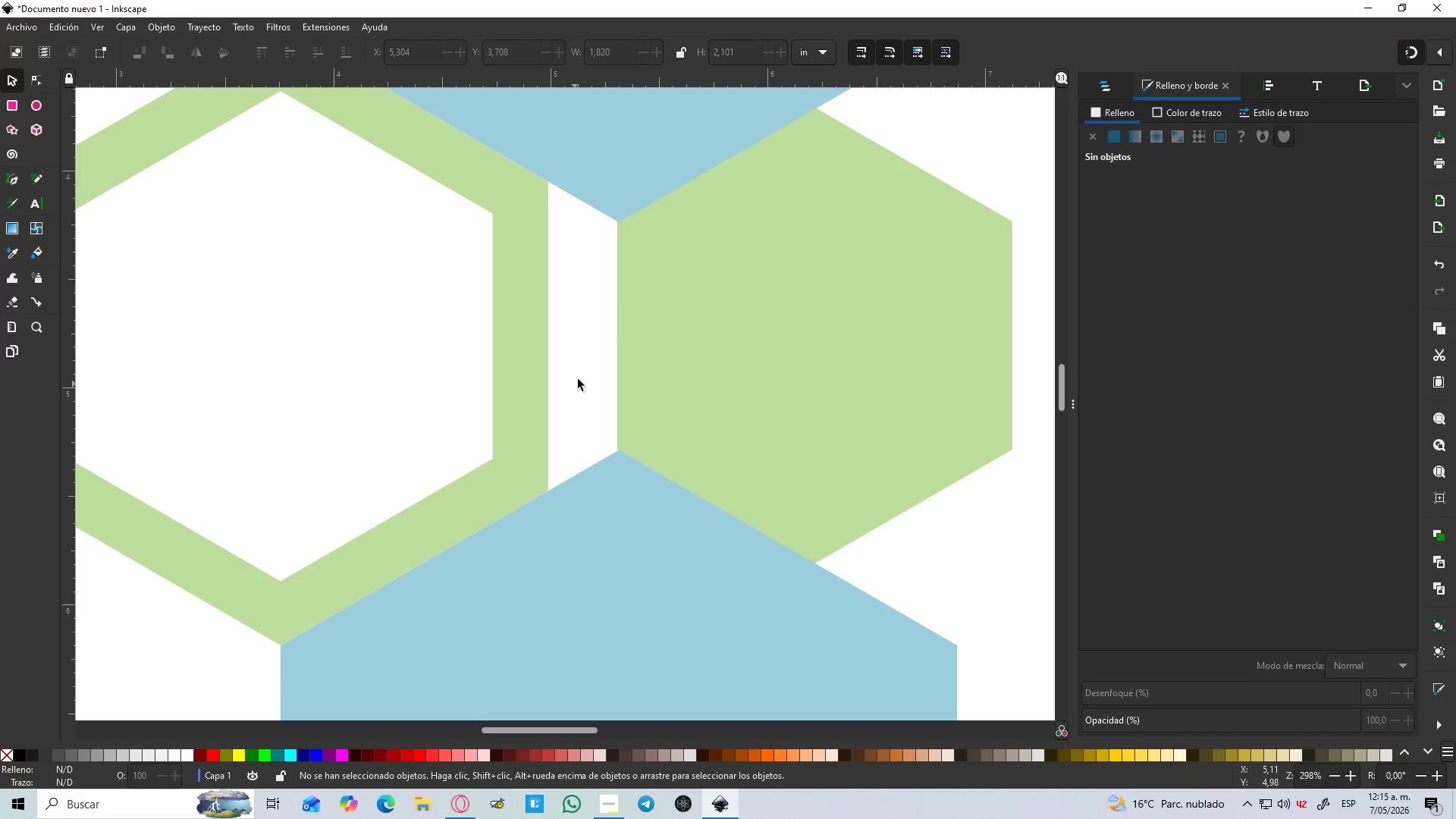 
hold_key(key=ControlLeft, duration=0.52)
scroll: coordinate [615, 326], scroll_direction: up, amount: 1.0
 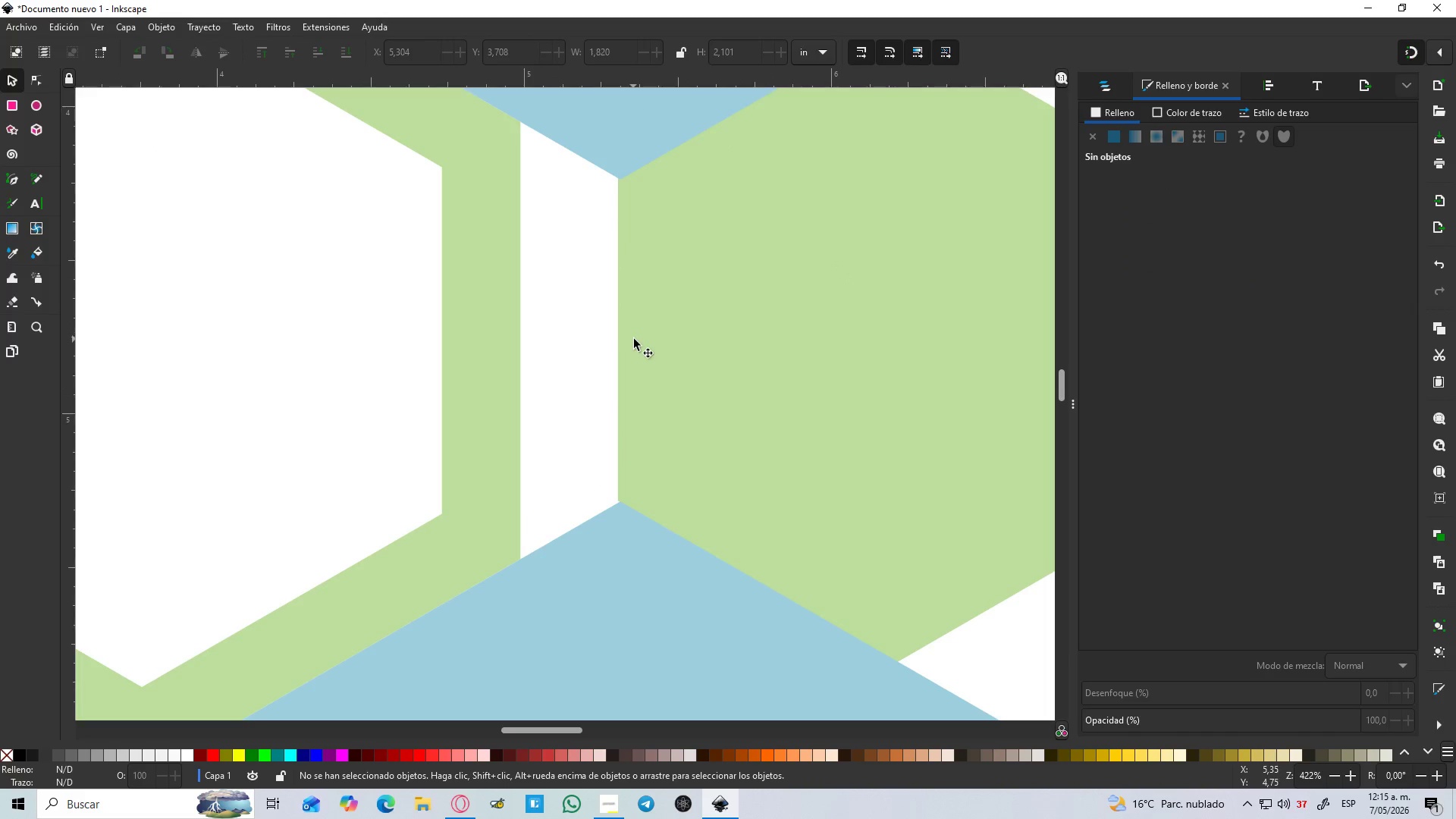 
left_click_drag(start_coordinate=[635, 340], to_coordinate=[646, 330])
 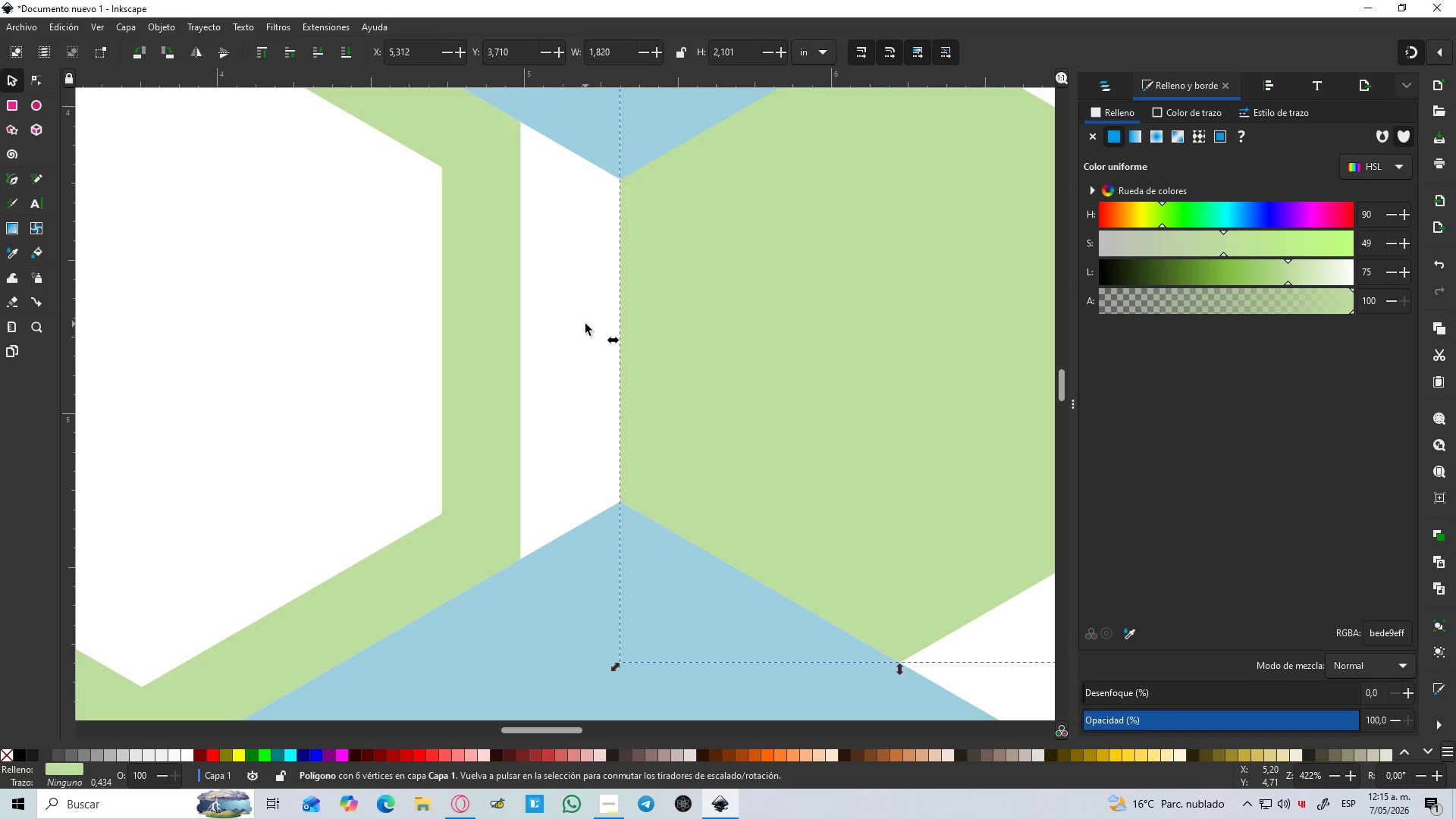 
left_click([585, 324])
 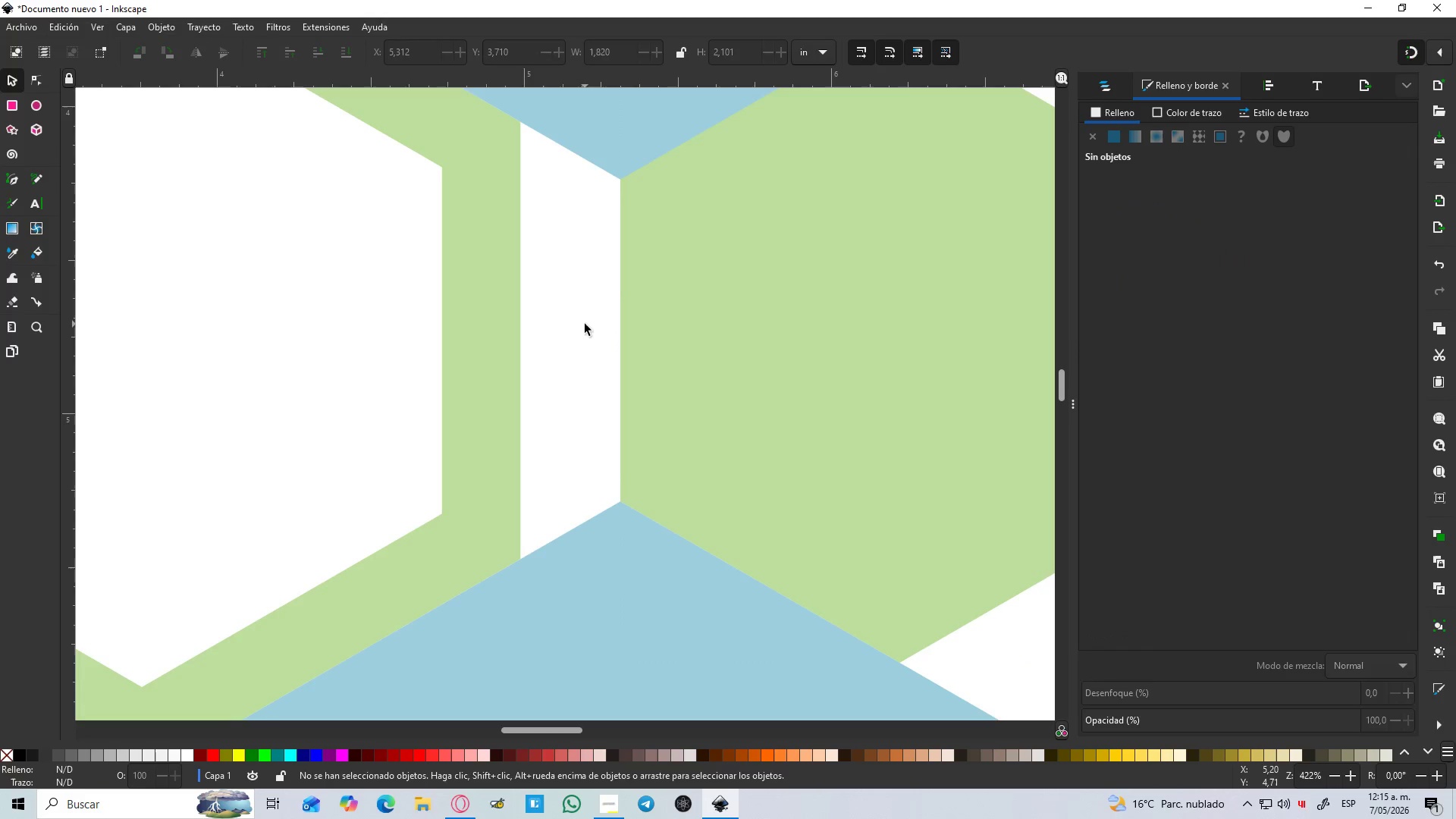 
hold_key(key=ControlLeft, duration=1.5)
scroll: coordinate [597, 329], scroll_direction: down, amount: 5.0
 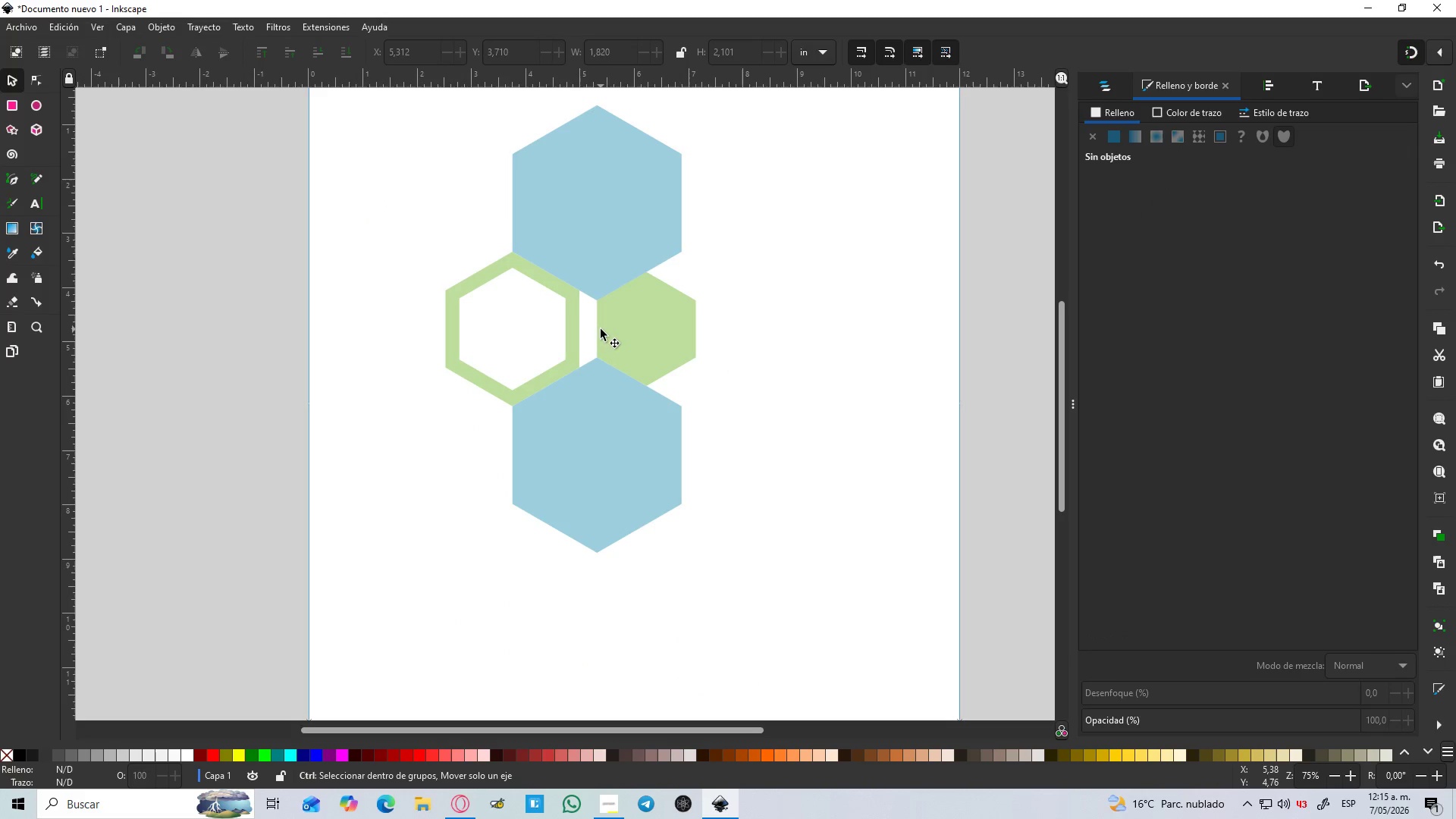 
hold_key(key=ControlLeft, duration=1.5)
scroll: coordinate [577, 344], scroll_direction: up, amount: 3.0
 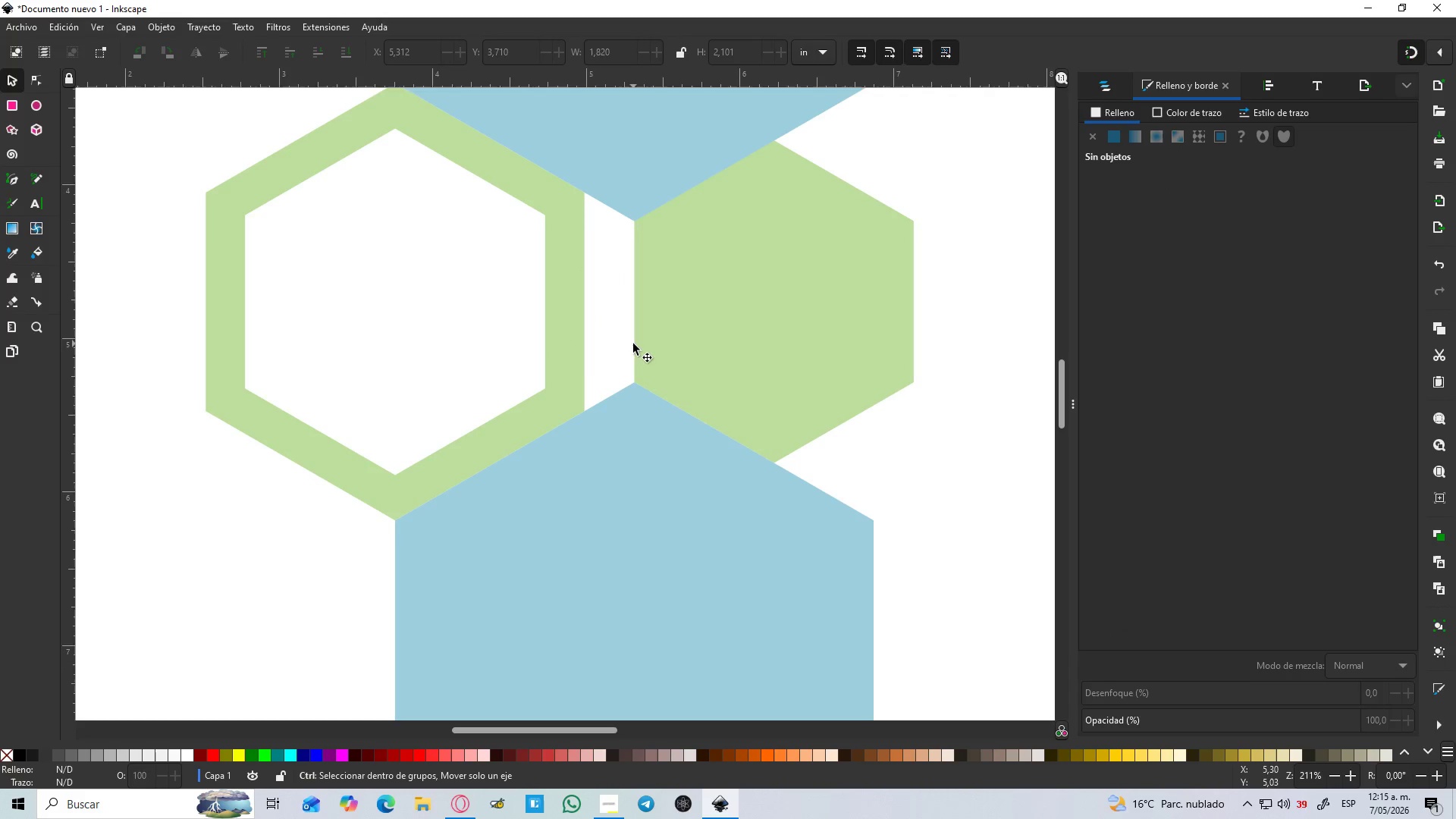 
key(Control+ControlLeft)
 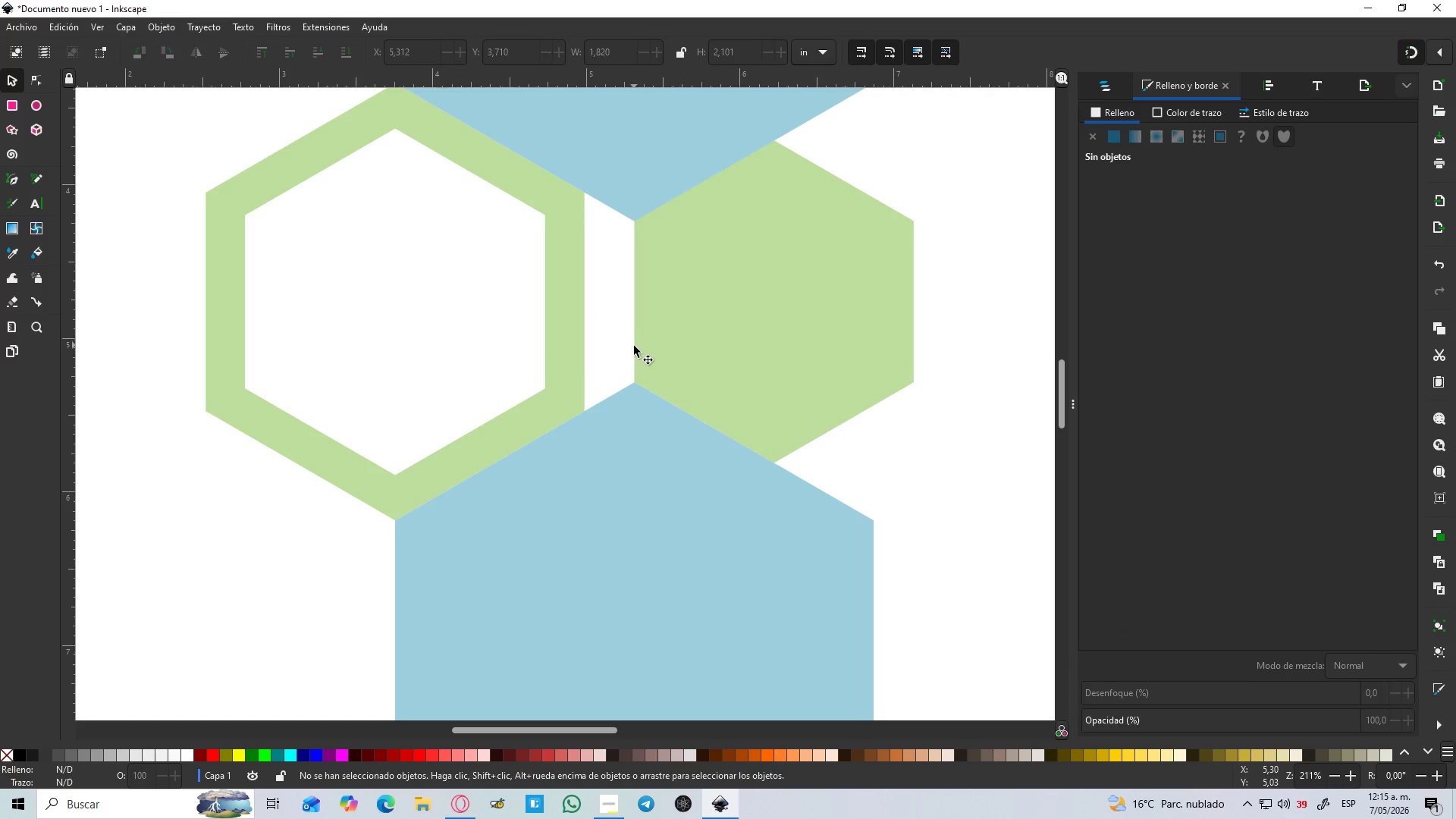 
key(Control+ControlLeft)
 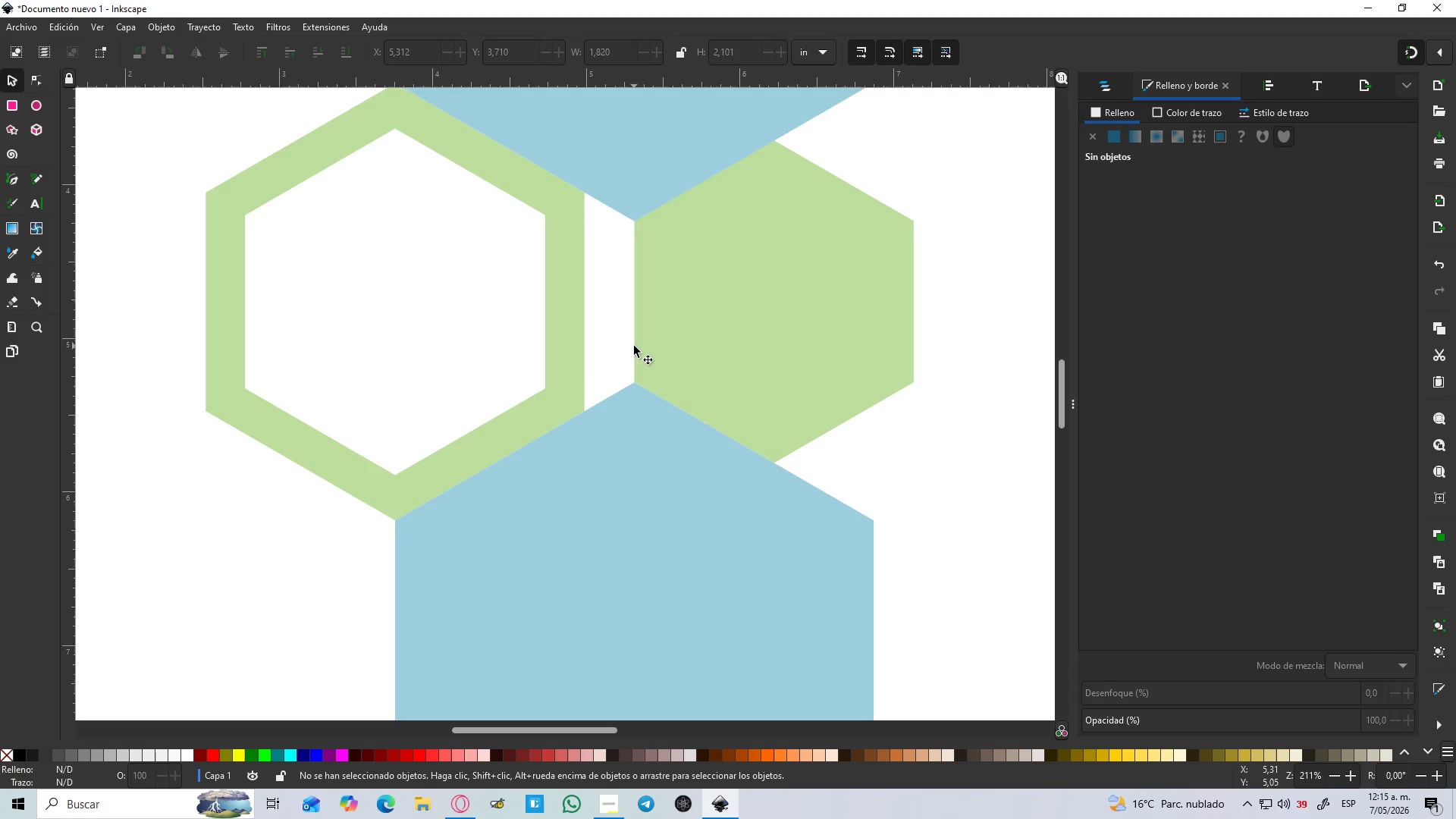 
hold_key(key=ControlLeft, duration=0.69)
scroll: coordinate [634, 346], scroll_direction: down, amount: 2.0
 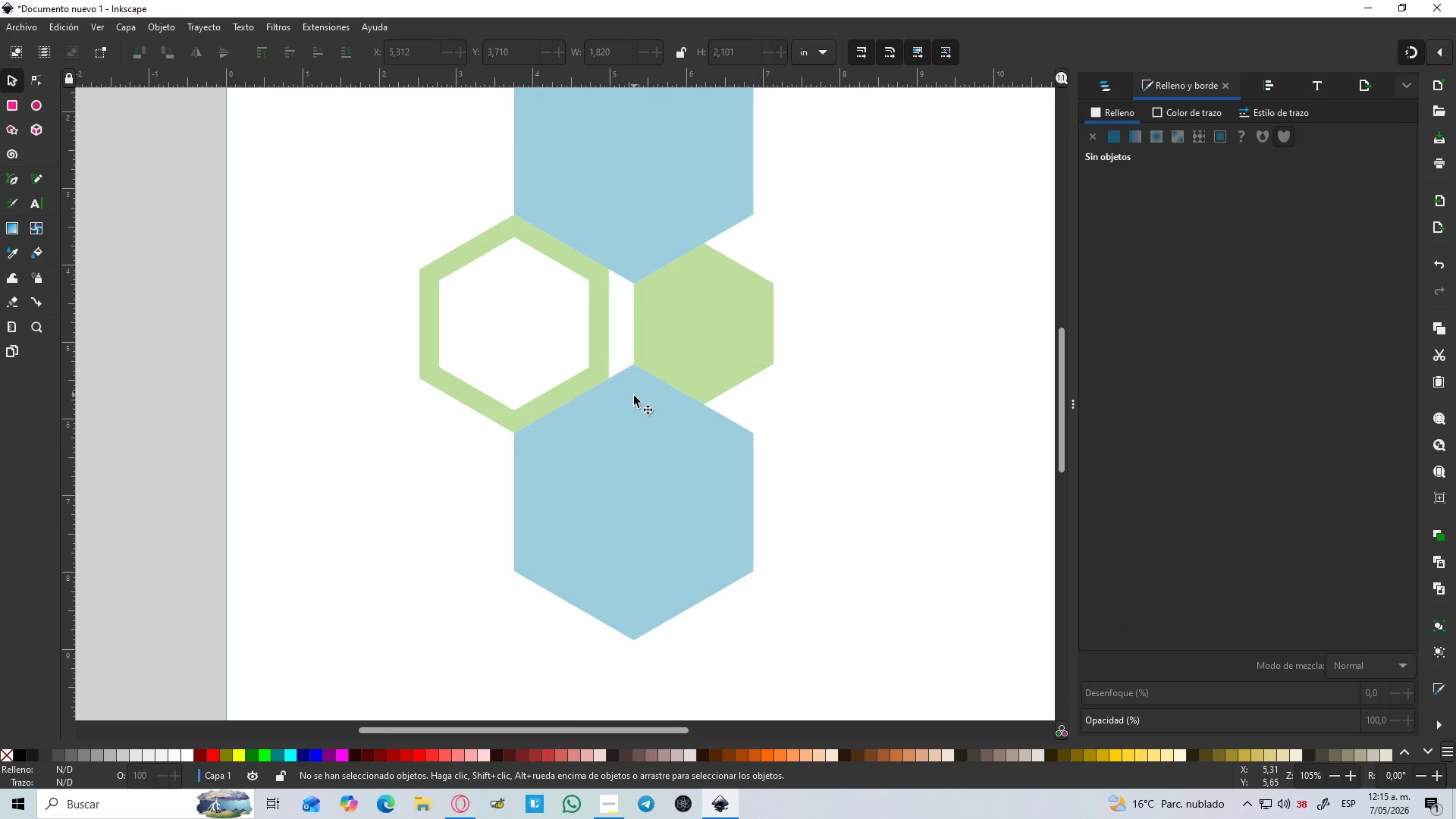 
hold_key(key=ShiftLeft, duration=1.5)
left_click([639, 406])
 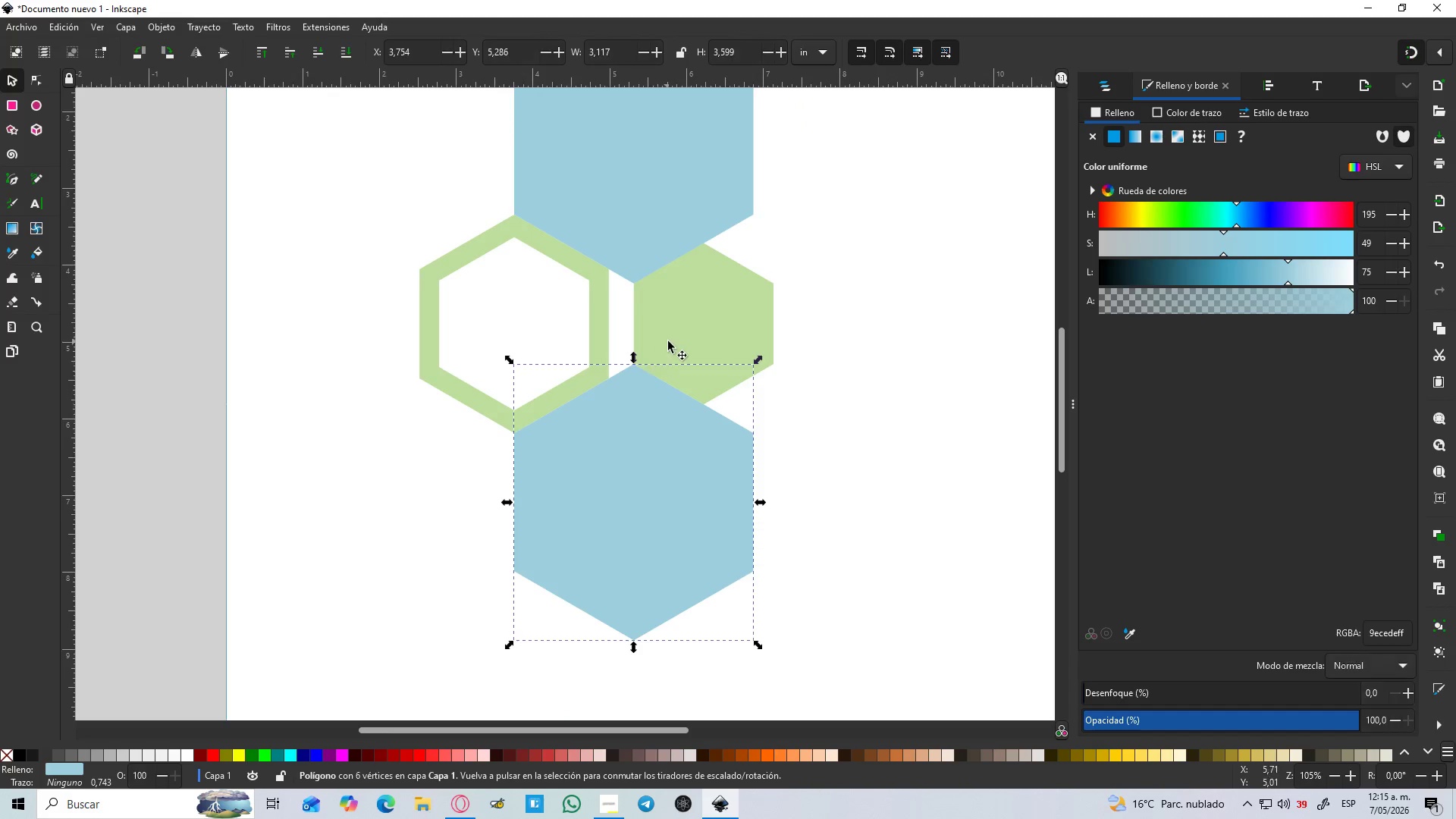 
left_click([668, 341])
 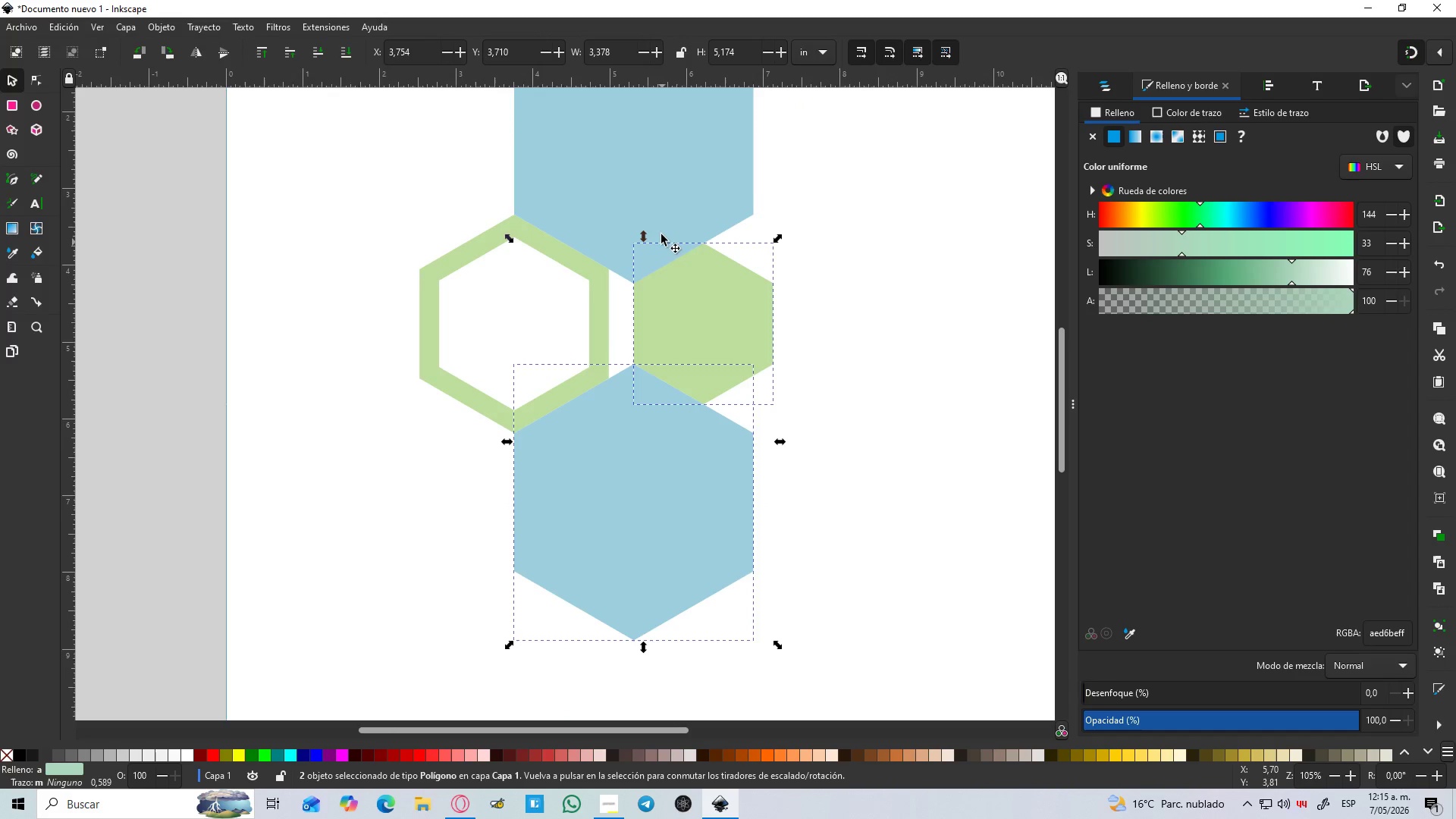 
hold_key(key=ShiftLeft, duration=0.45)
double_click([659, 226])
 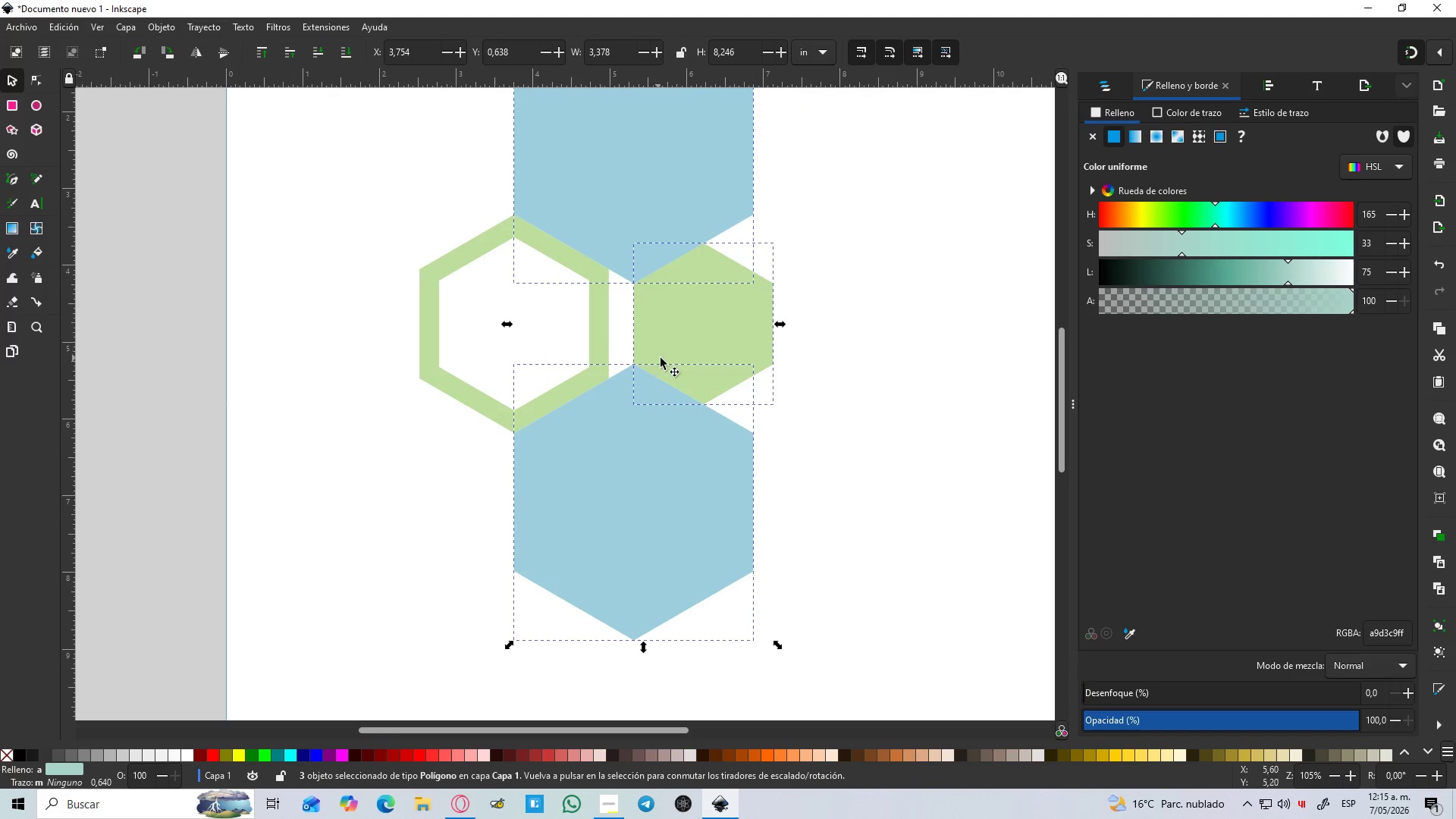 
left_click_drag(start_coordinate=[667, 350], to_coordinate=[690, 362])
 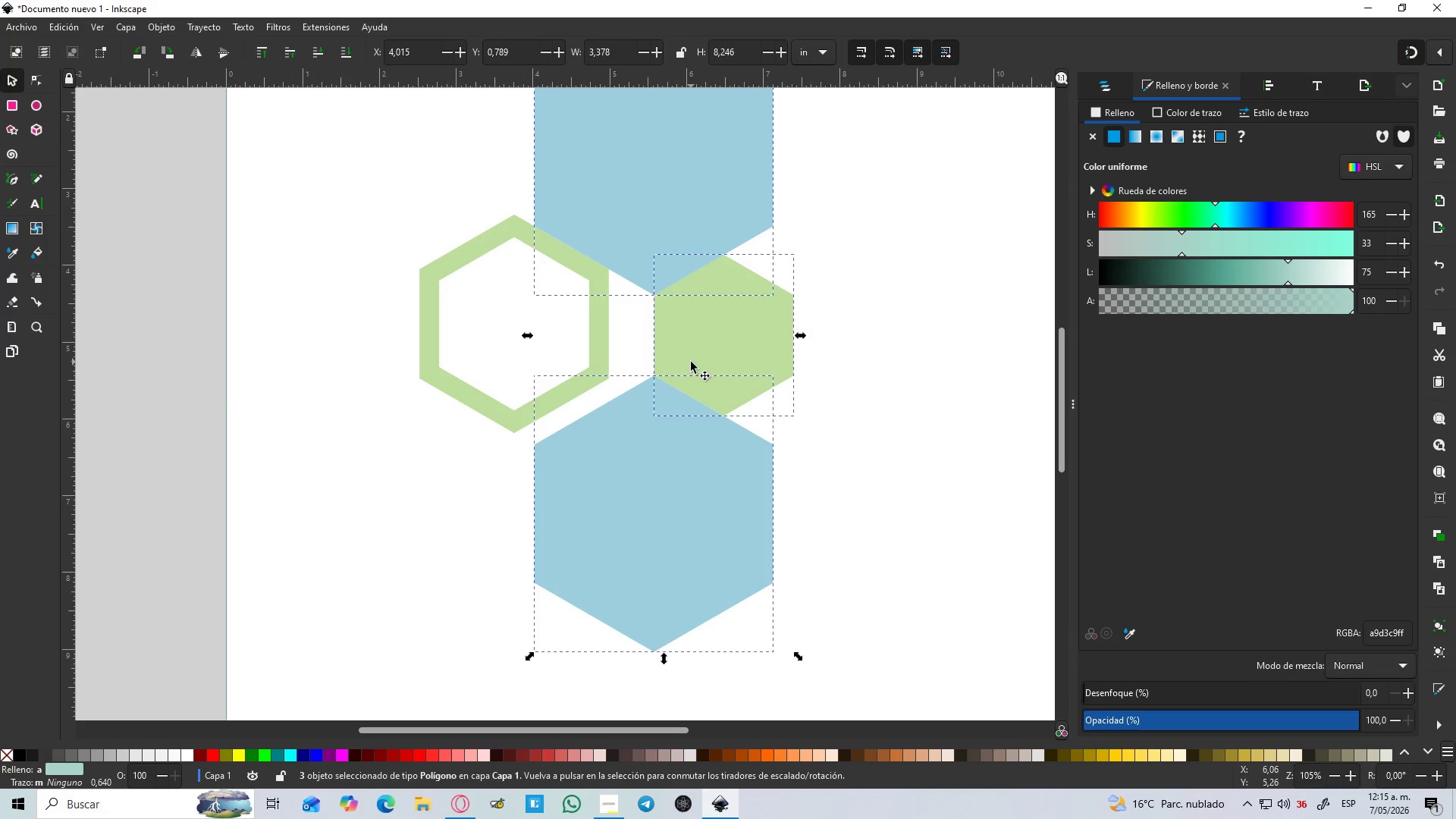 
key(Control+Z)
 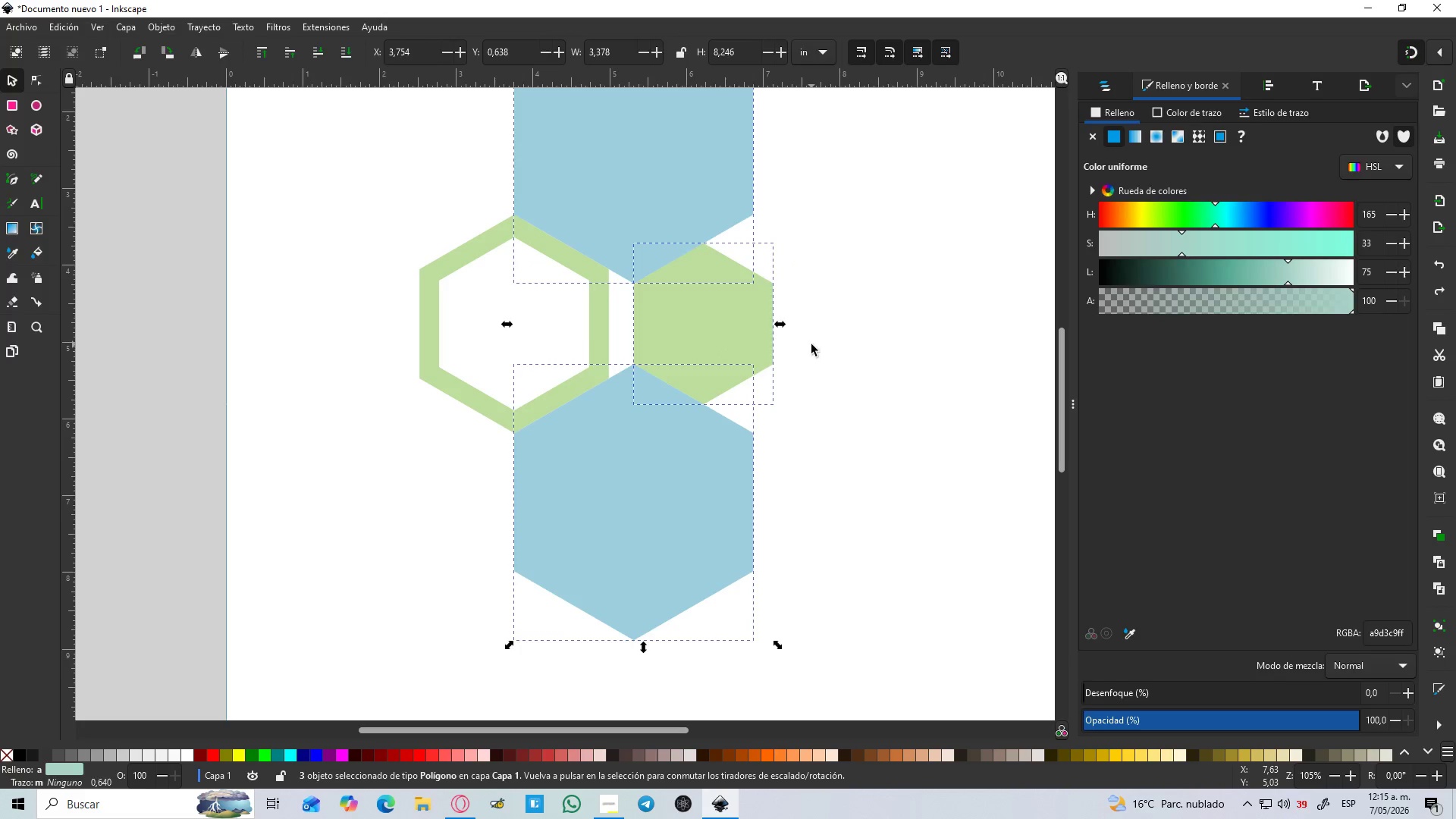 
double_click([708, 328])
 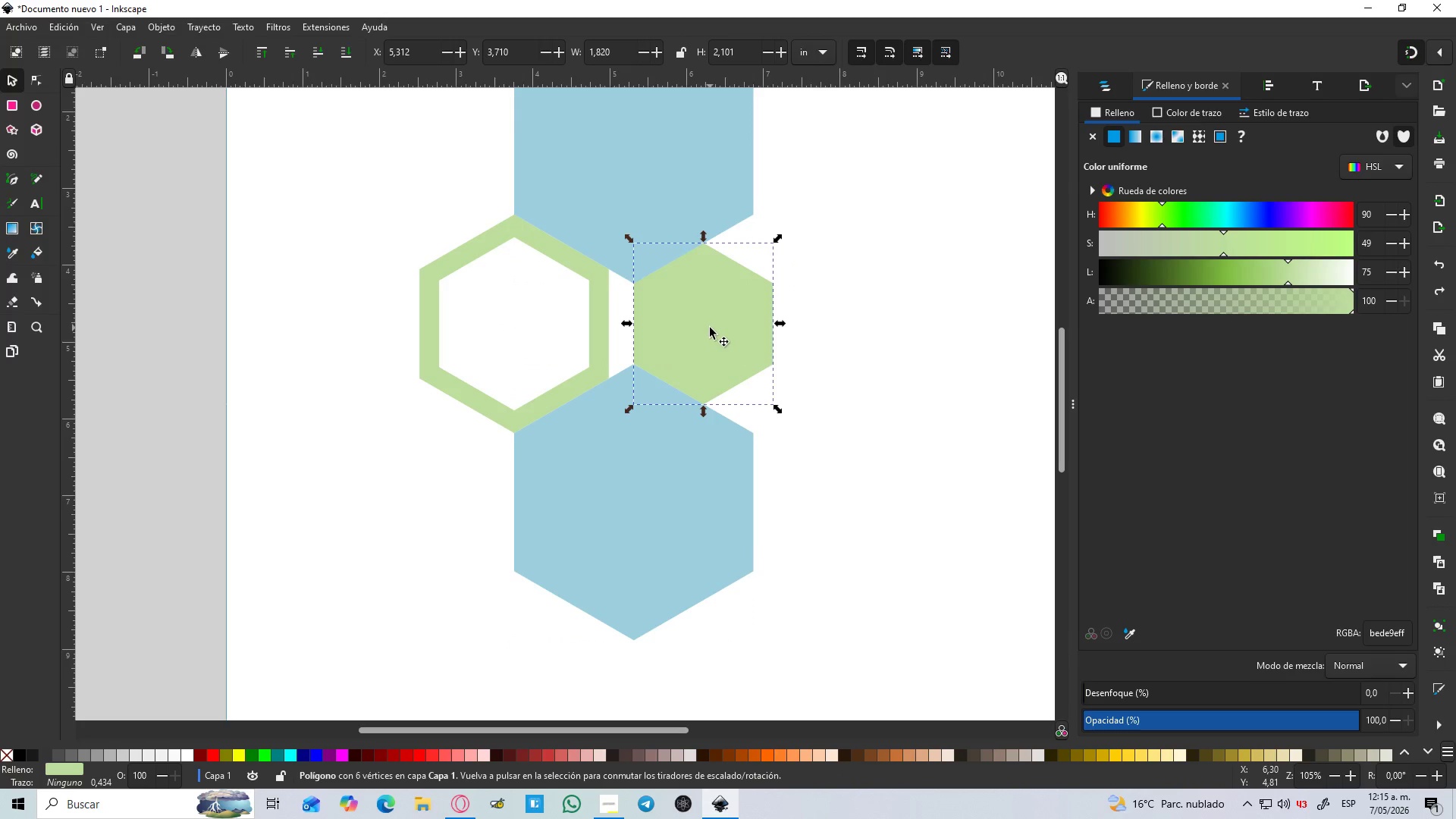 
left_click_drag(start_coordinate=[710, 328], to_coordinate=[731, 327])
 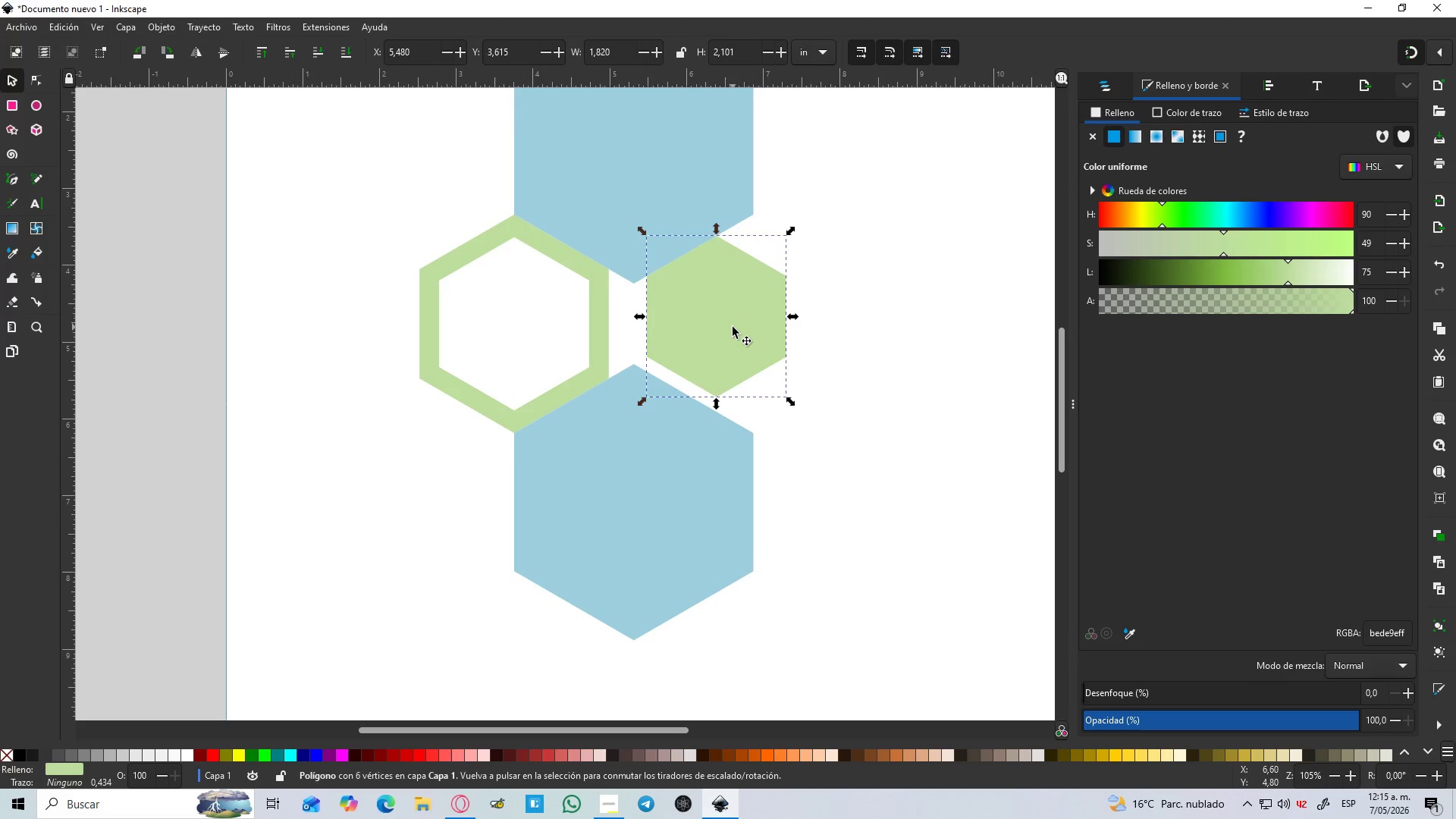 
key(Control+Z)
 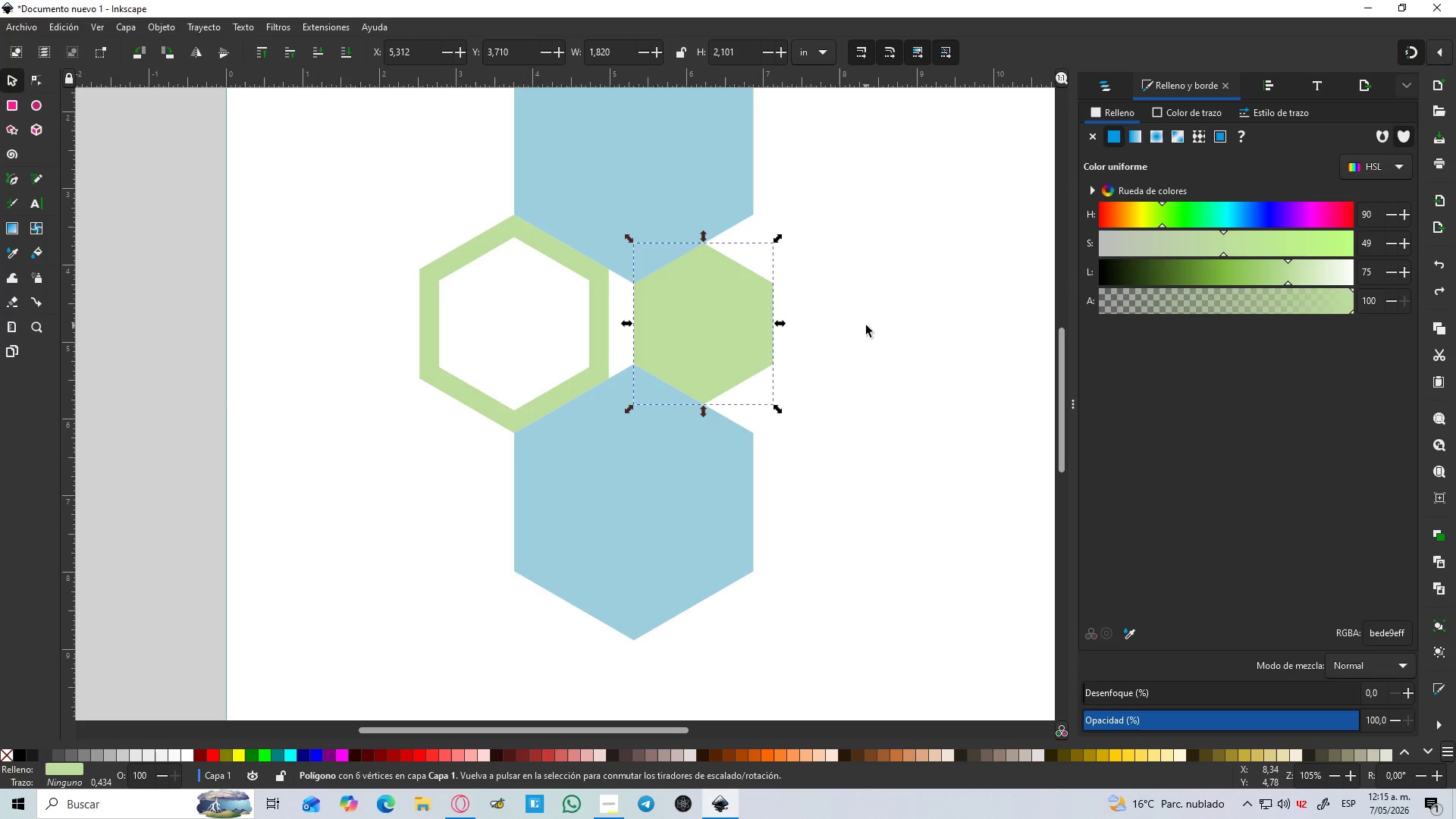 
key(Shift+5)
 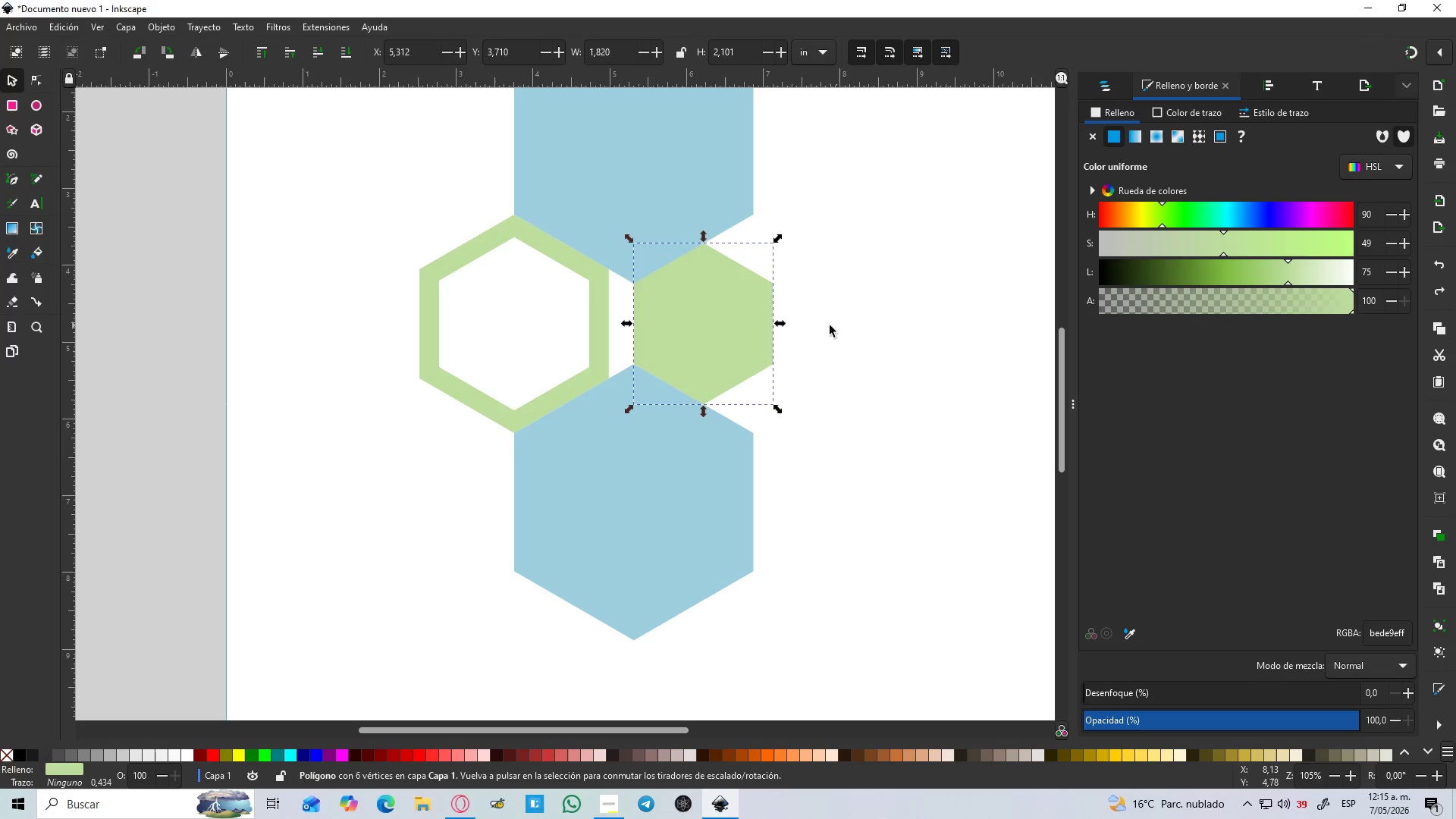 
left_click([827, 325])
 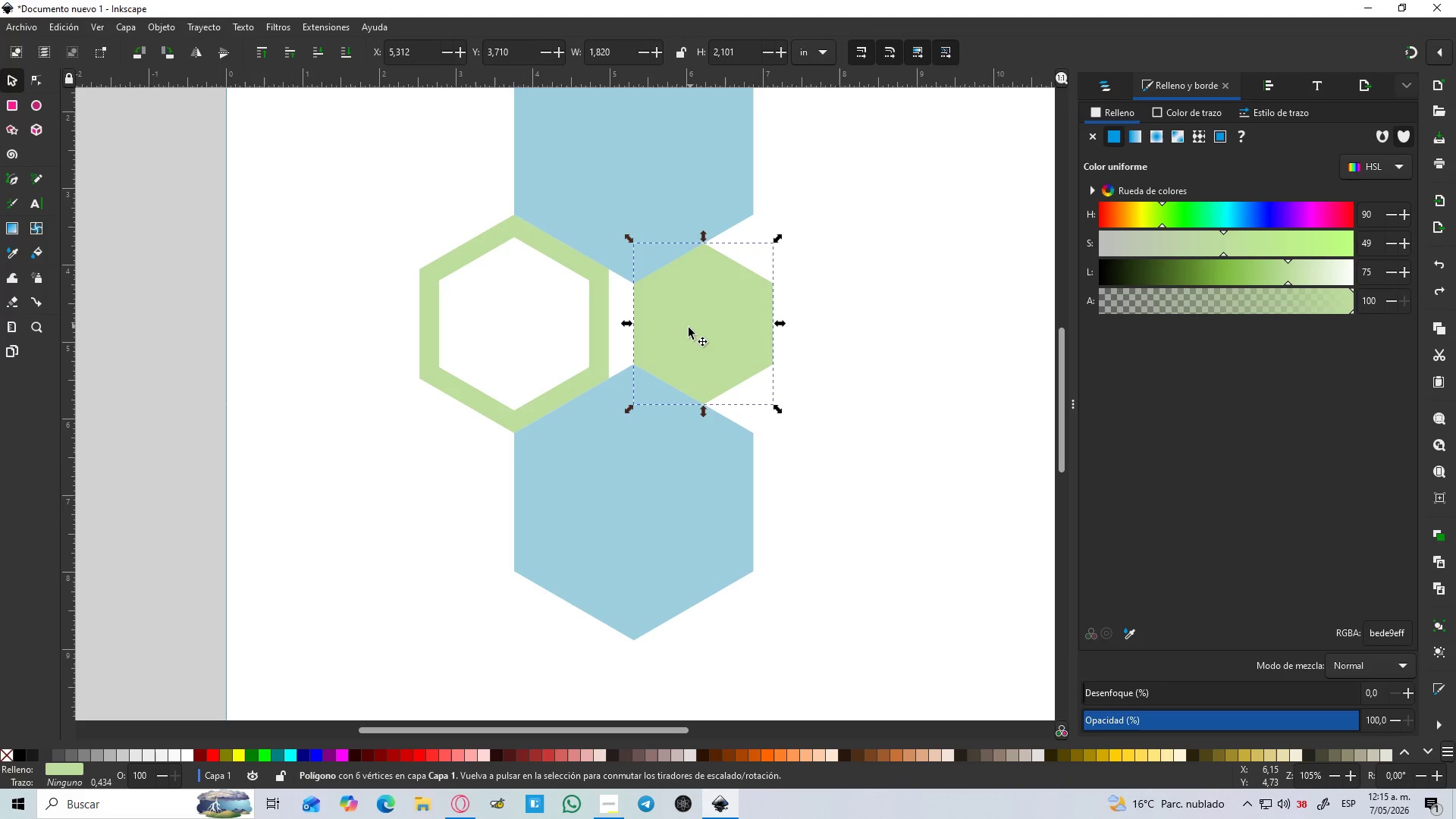 
hold_key(key=ControlLeft, duration=1.5)
 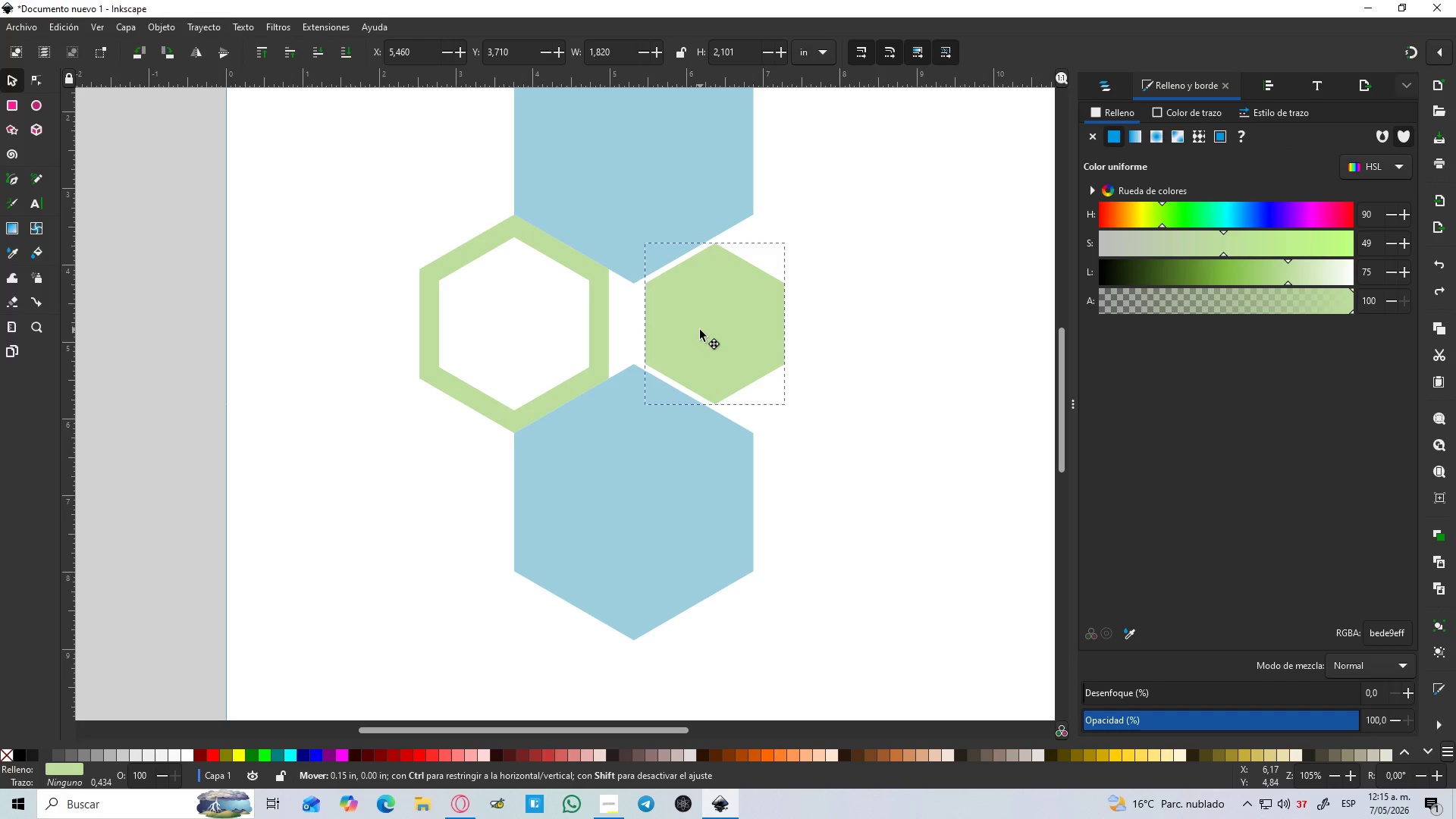 
hold_key(key=ControlLeft, duration=1.51)
 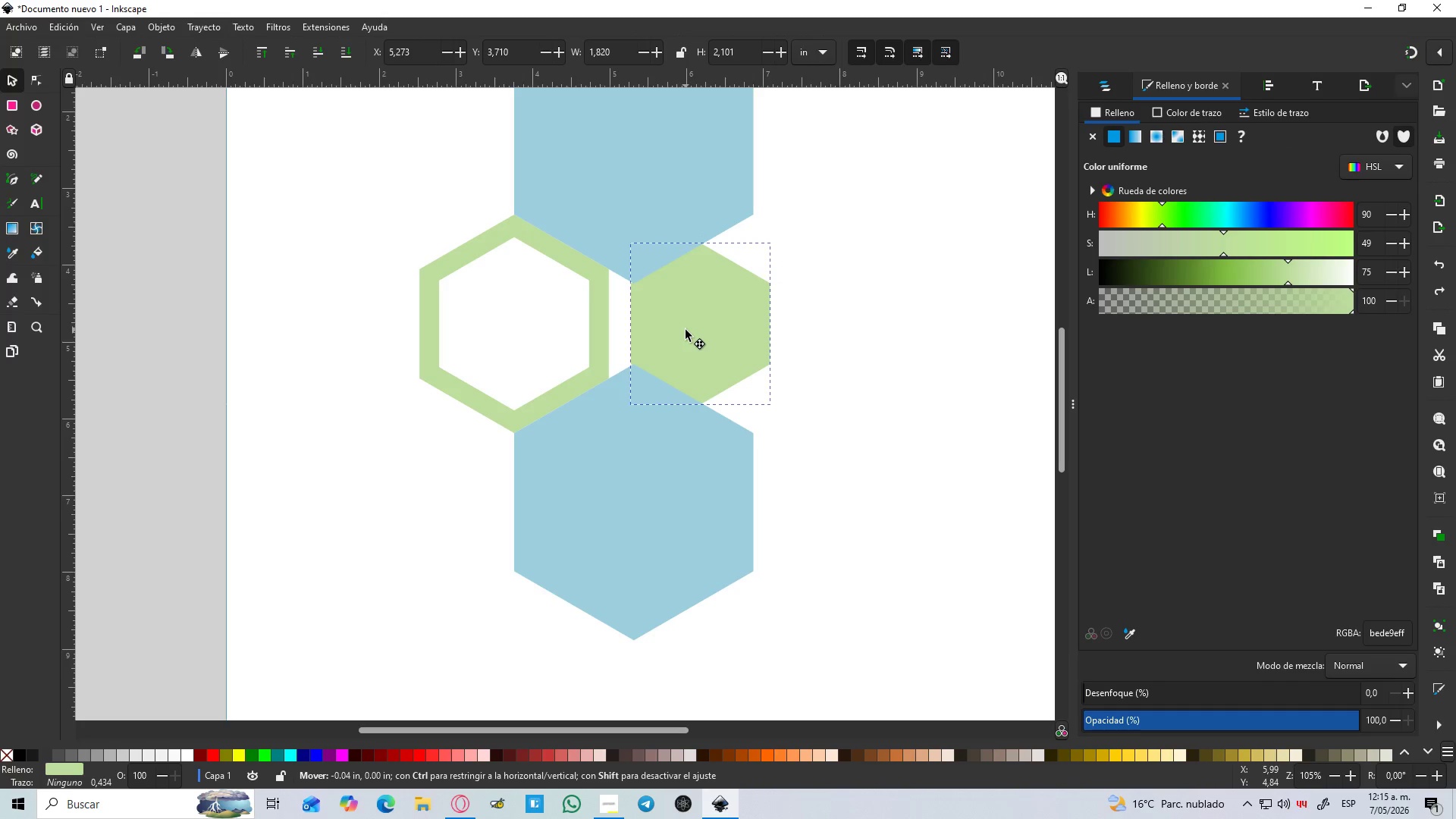 
key(Control+ControlLeft)
 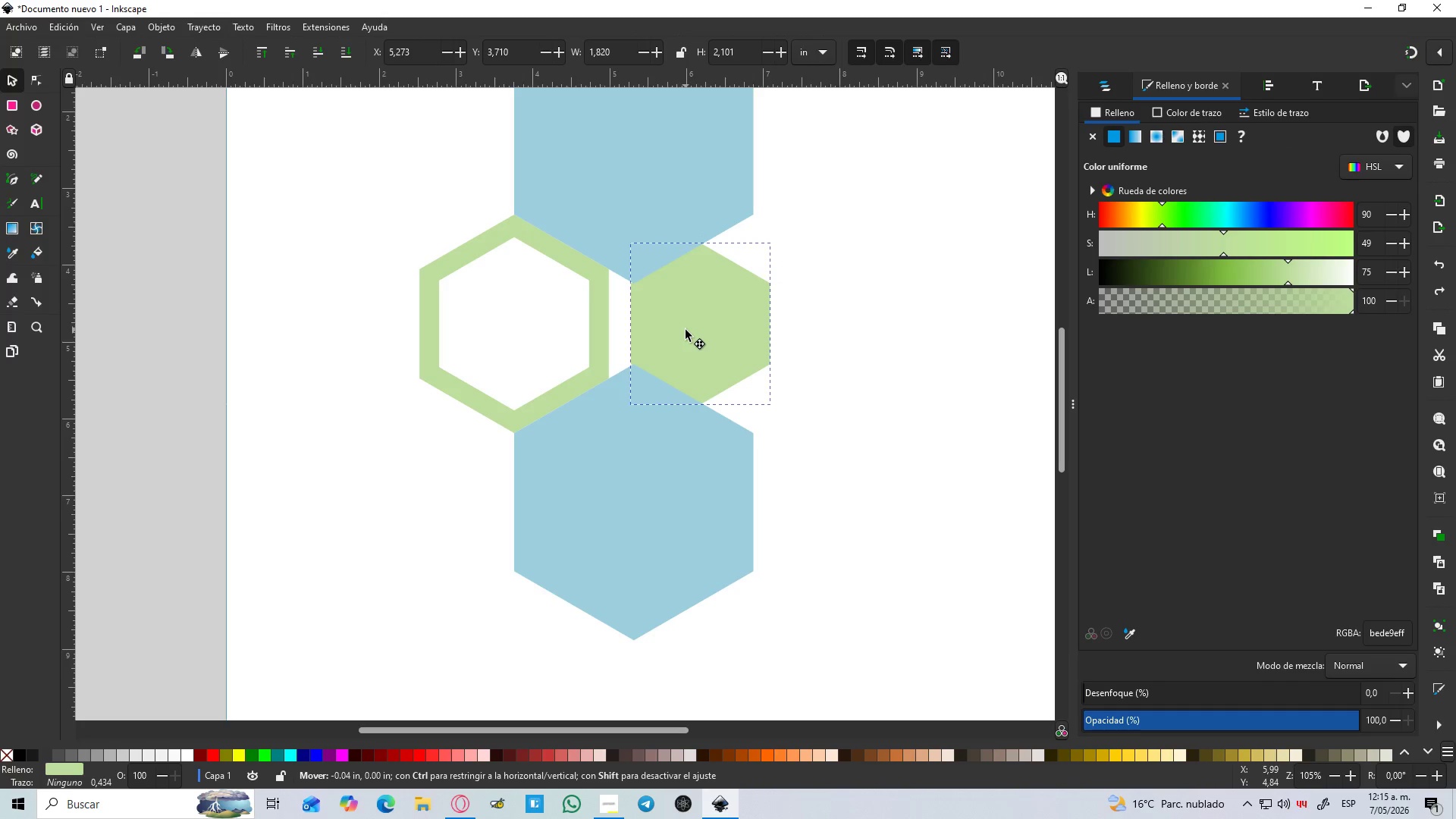 
key(Control+ControlLeft)
 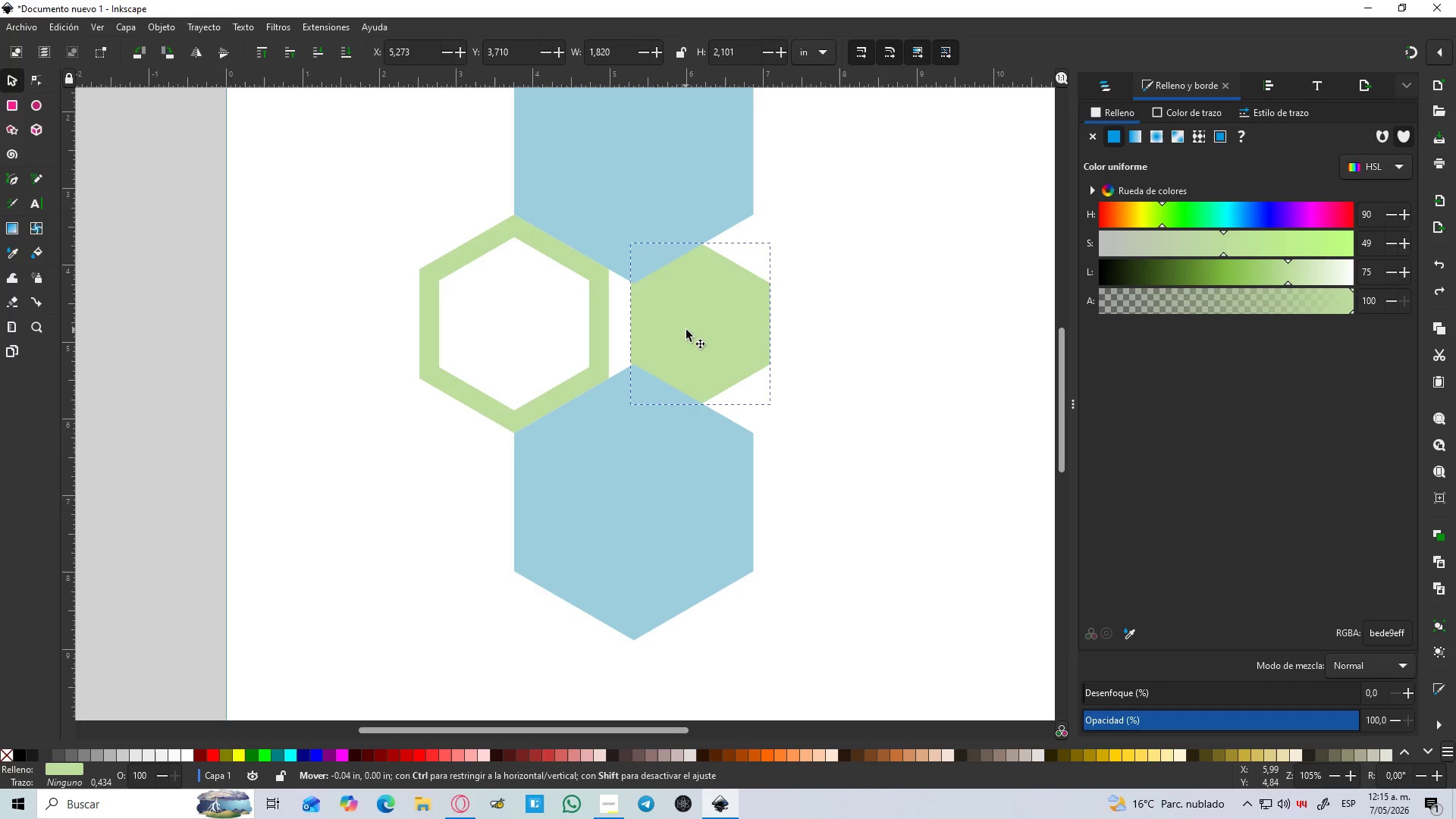 
key(Control+ControlLeft)
 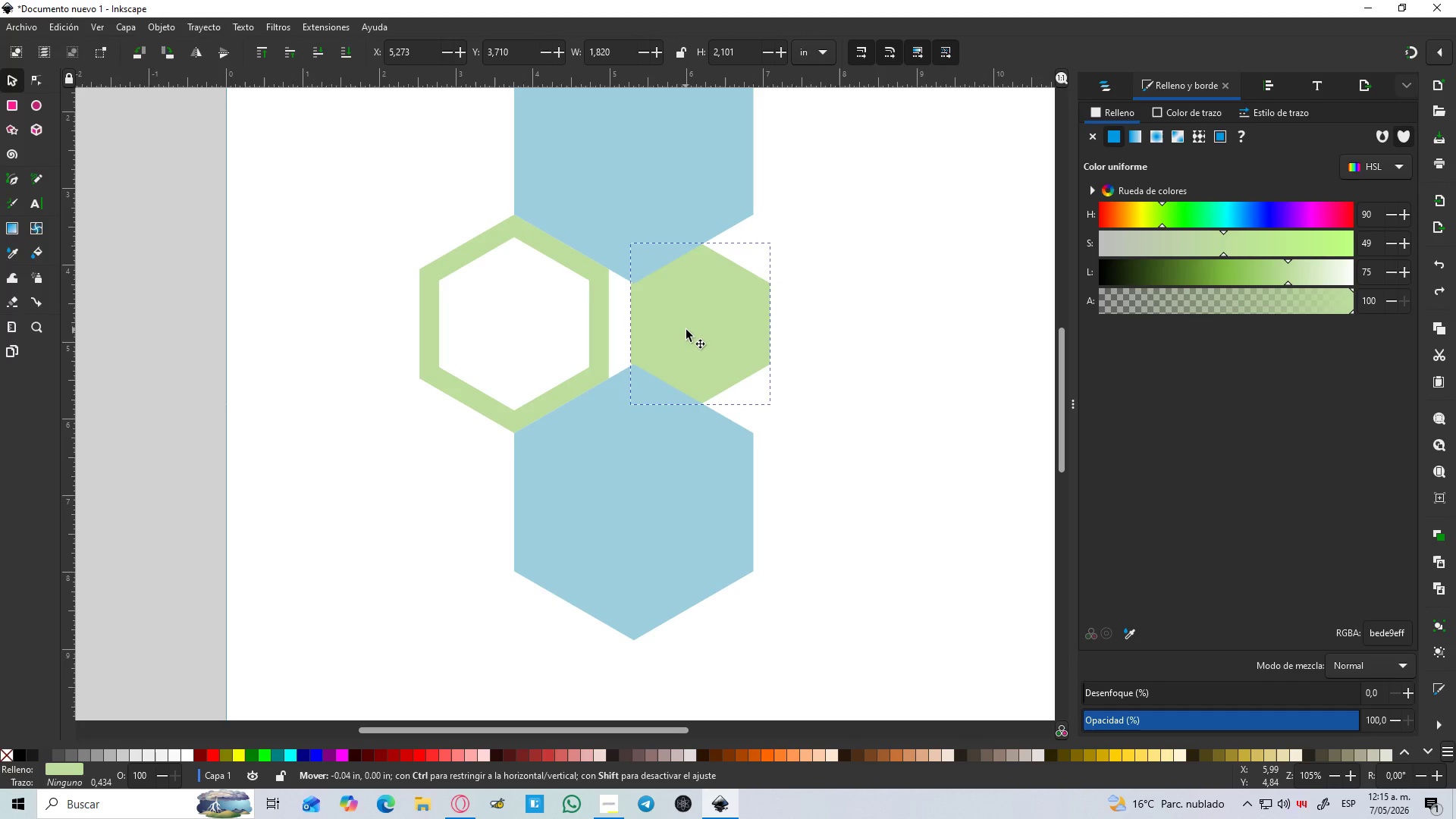 
key(Control+ControlLeft)
 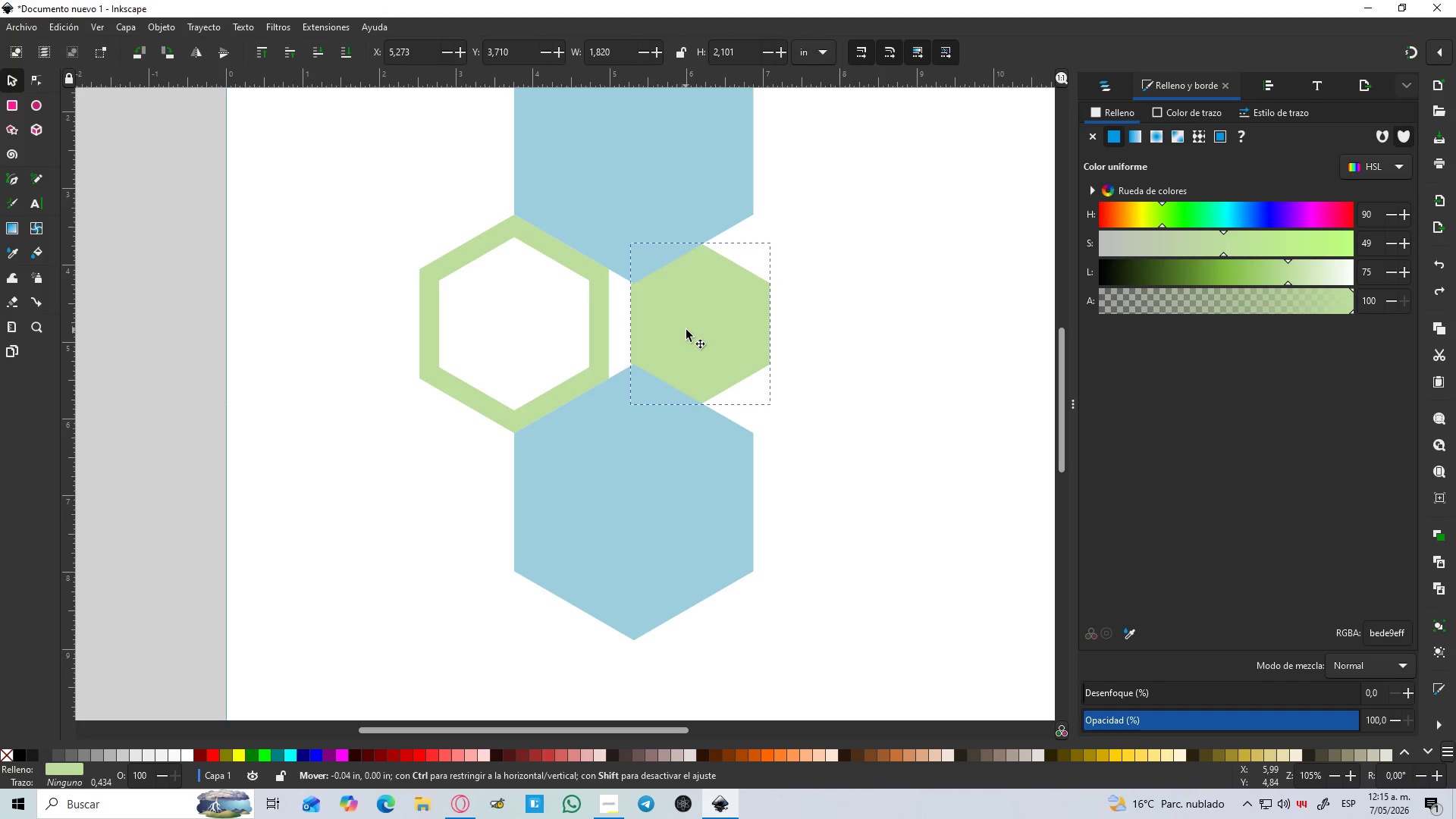 
key(Control+ControlLeft)
 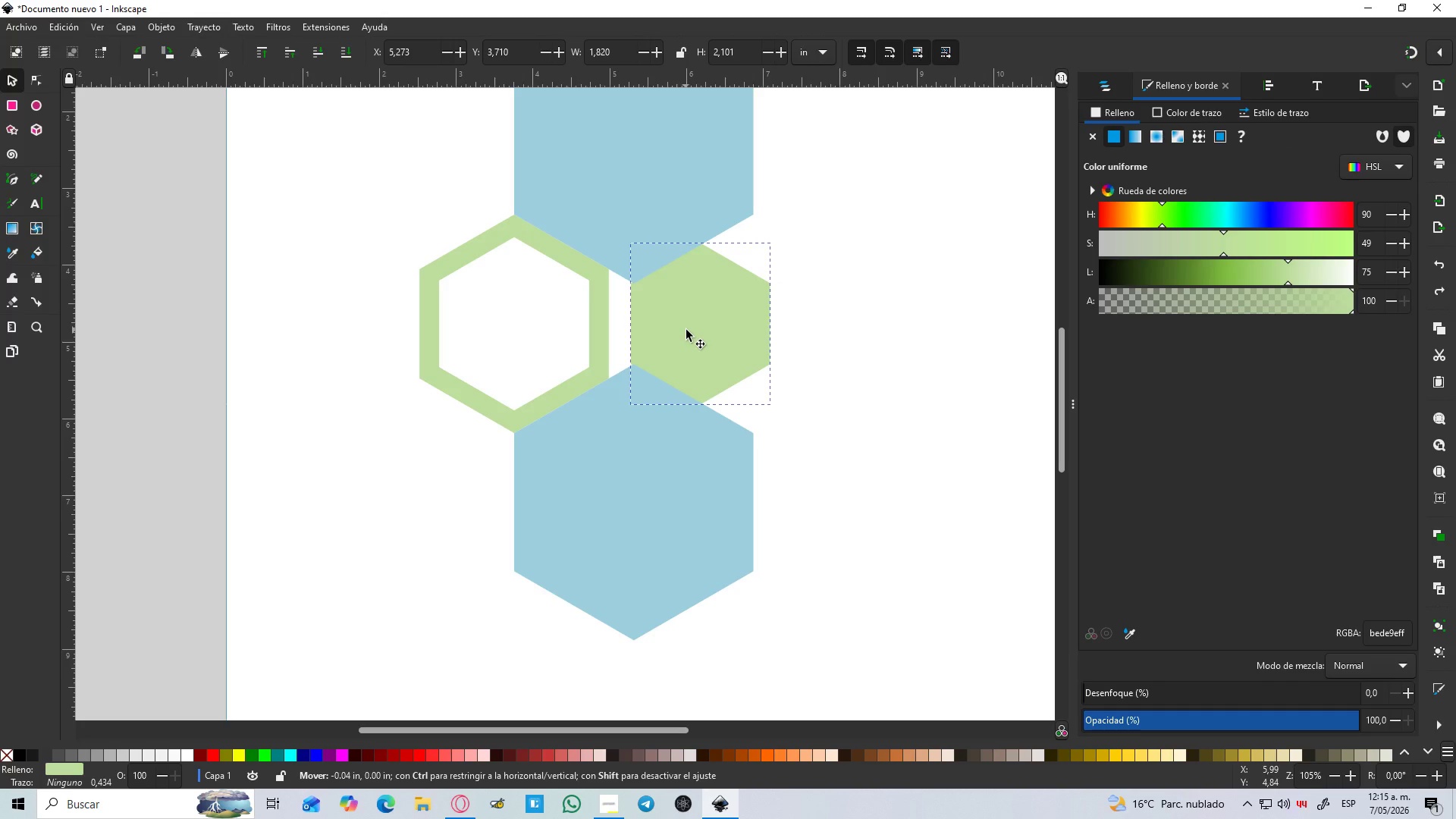 
key(Control+ControlLeft)
 